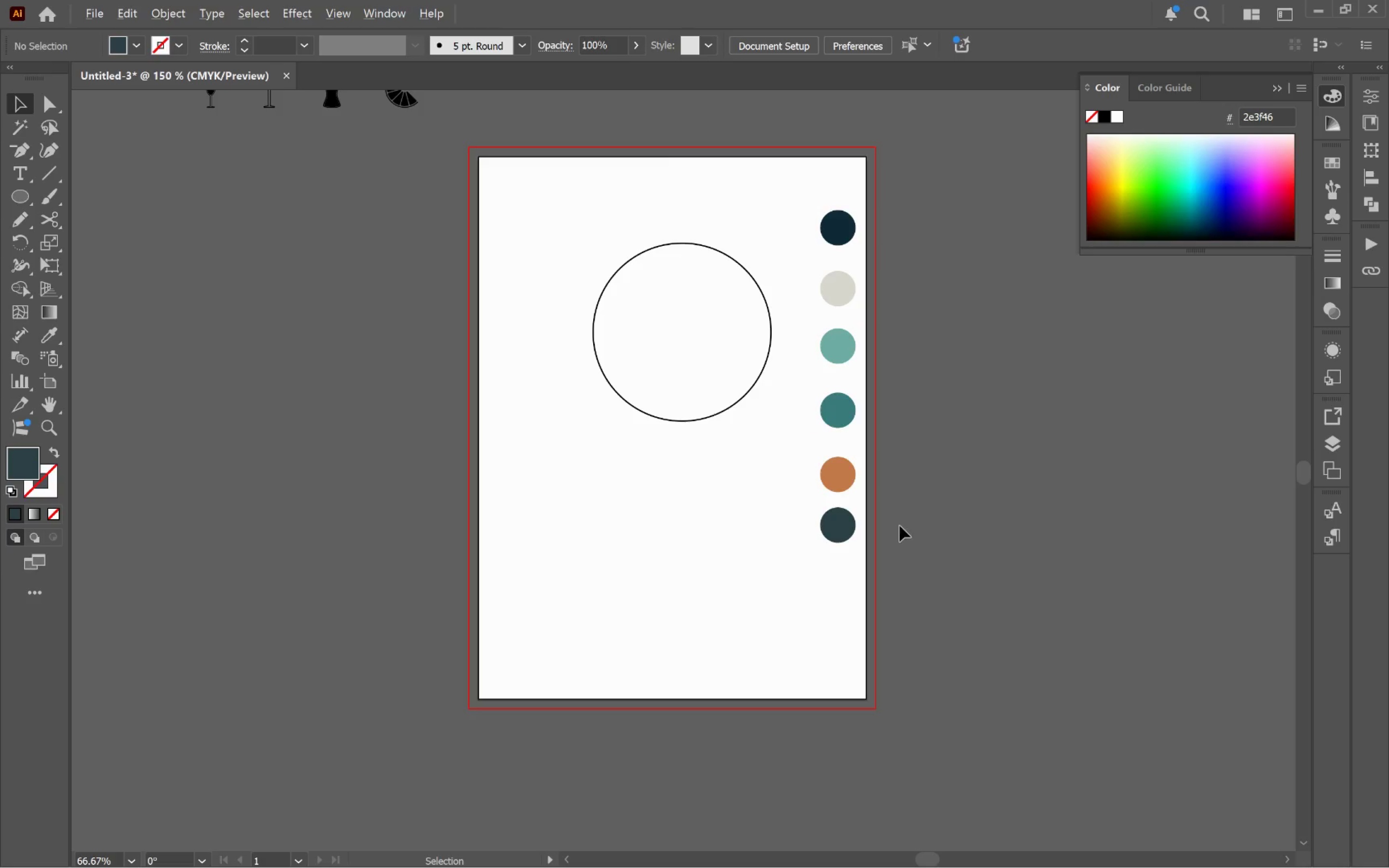 
left_click_drag(start_coordinate=[957, 479], to_coordinate=[677, 556])
 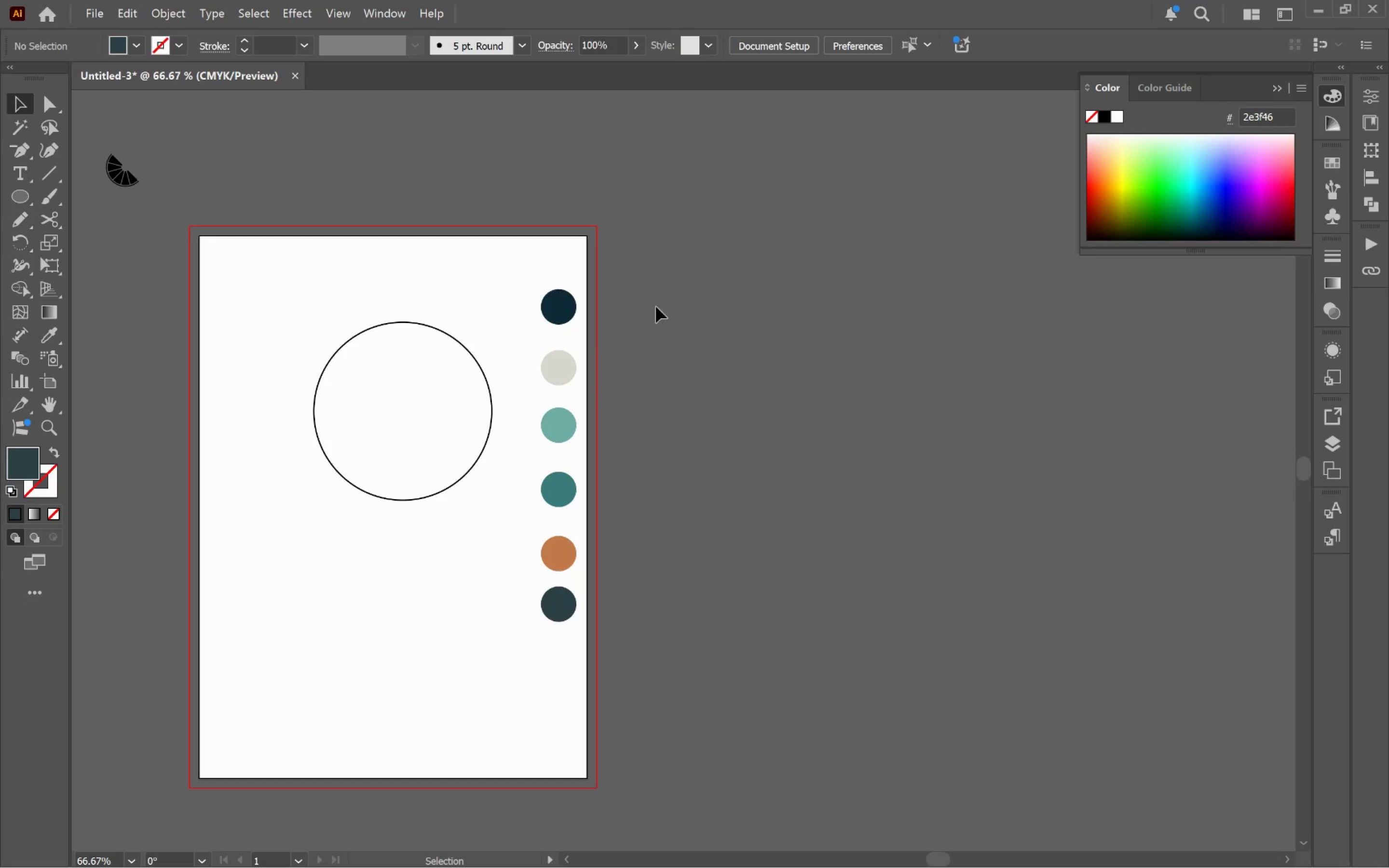 
left_click_drag(start_coordinate=[637, 268], to_coordinate=[532, 629])
 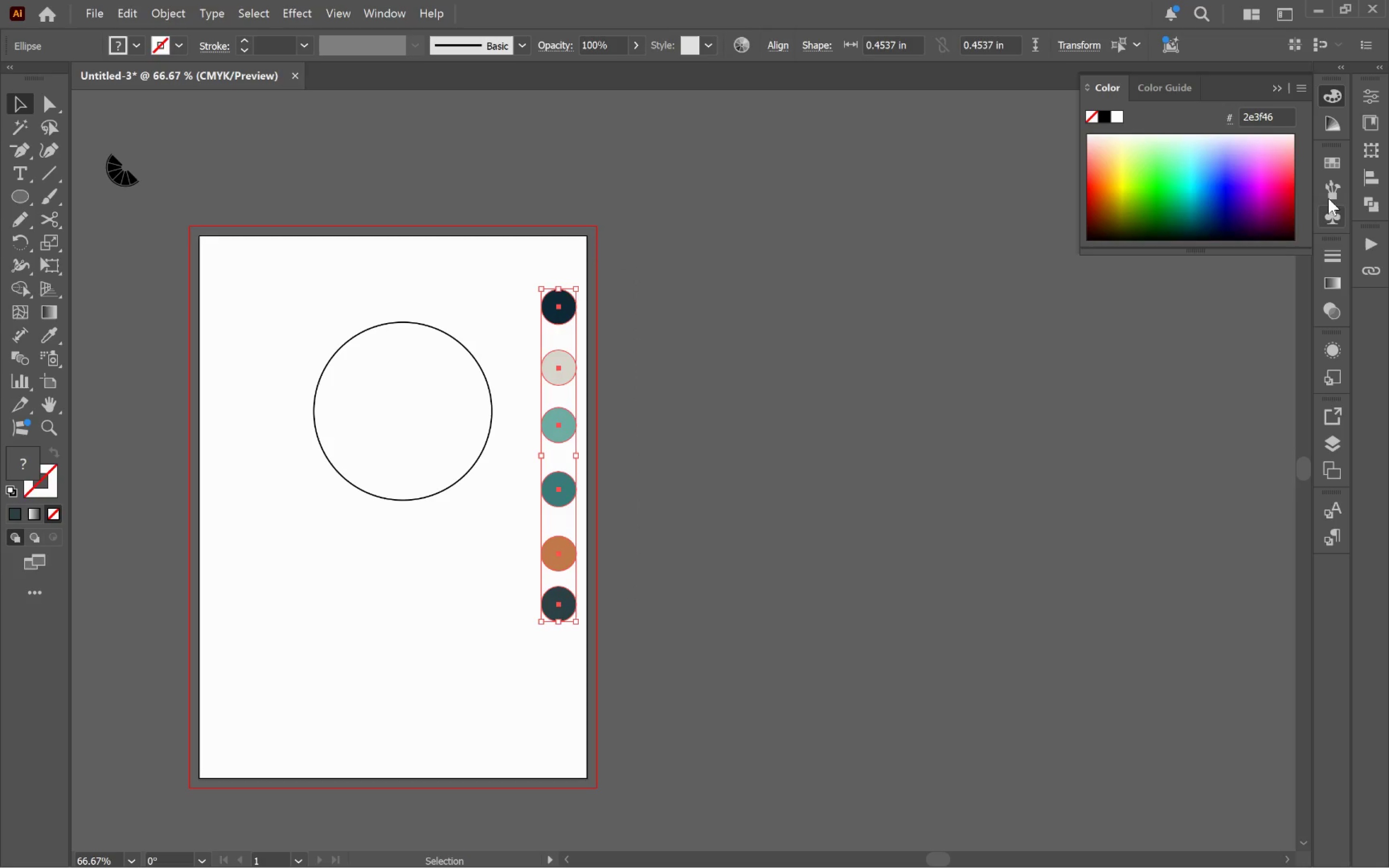 
left_click([1326, 162])
 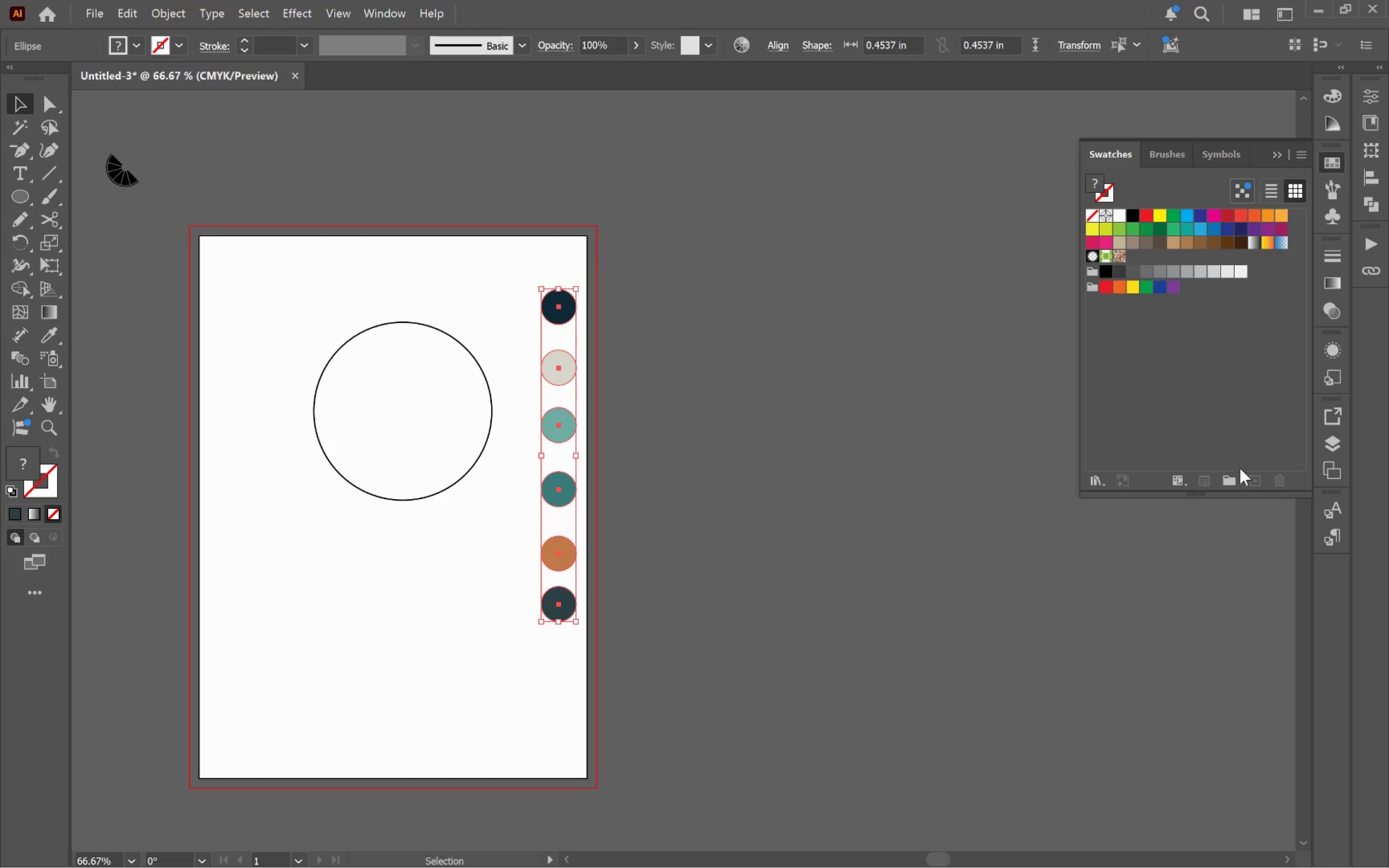 
left_click([1232, 479])
 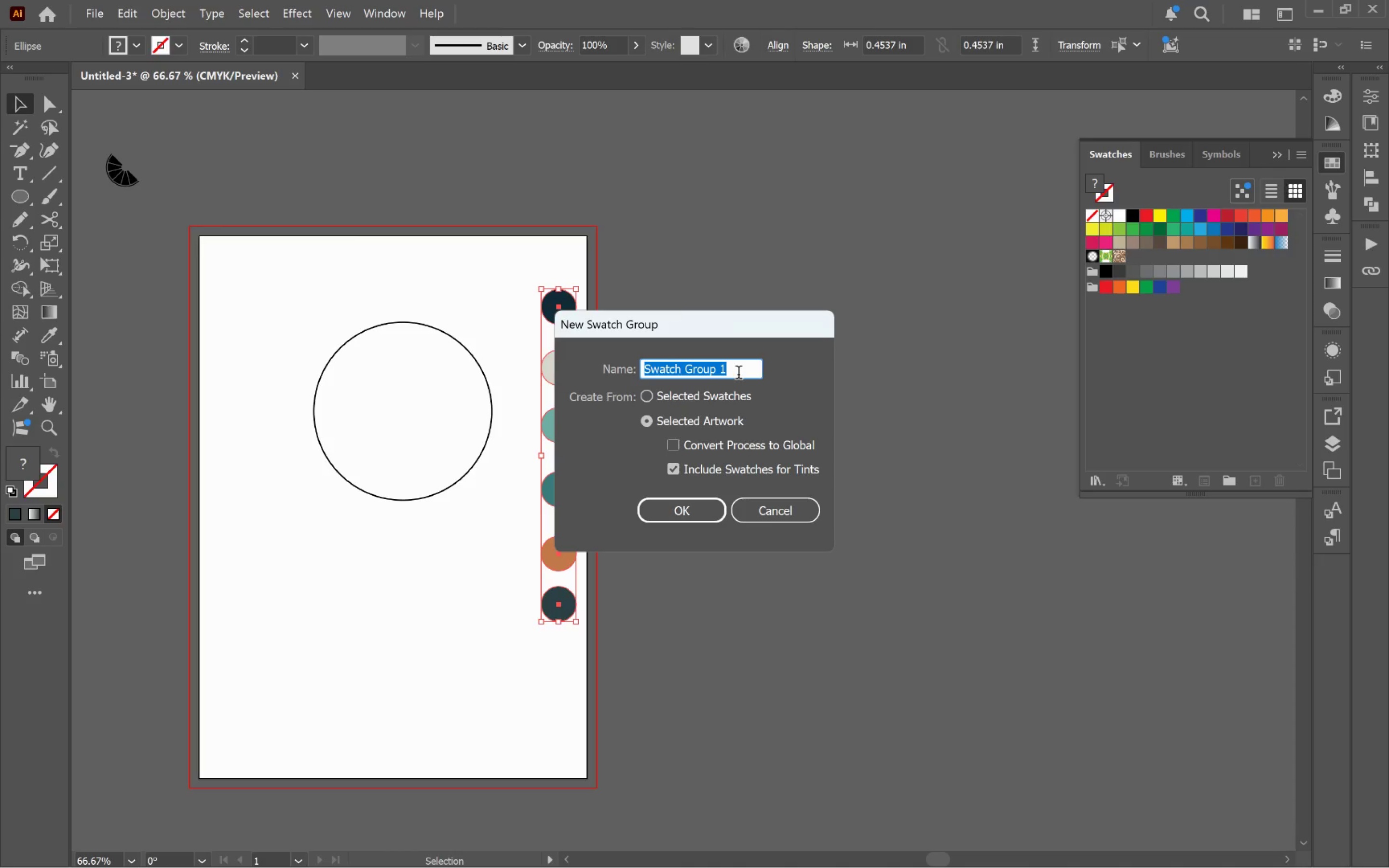 
left_click([700, 511])
 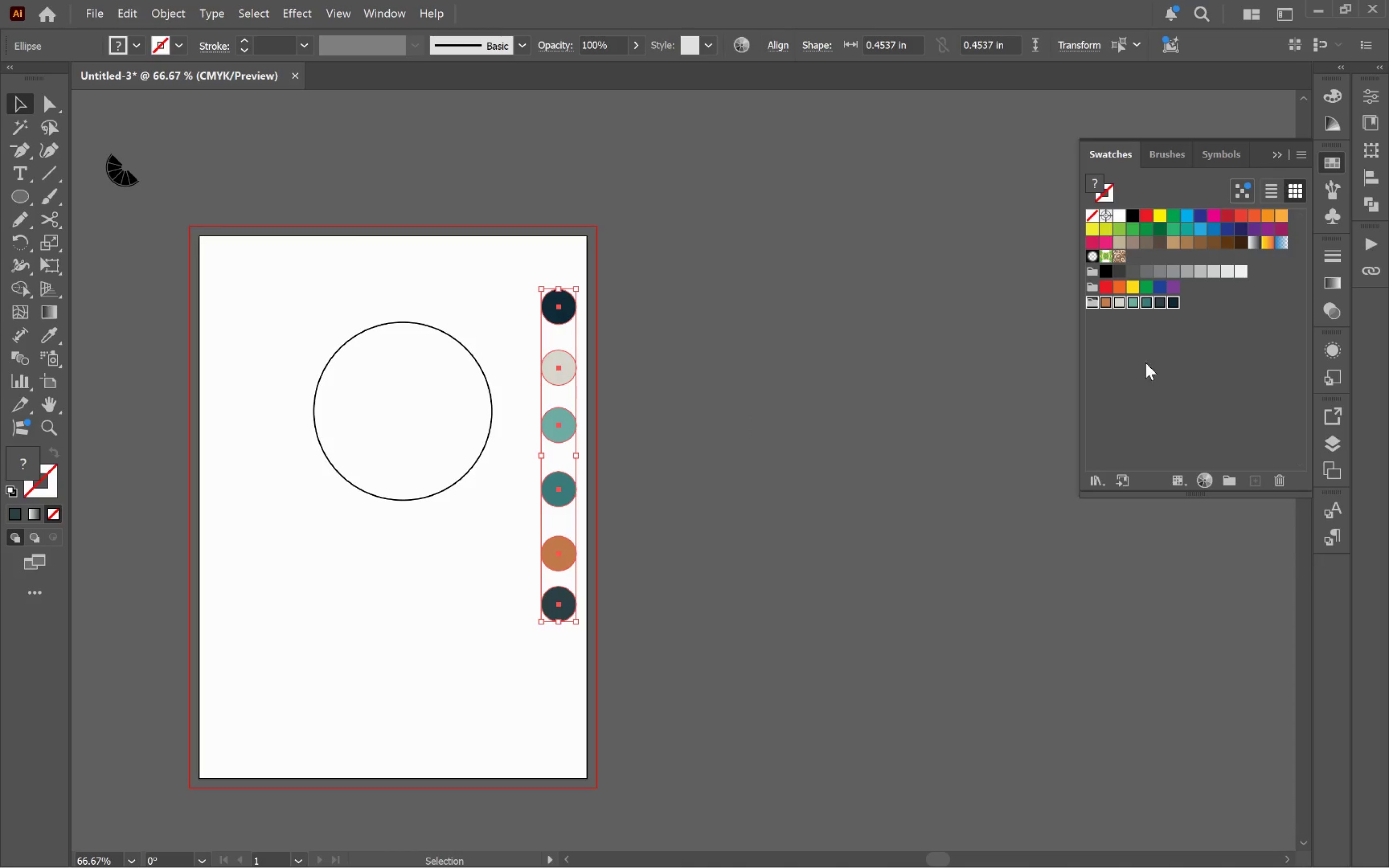 
left_click([1152, 356])
 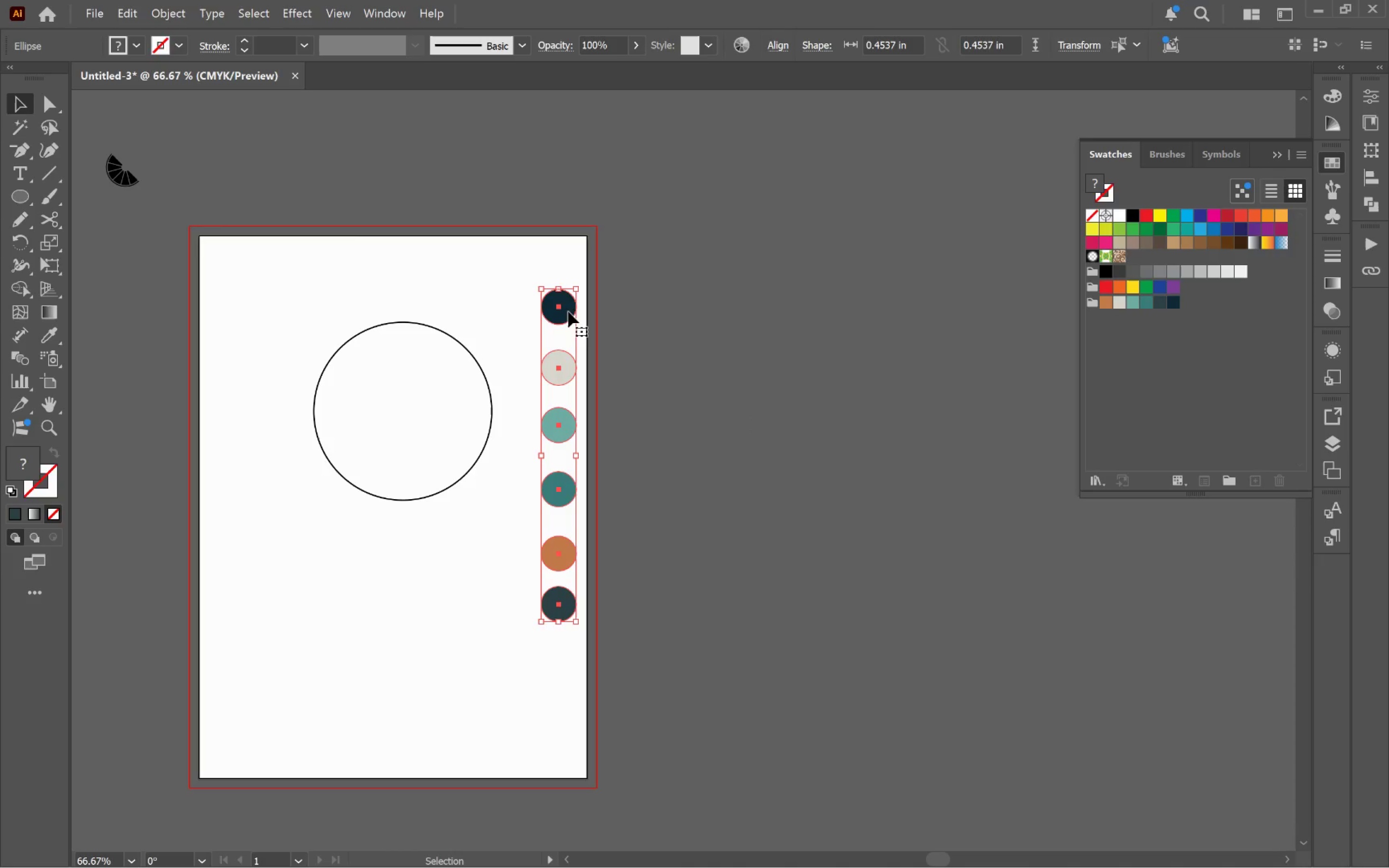 
left_click_drag(start_coordinate=[566, 312], to_coordinate=[963, 333])
 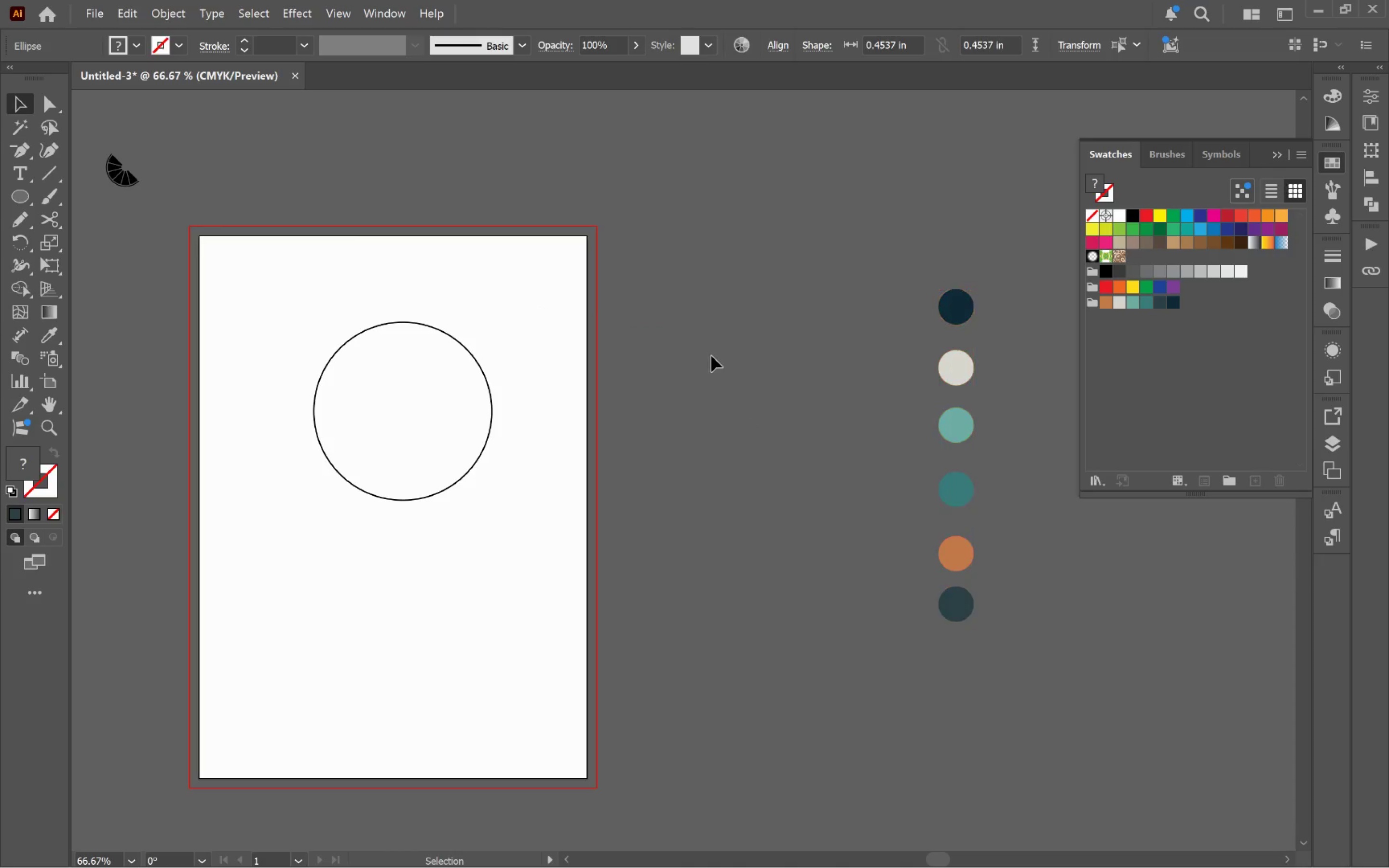 
hold_key(key=ShiftLeft, duration=0.69)
 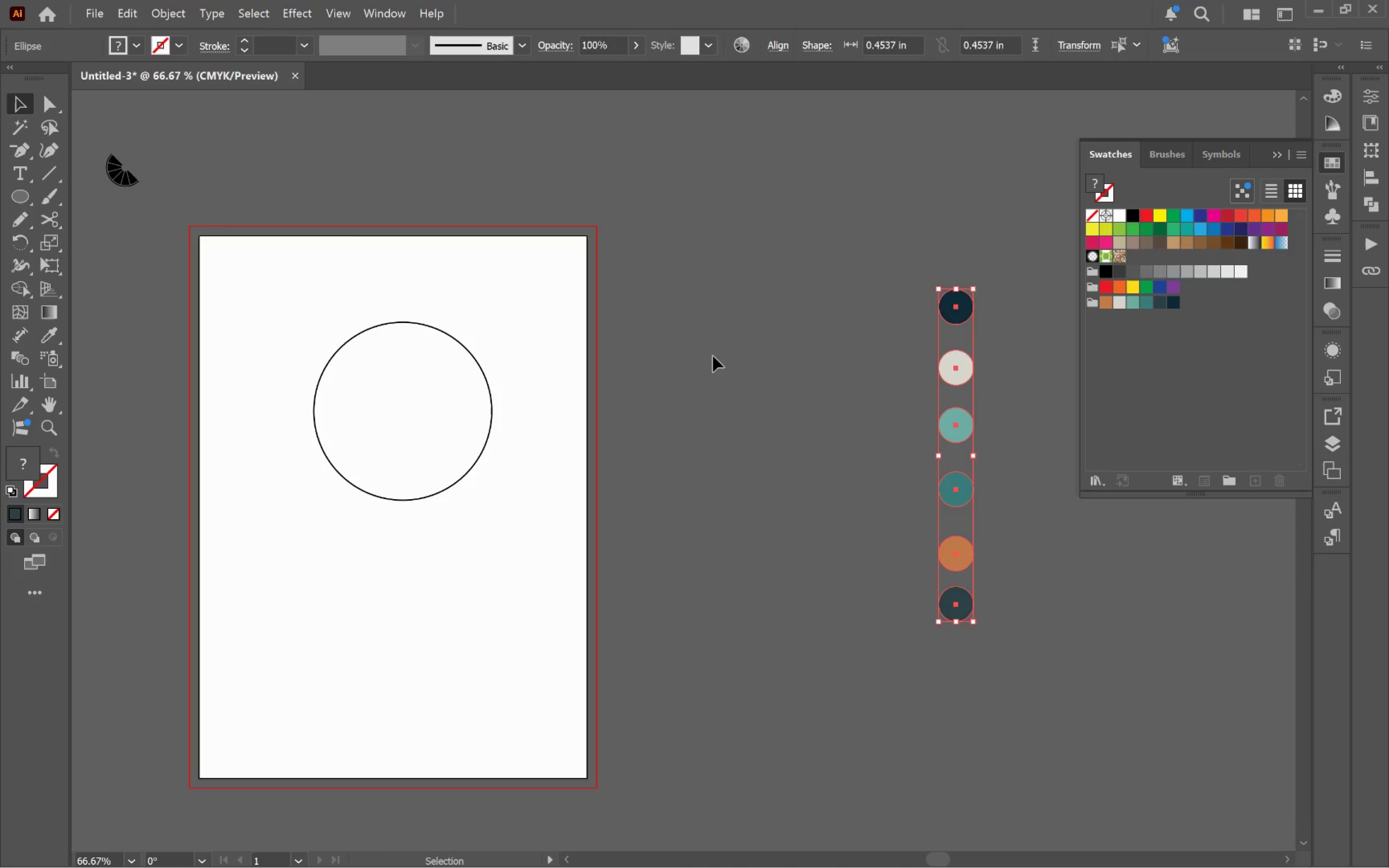 
left_click([713, 356])
 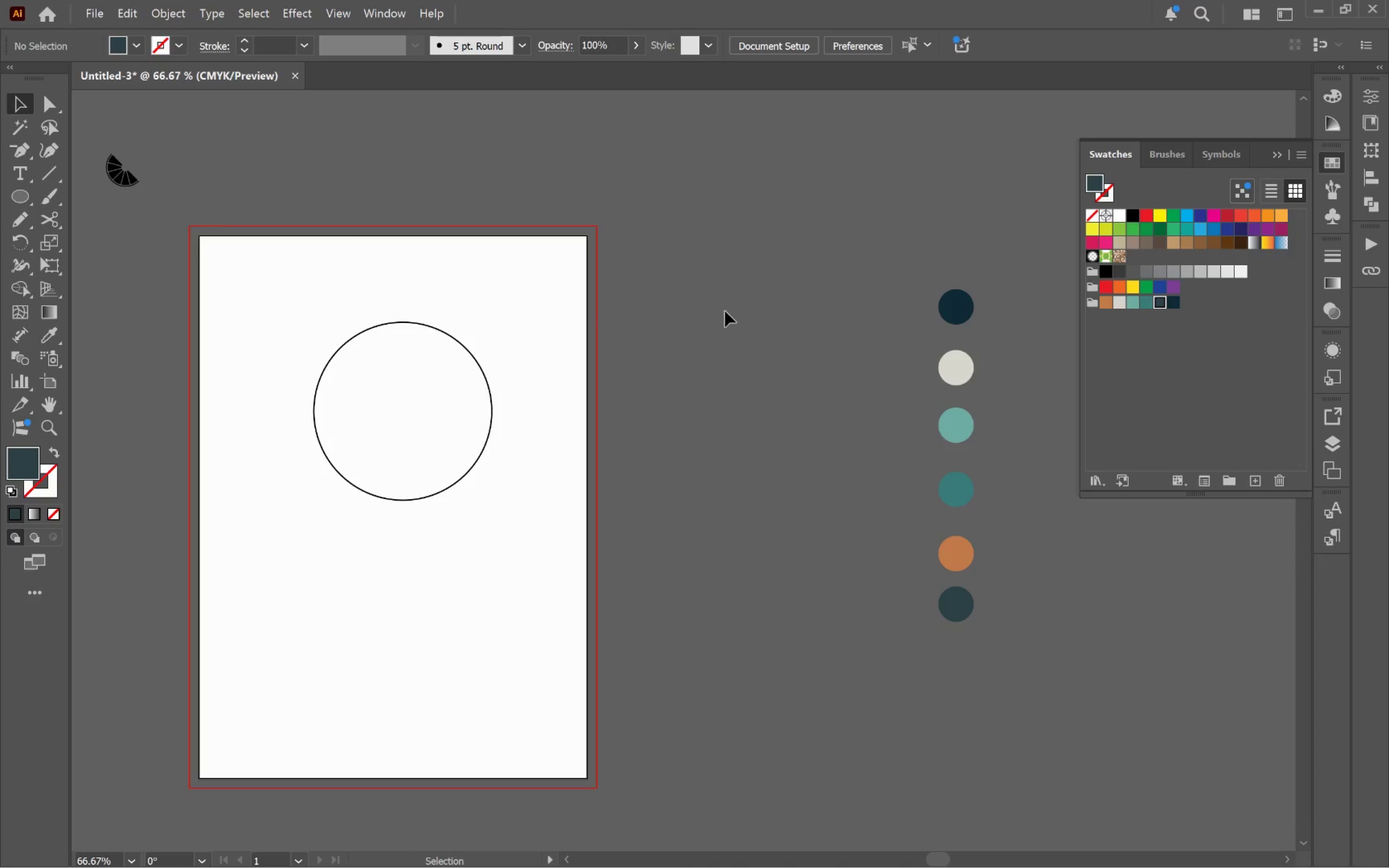 
left_click_drag(start_coordinate=[837, 239], to_coordinate=[1069, 705])
 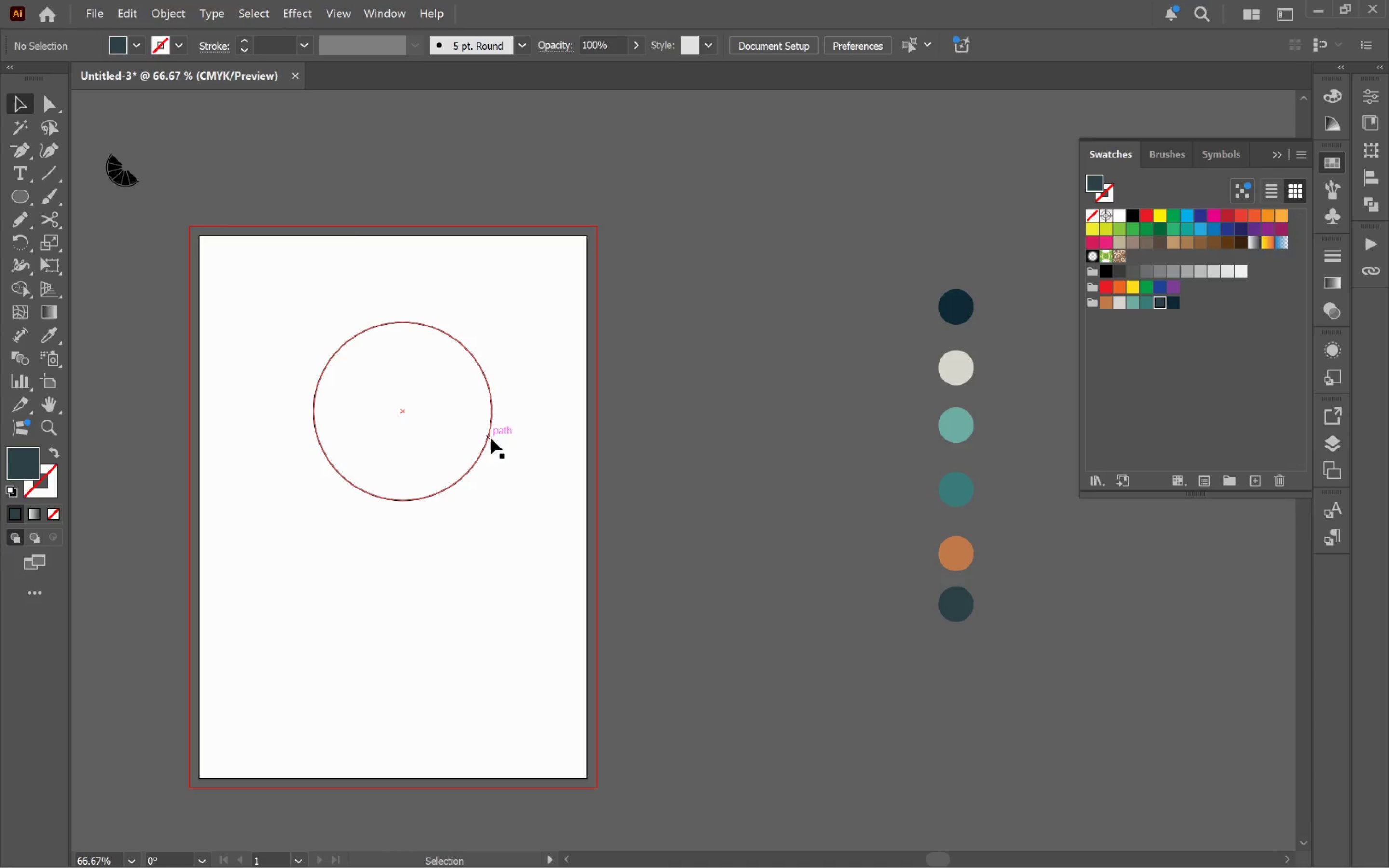 
wait(20.39)
 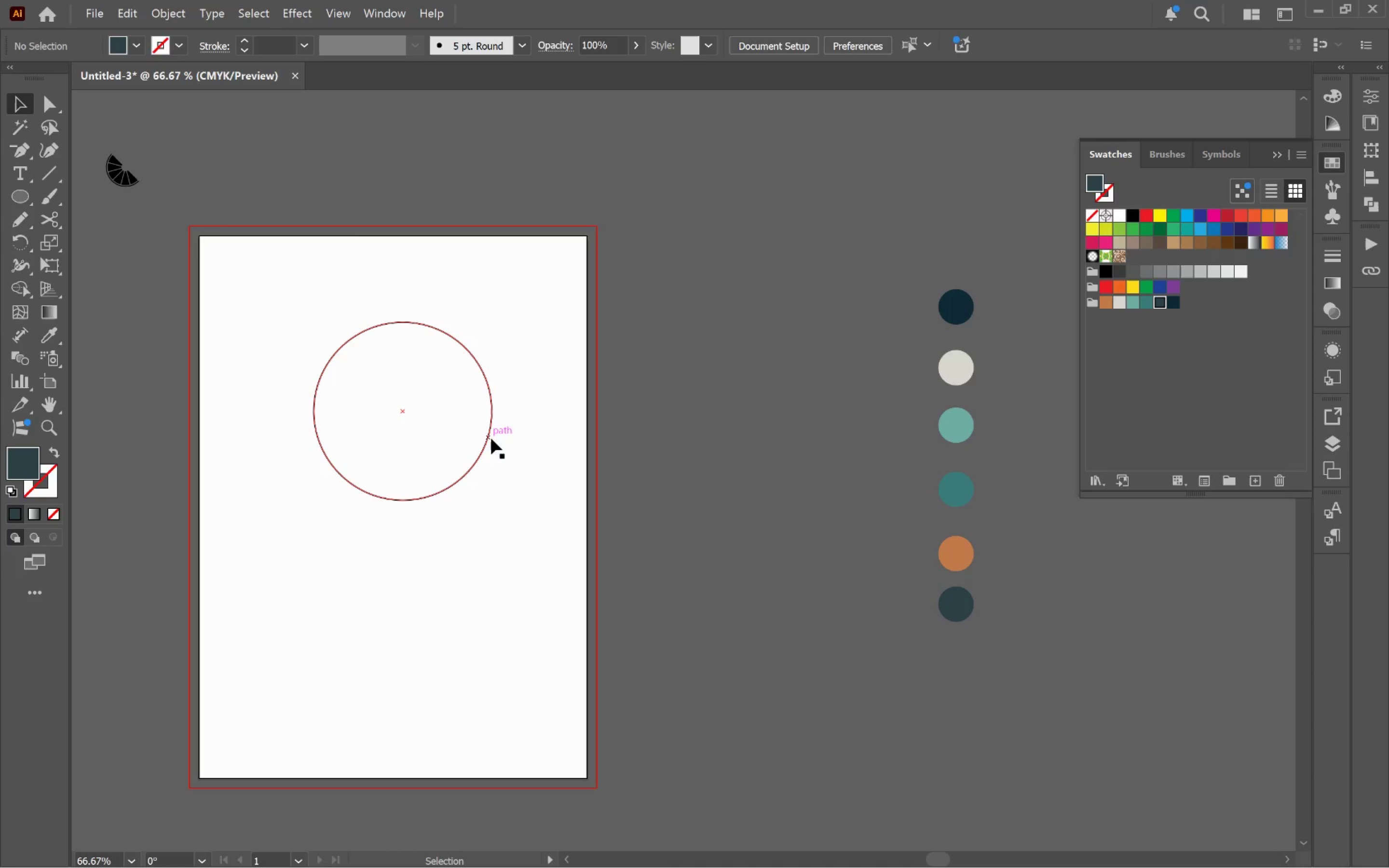 
left_click([491, 438])
 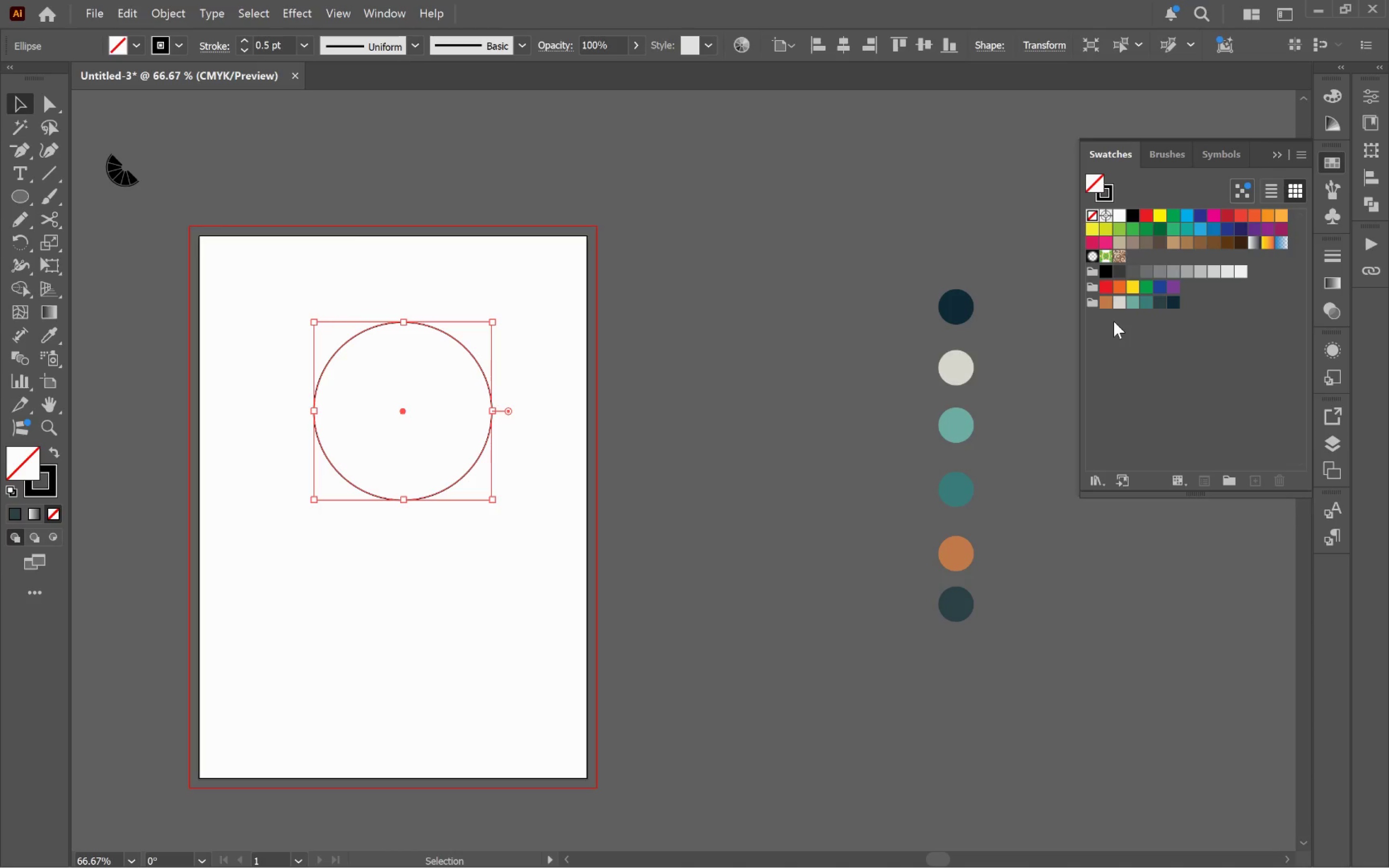 
wait(21.69)
 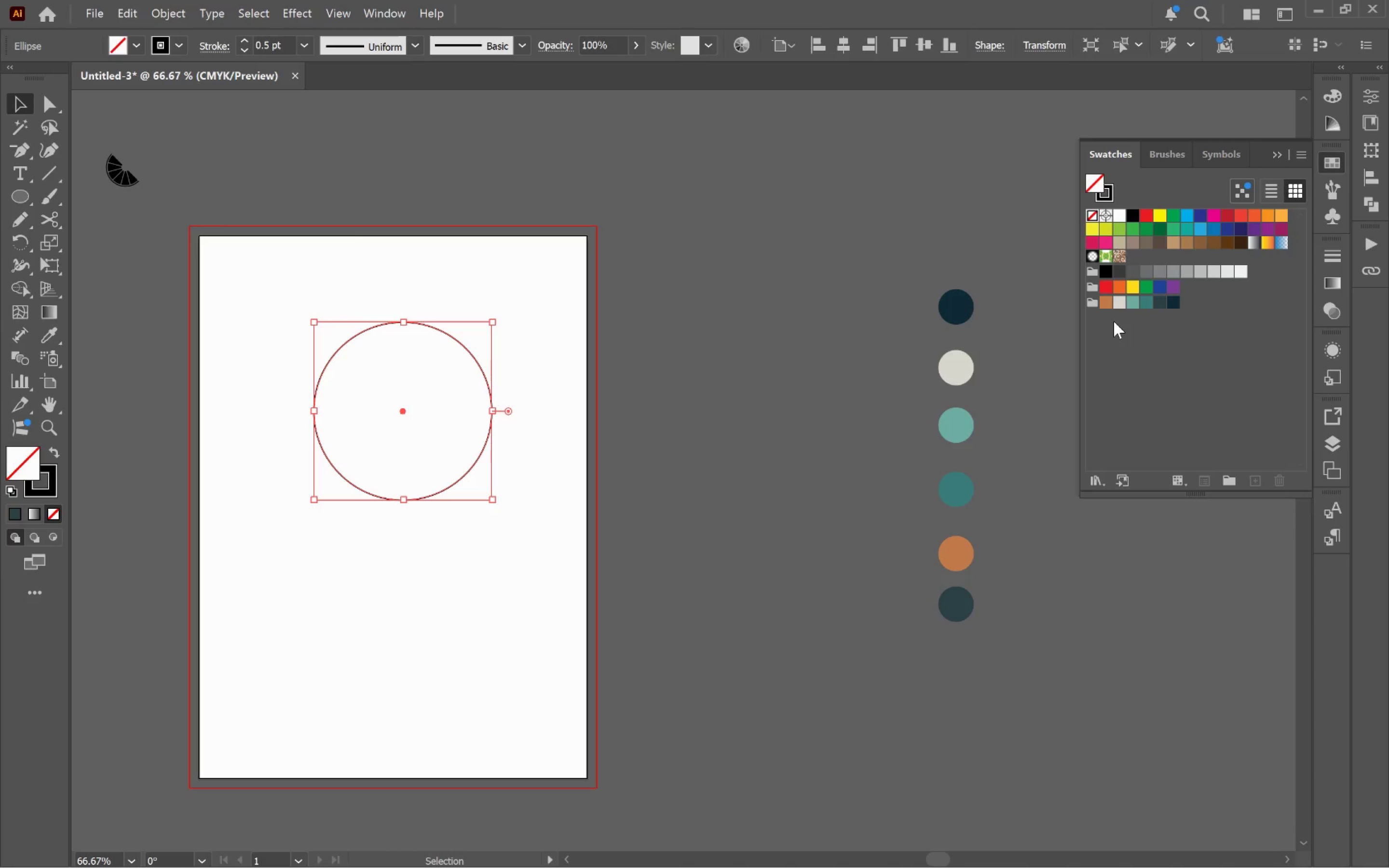 
left_click([1120, 304])
 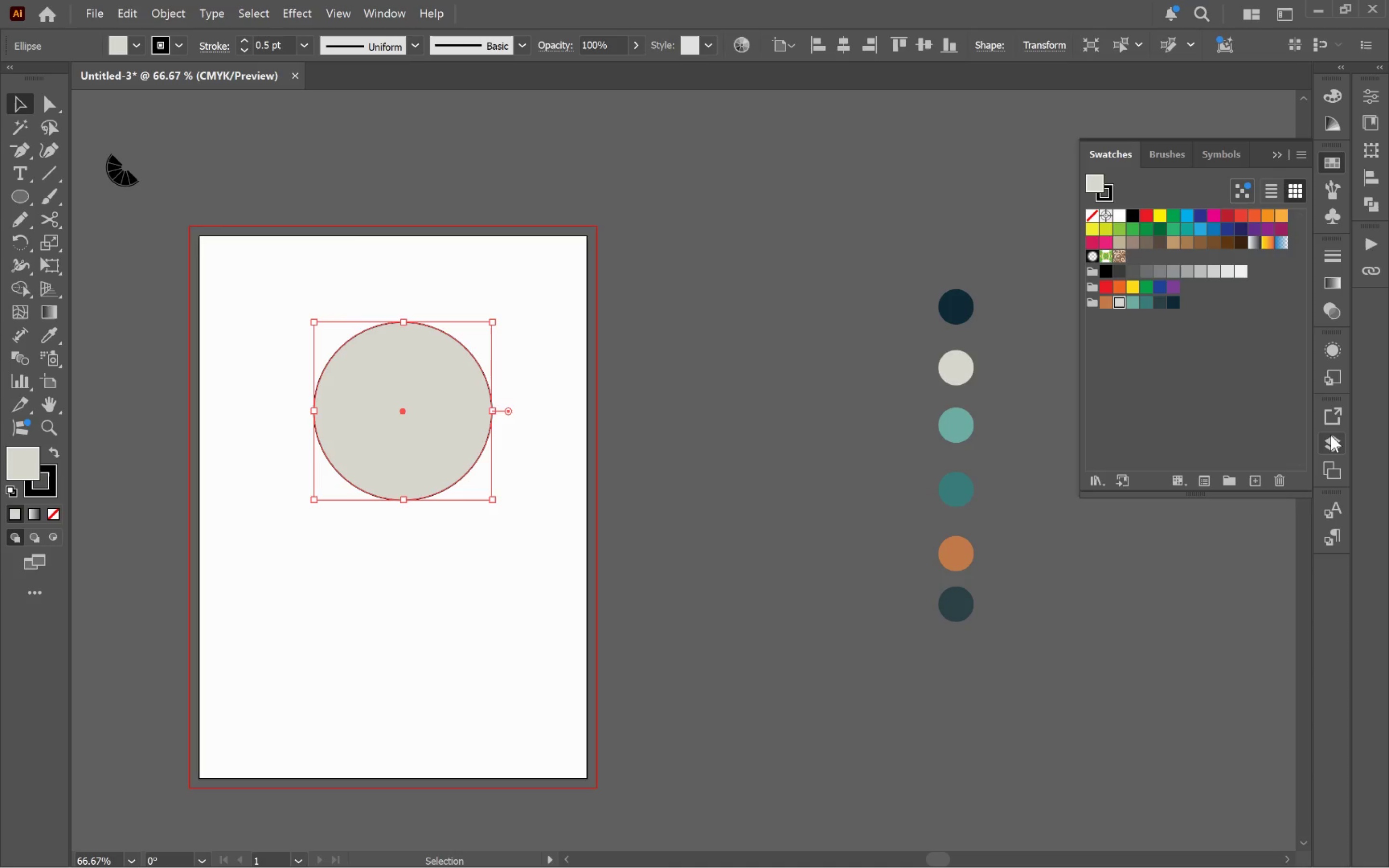 
wait(19.7)
 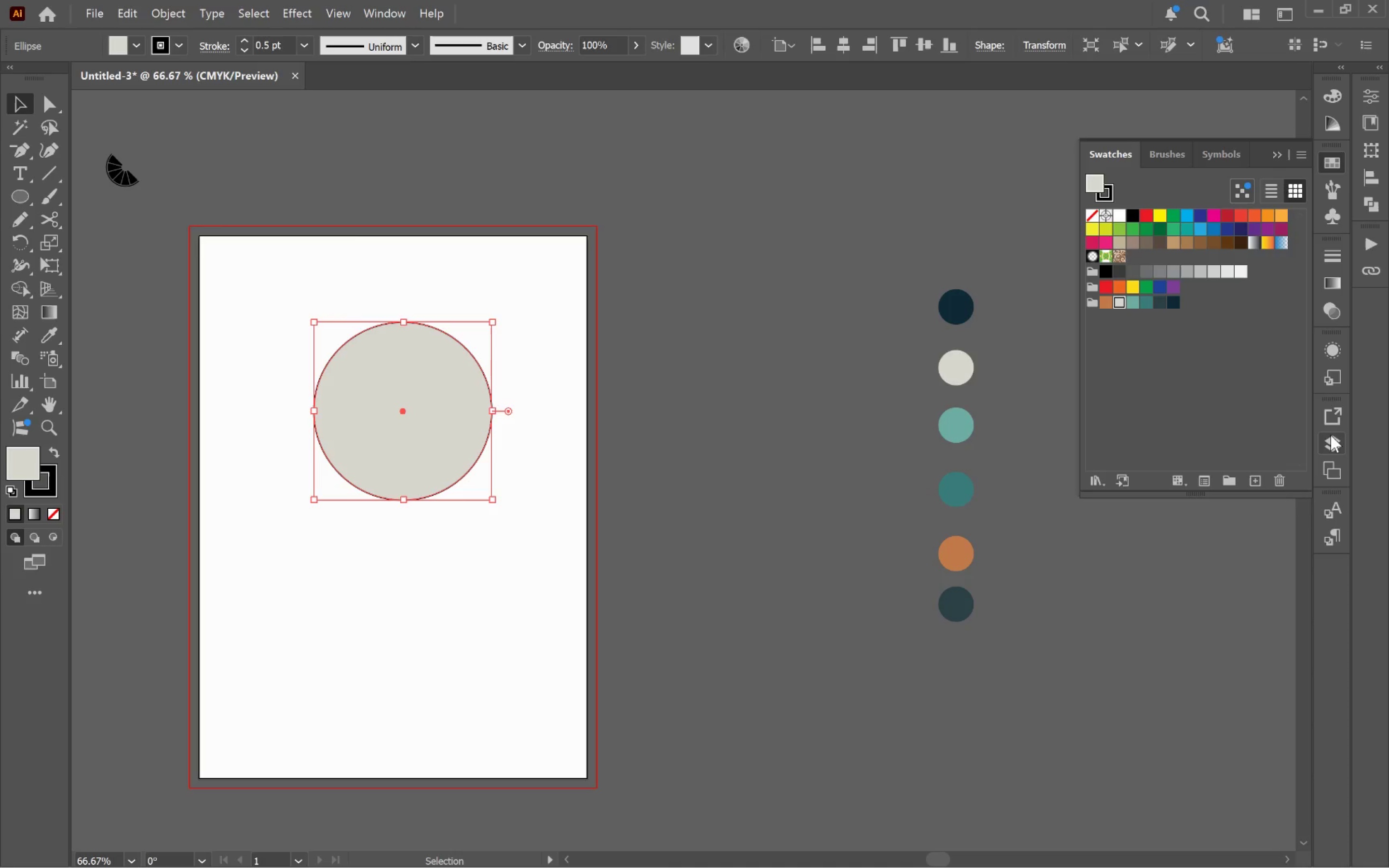 
left_click([218, 44])
 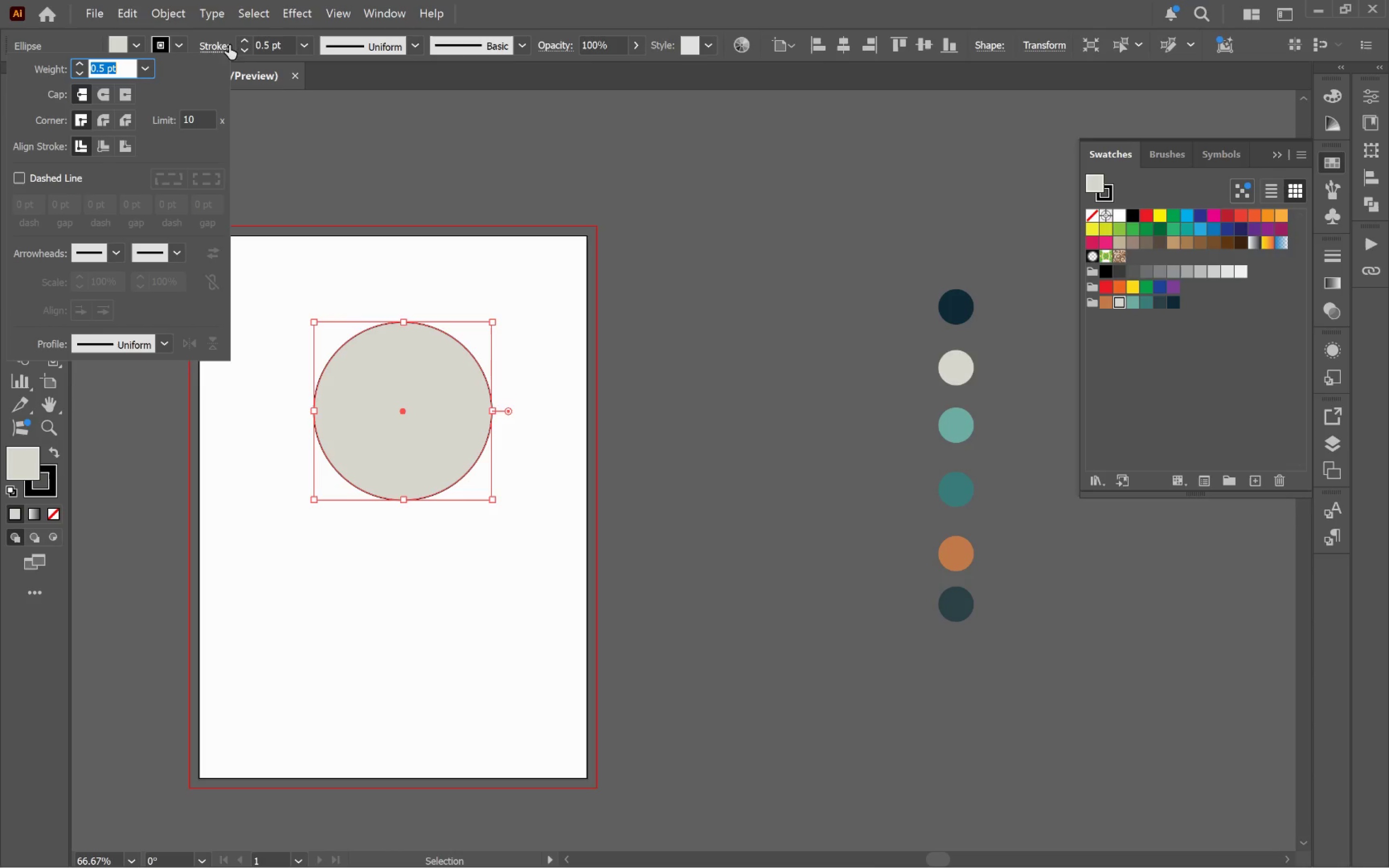 
left_click([220, 33])
 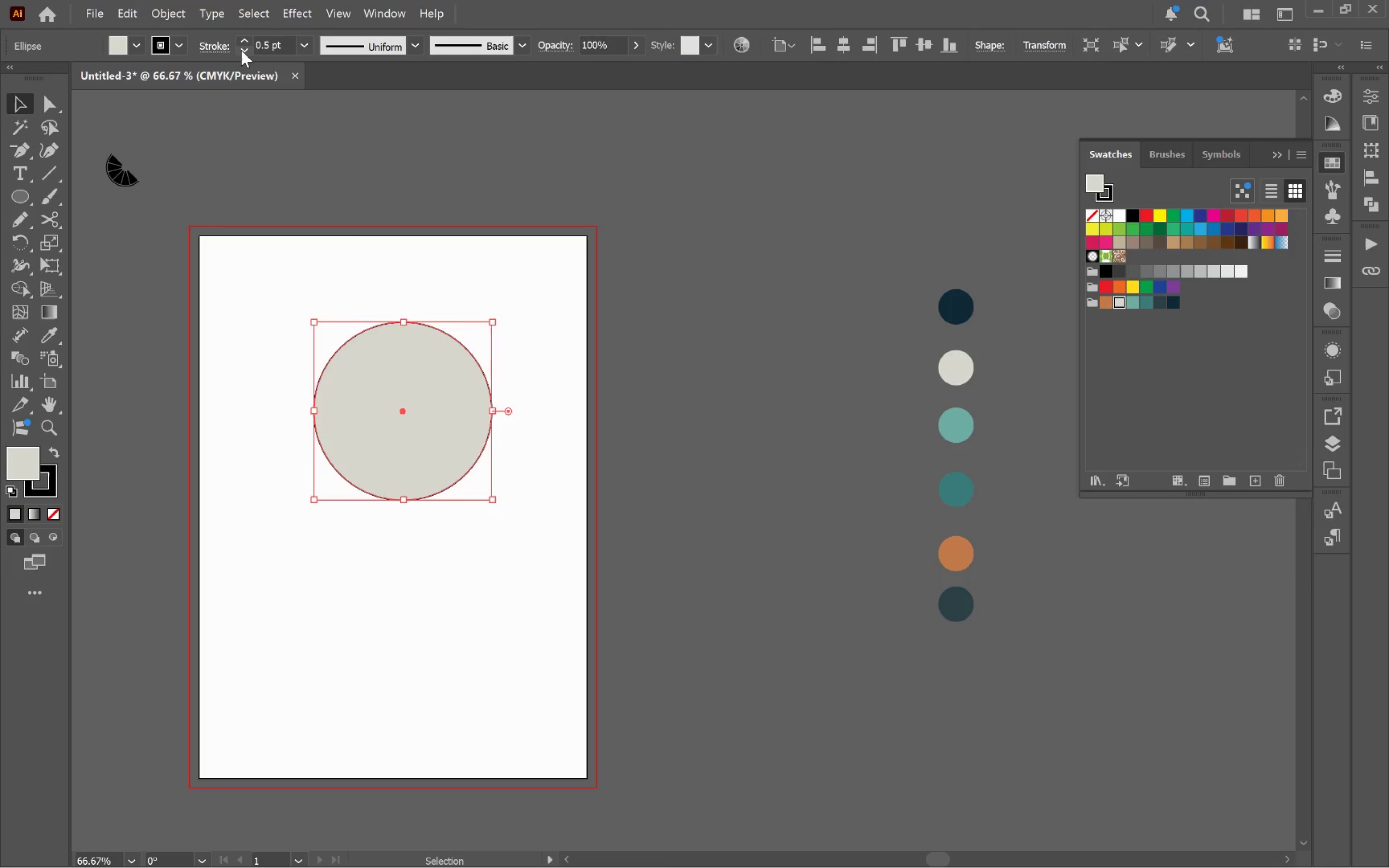 
left_click([242, 50])
 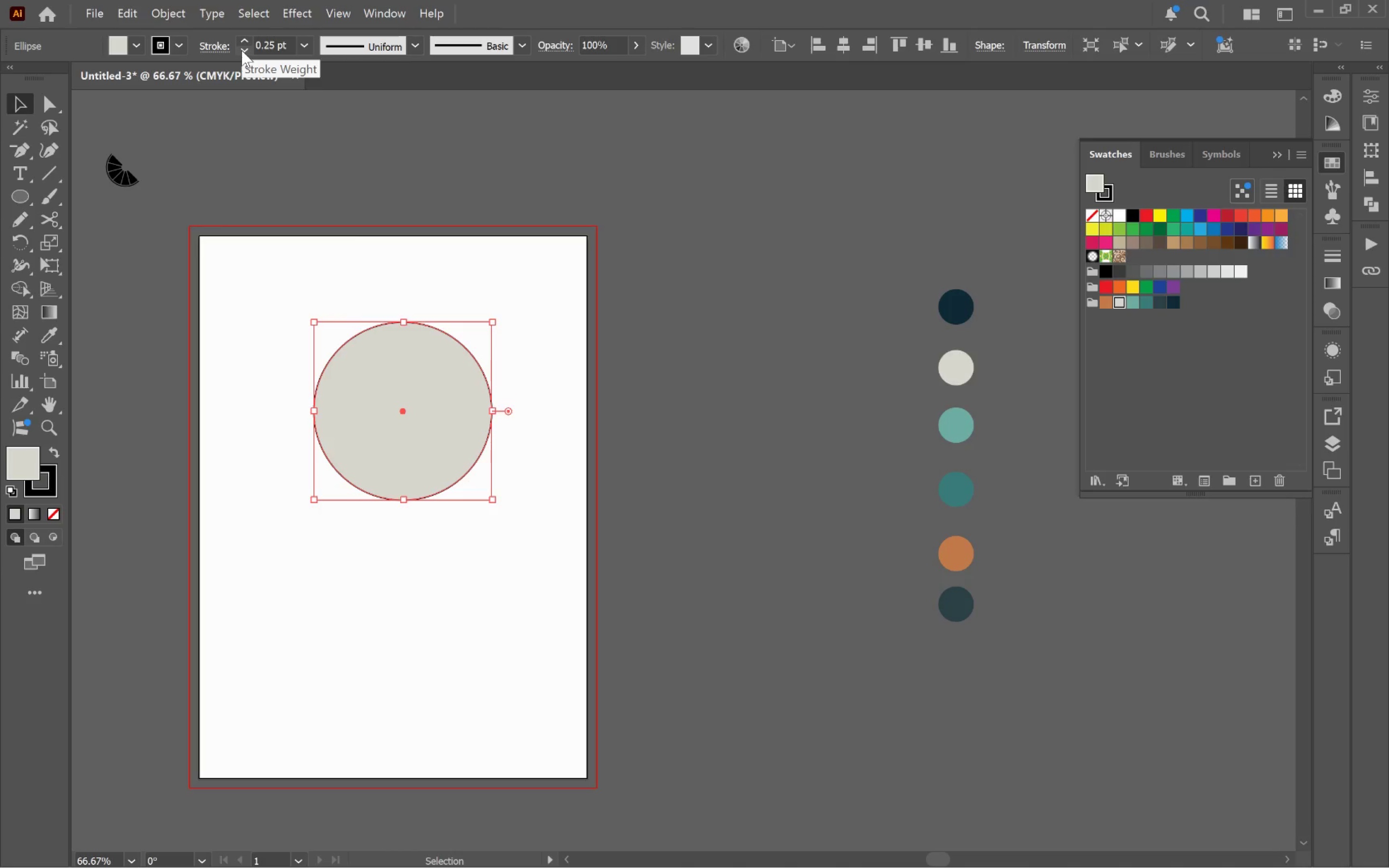 
left_click([242, 50])
 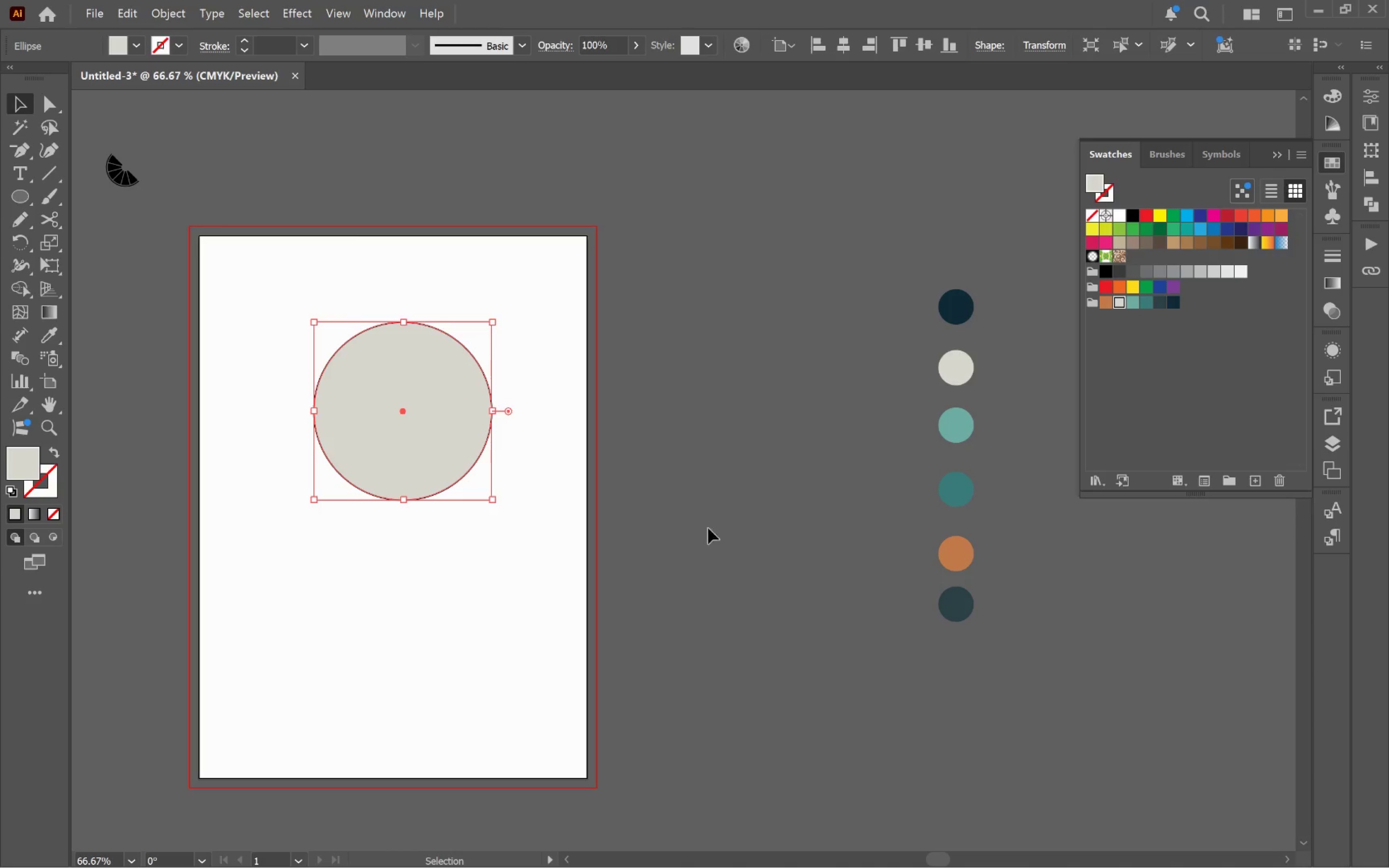 
left_click([666, 492])
 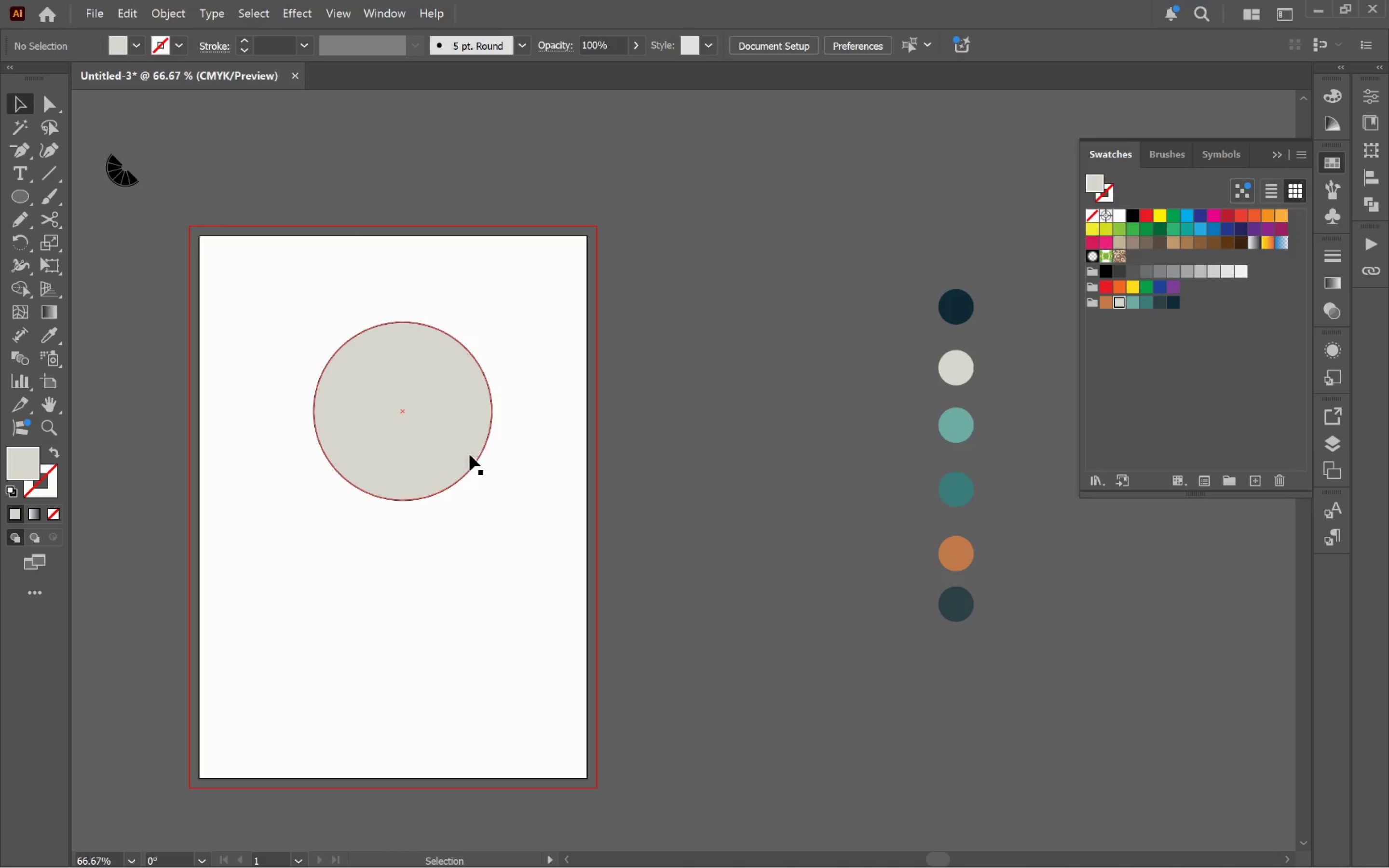 
left_click([450, 447])
 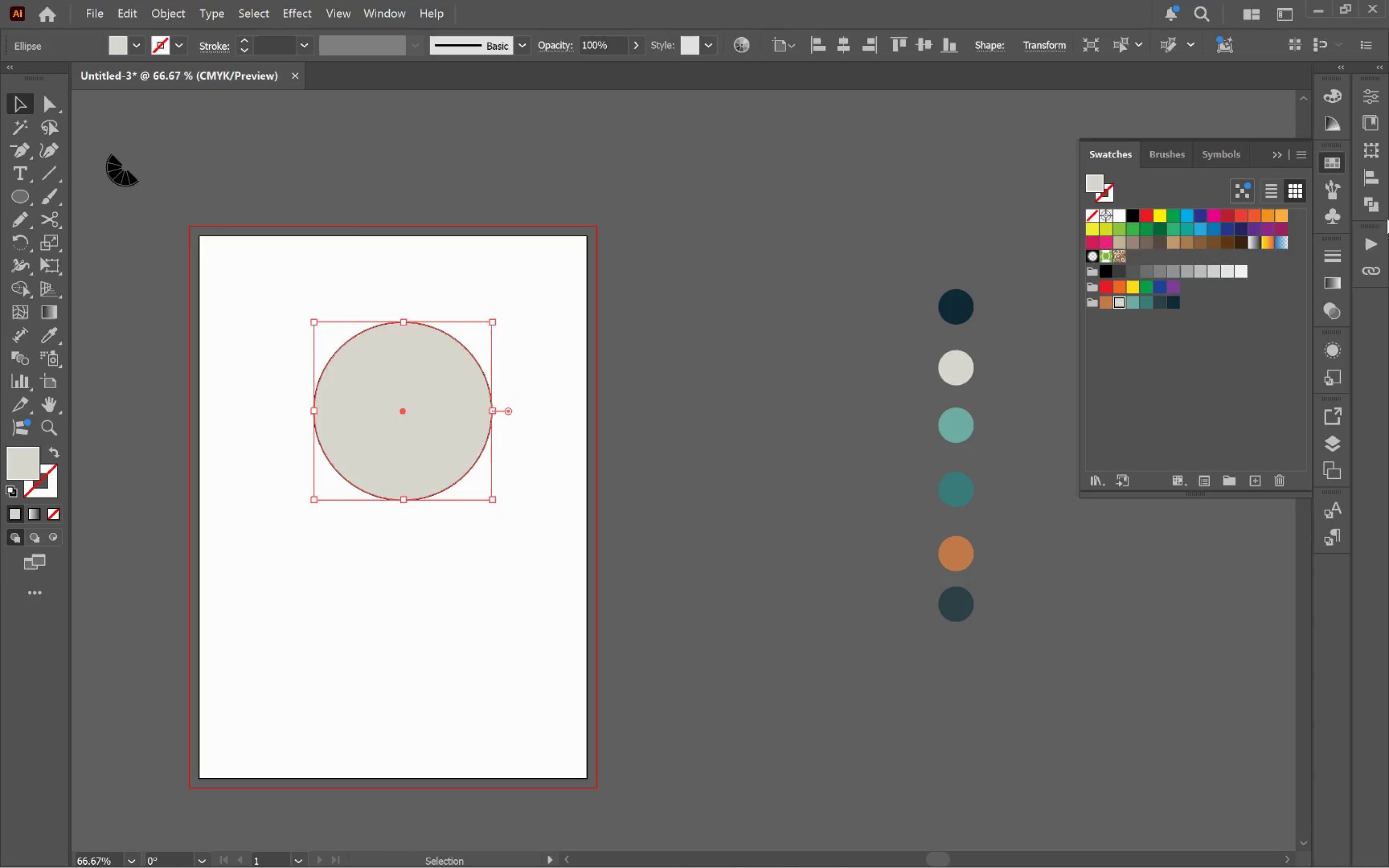 
left_click([1330, 352])
 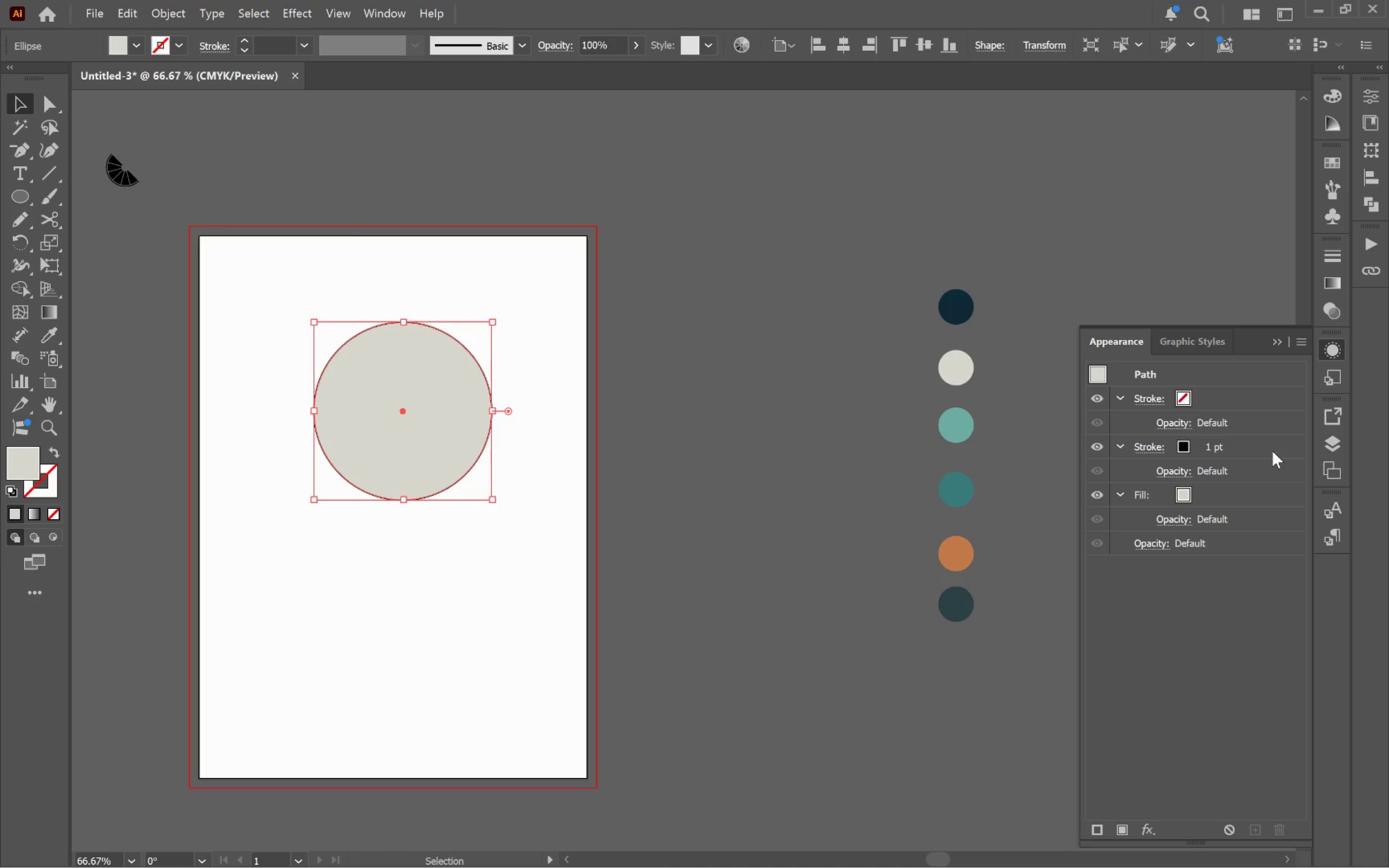 
wait(5.05)
 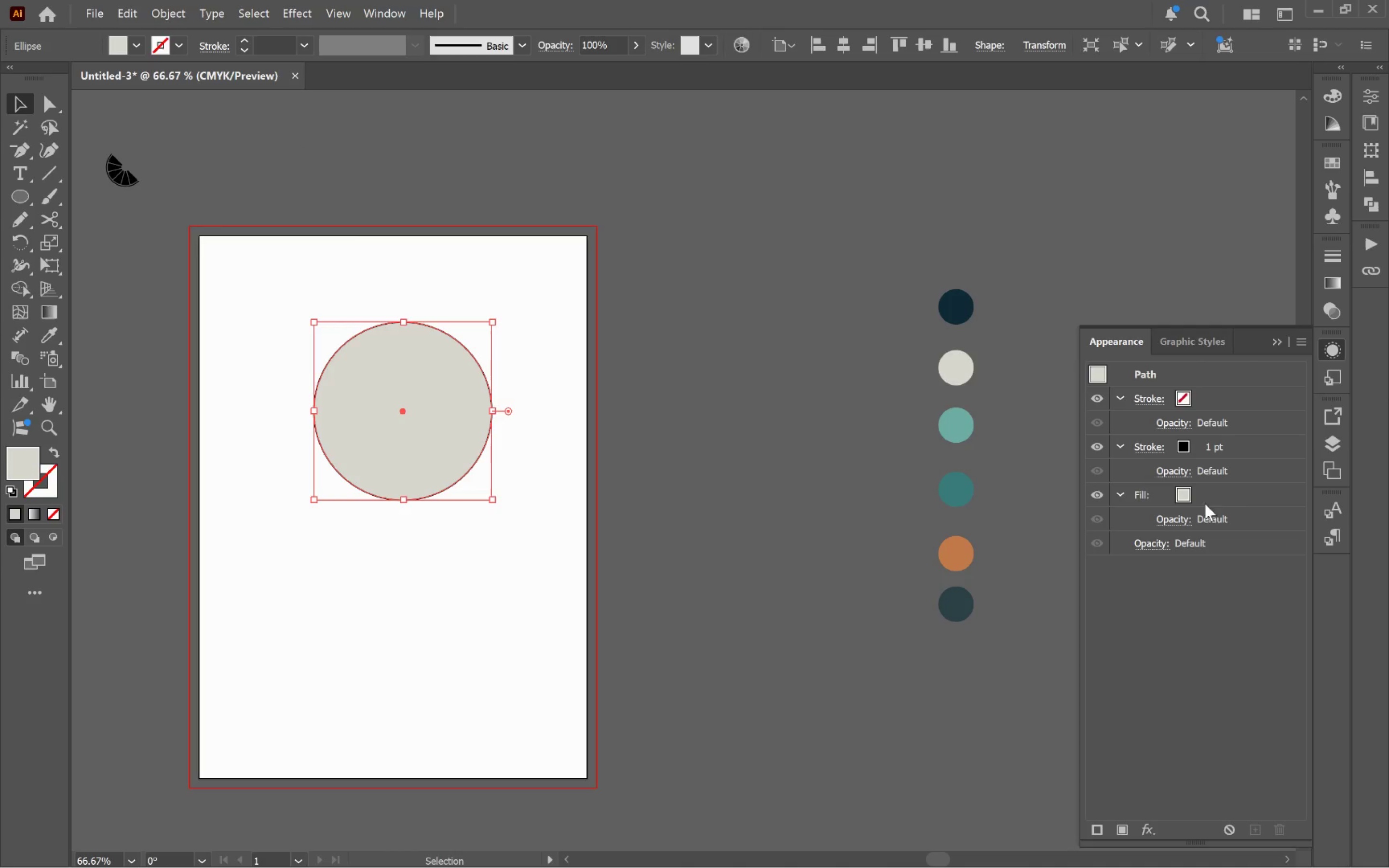 
left_click([1266, 402])
 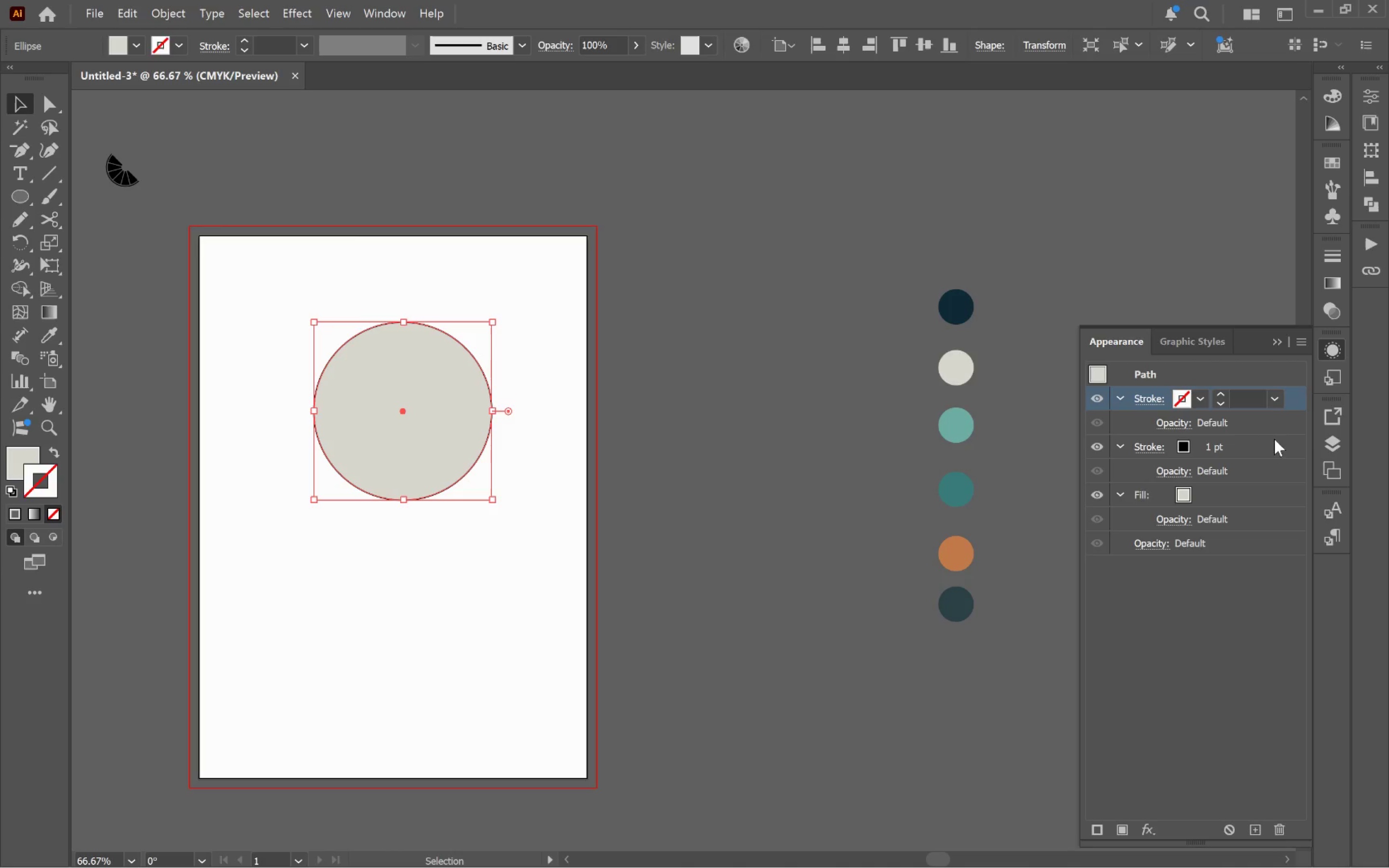 
left_click([1273, 447])
 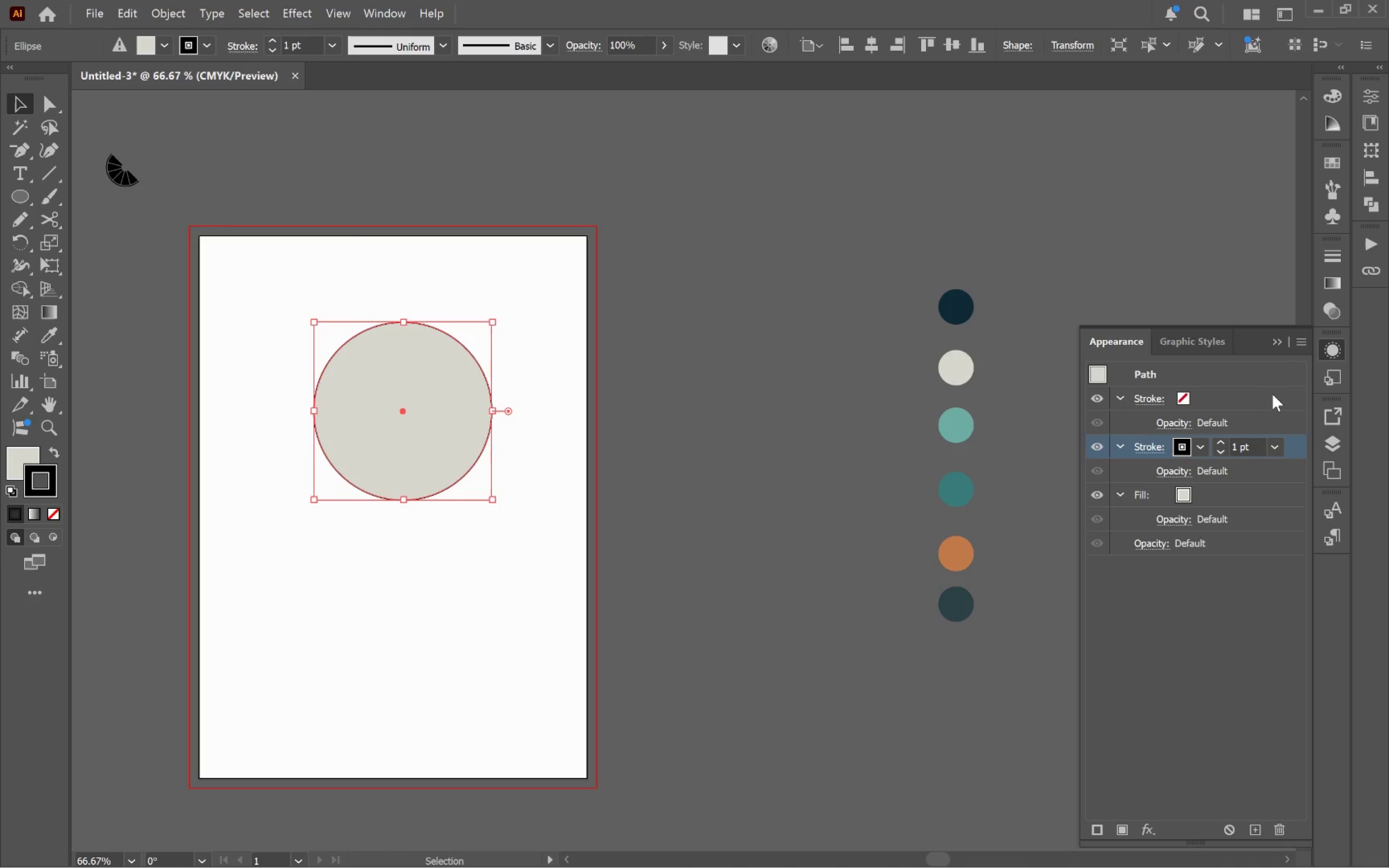 
left_click([667, 446])
 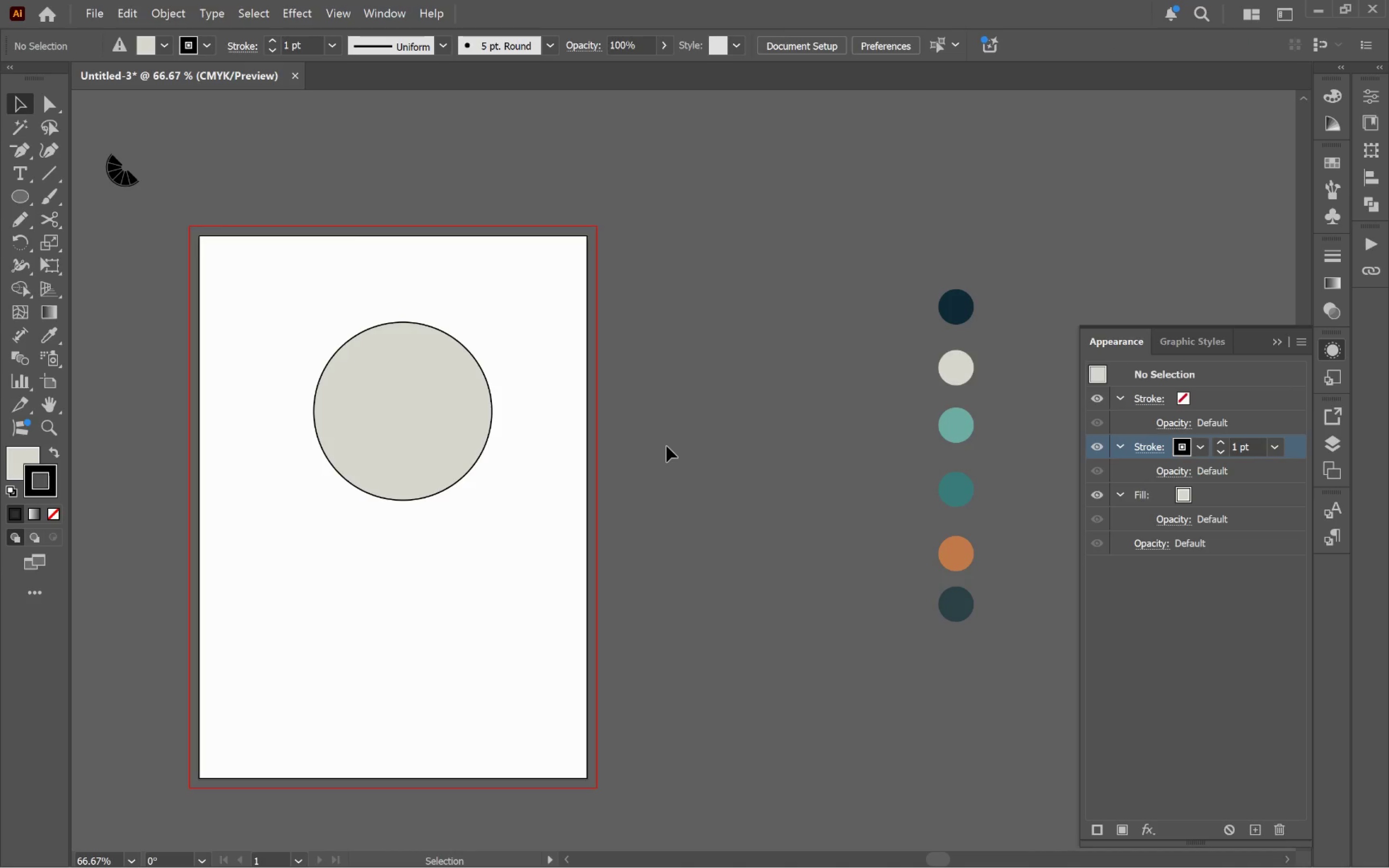 
key(Control+Z)
 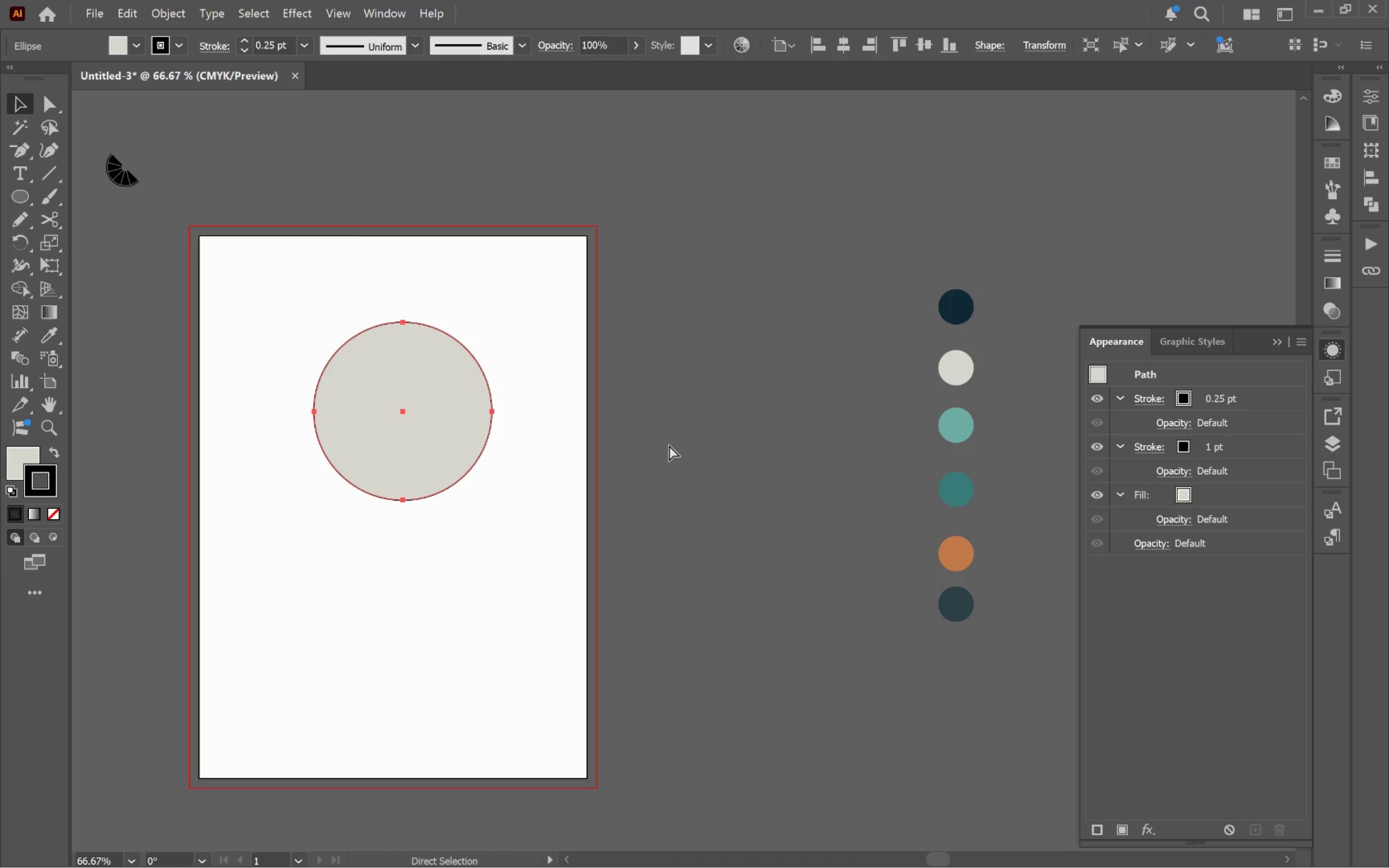 
key(Control+Z)
 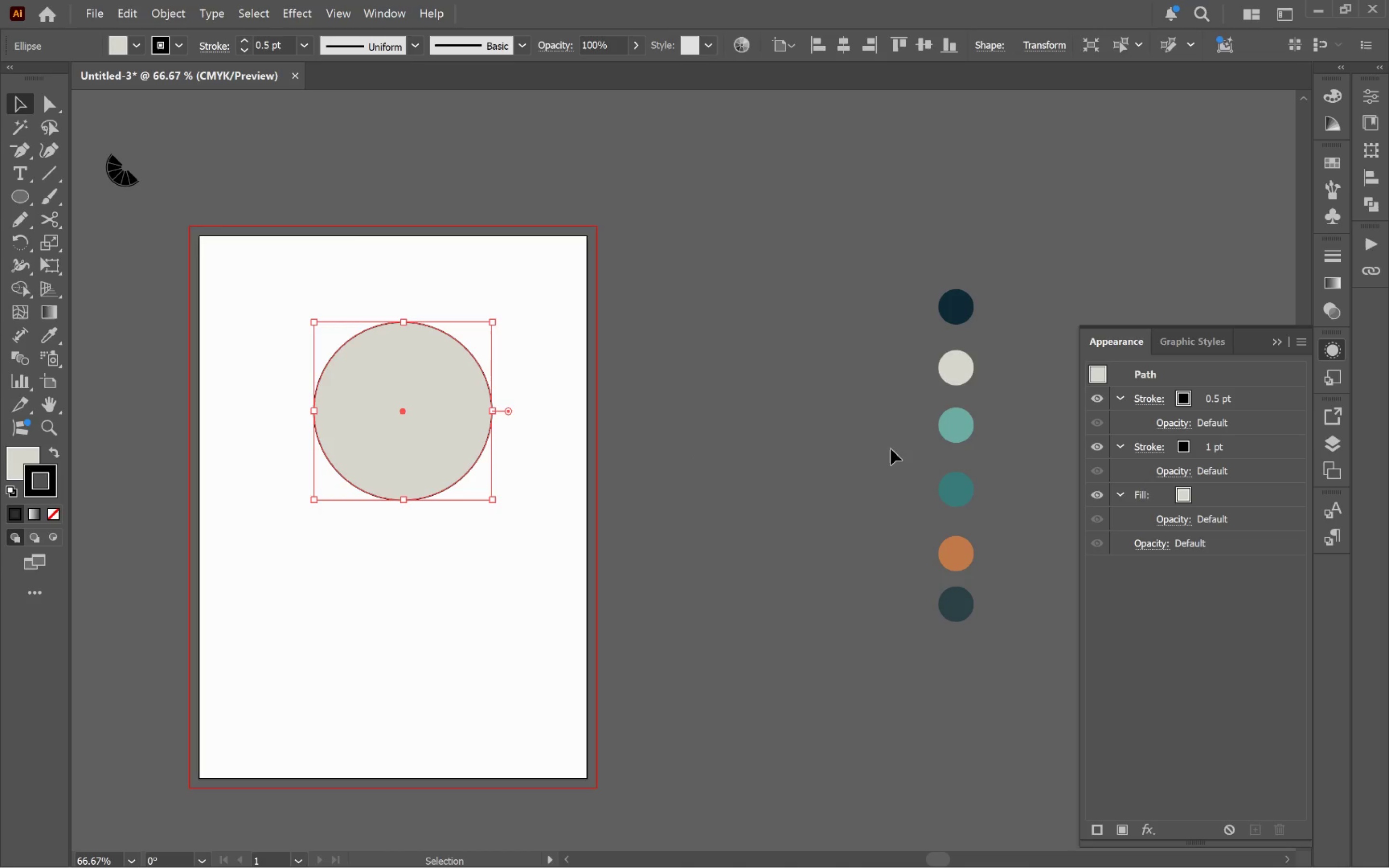 
mouse_move([1252, 454])
 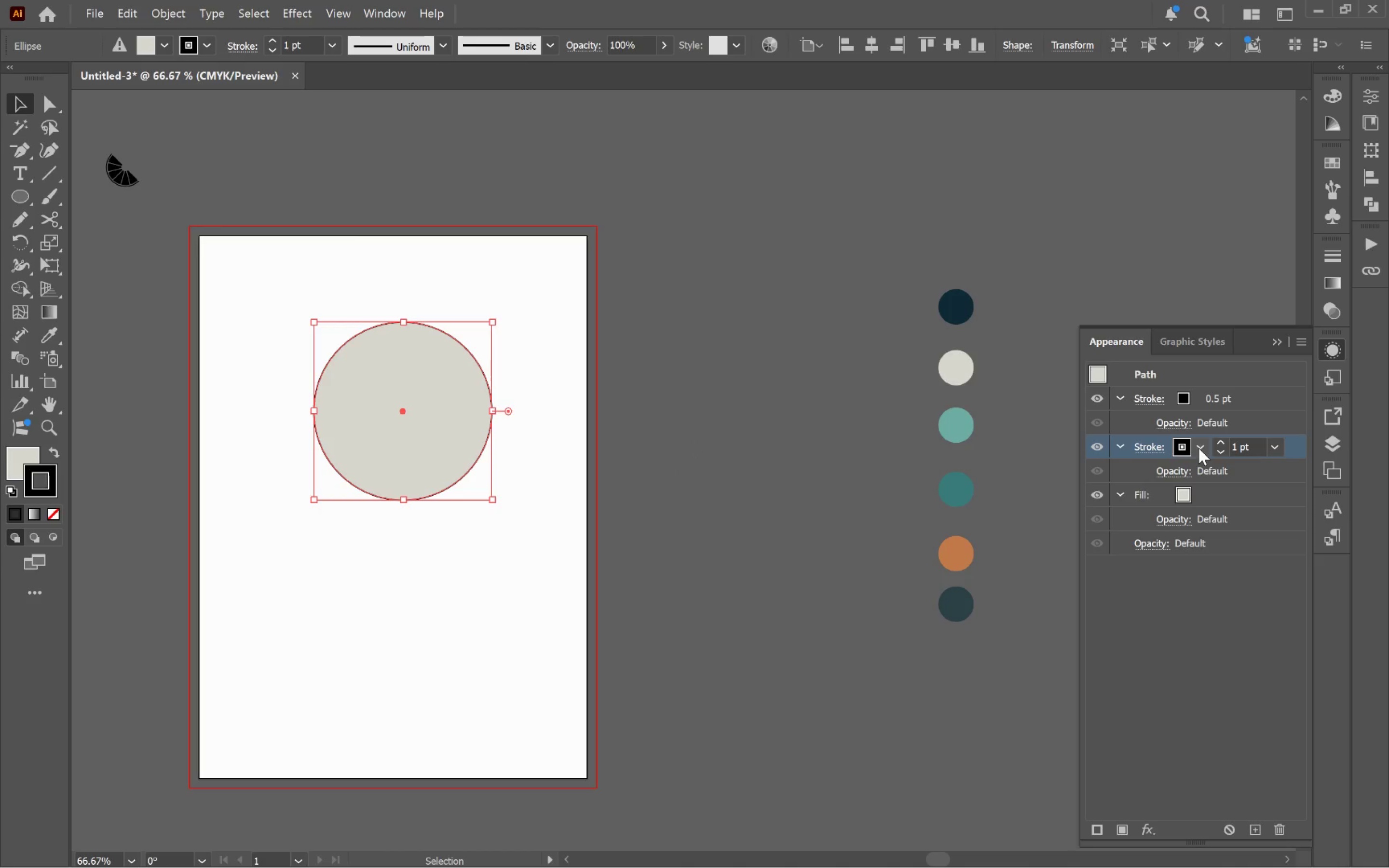 
left_click([1281, 398])
 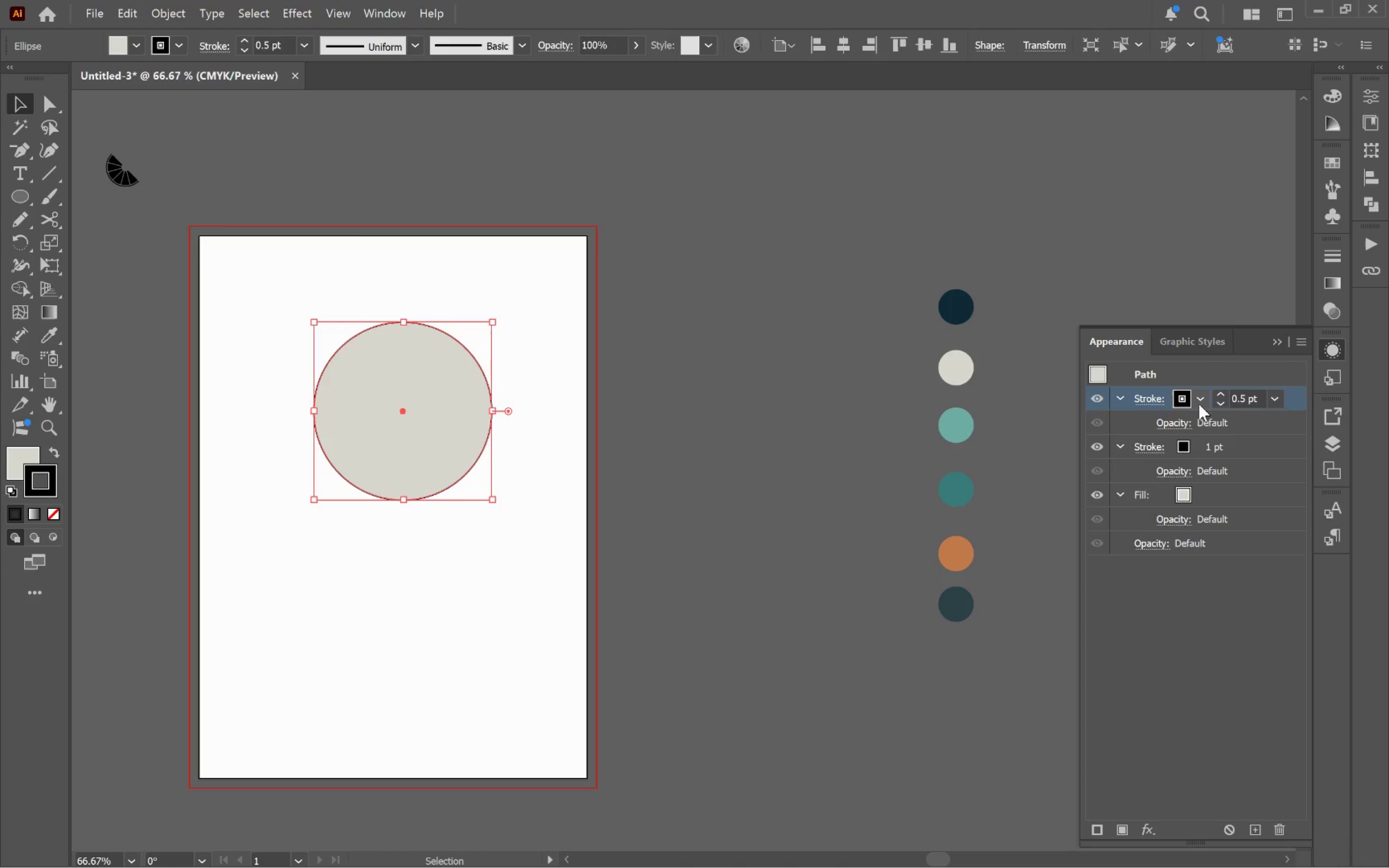 
left_click([1199, 404])
 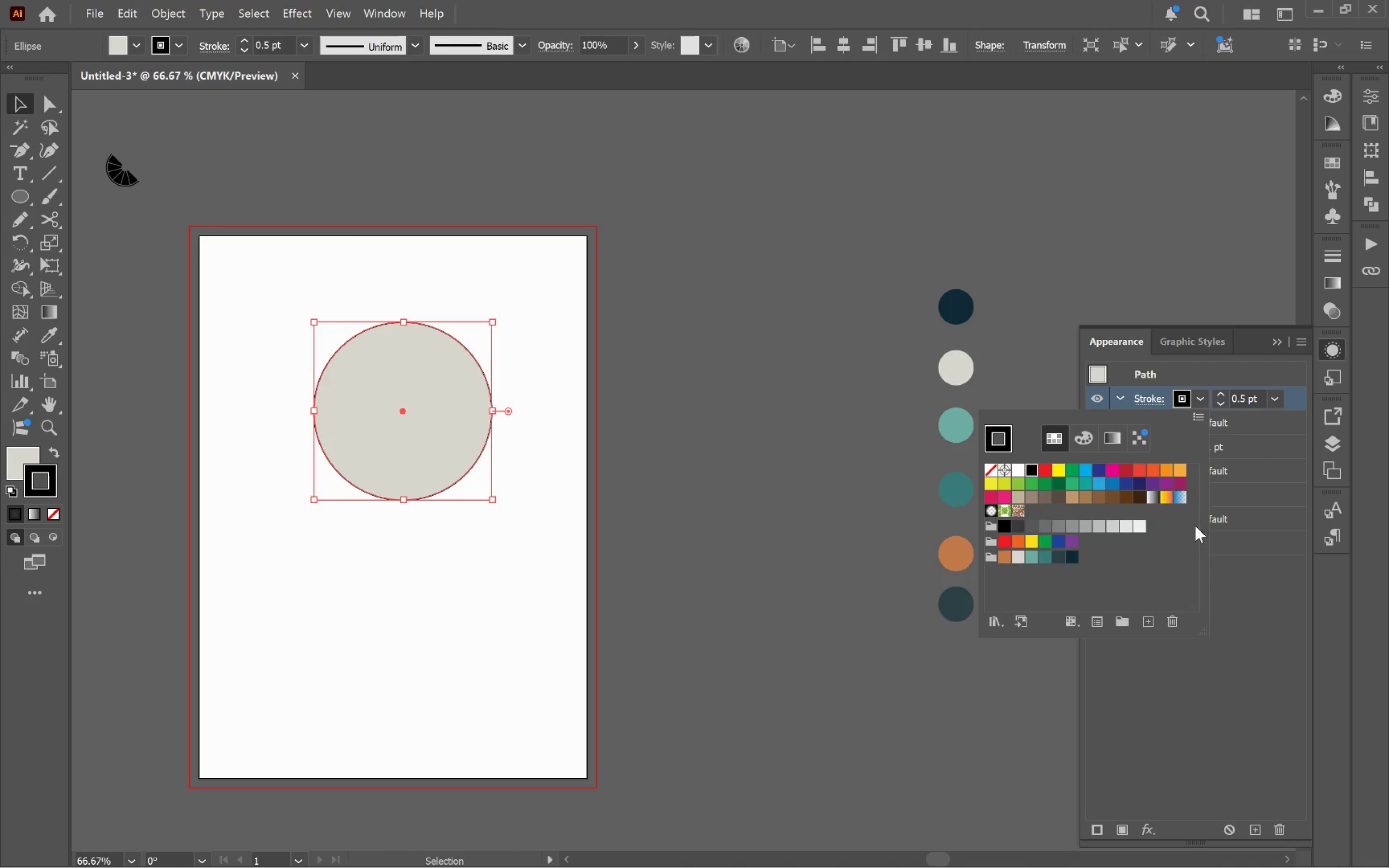 
mouse_move([1000, 475])
 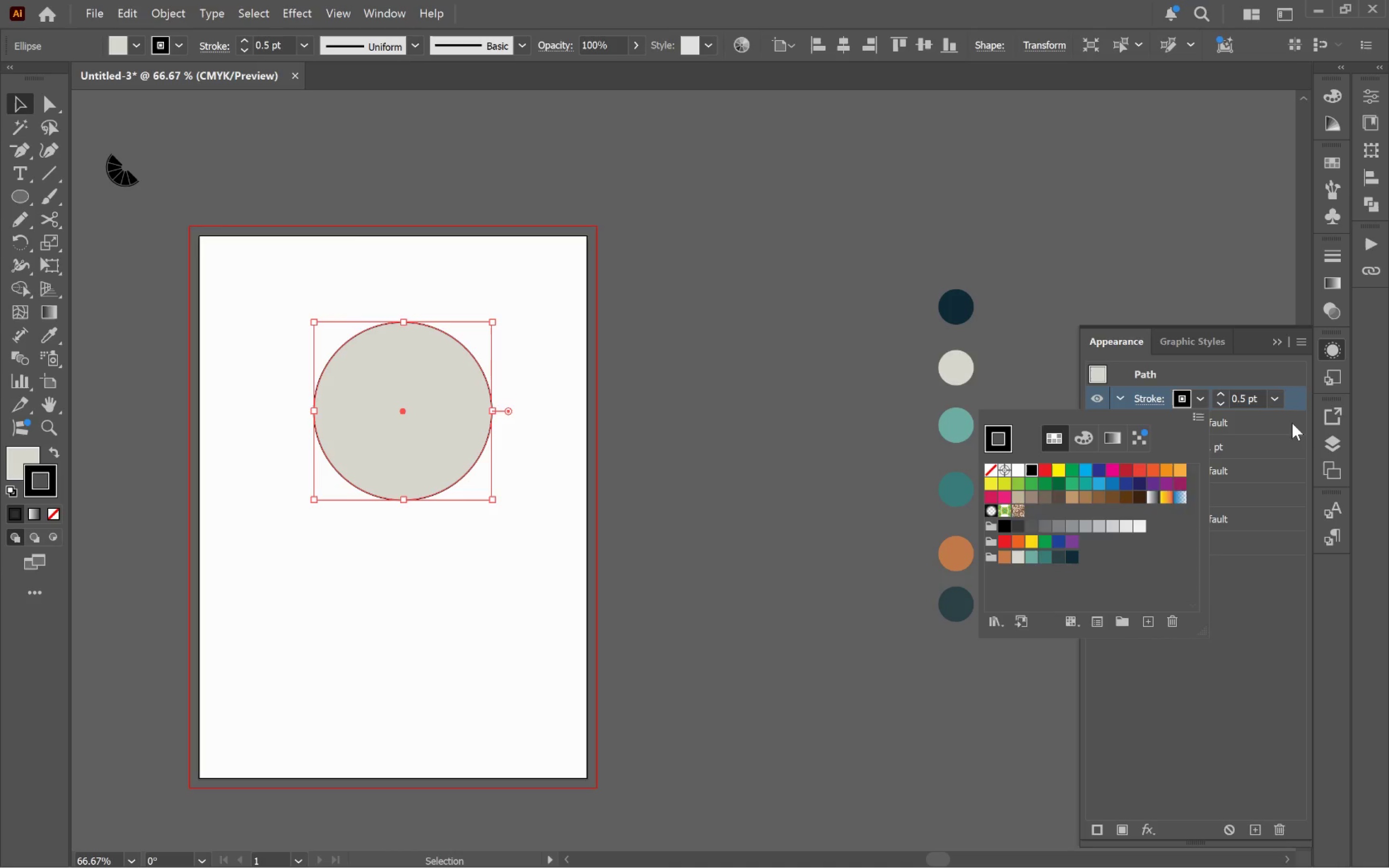 
left_click([1295, 412])
 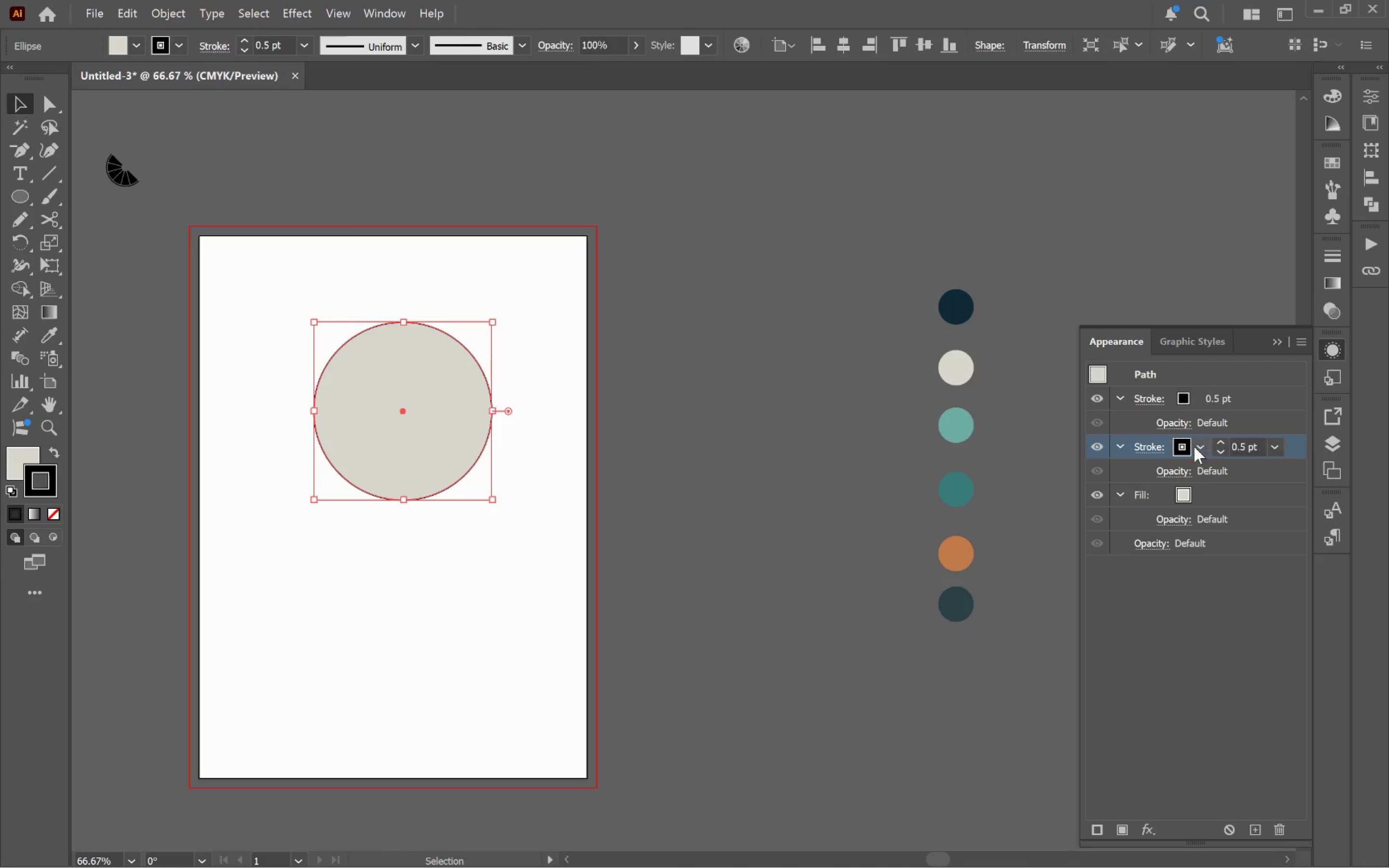 
double_click([1198, 445])
 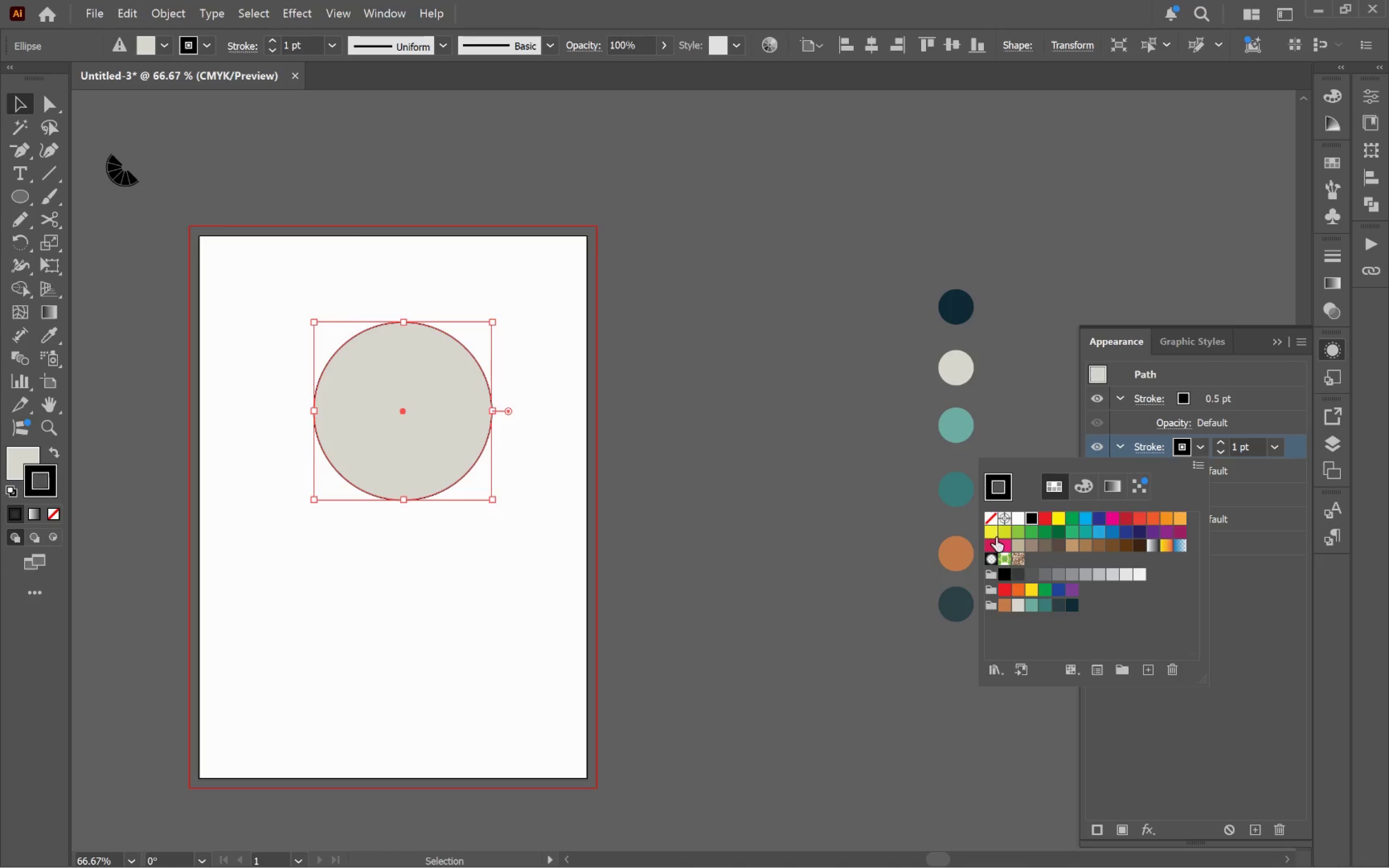 
left_click([994, 519])
 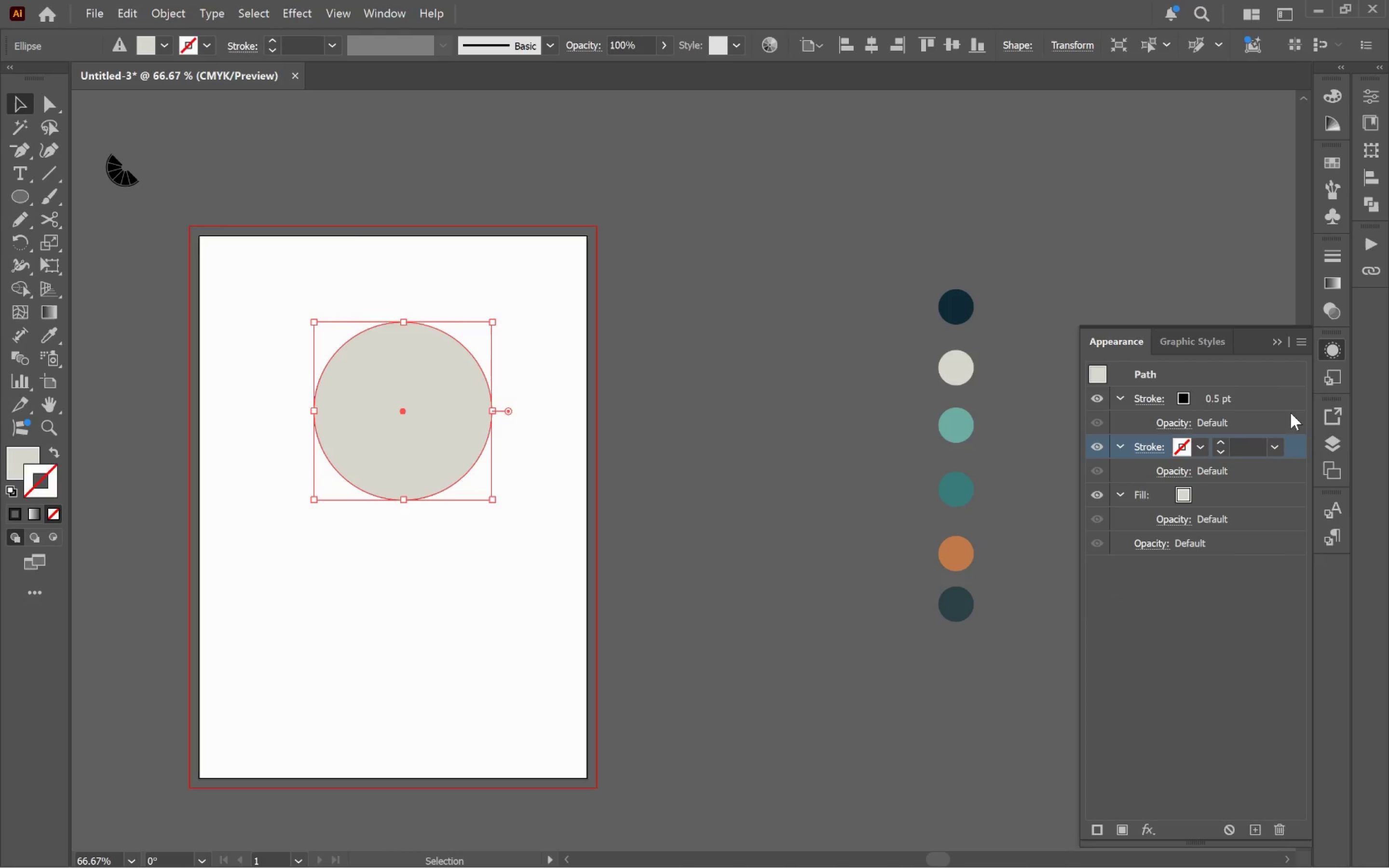 
left_click([1285, 401])
 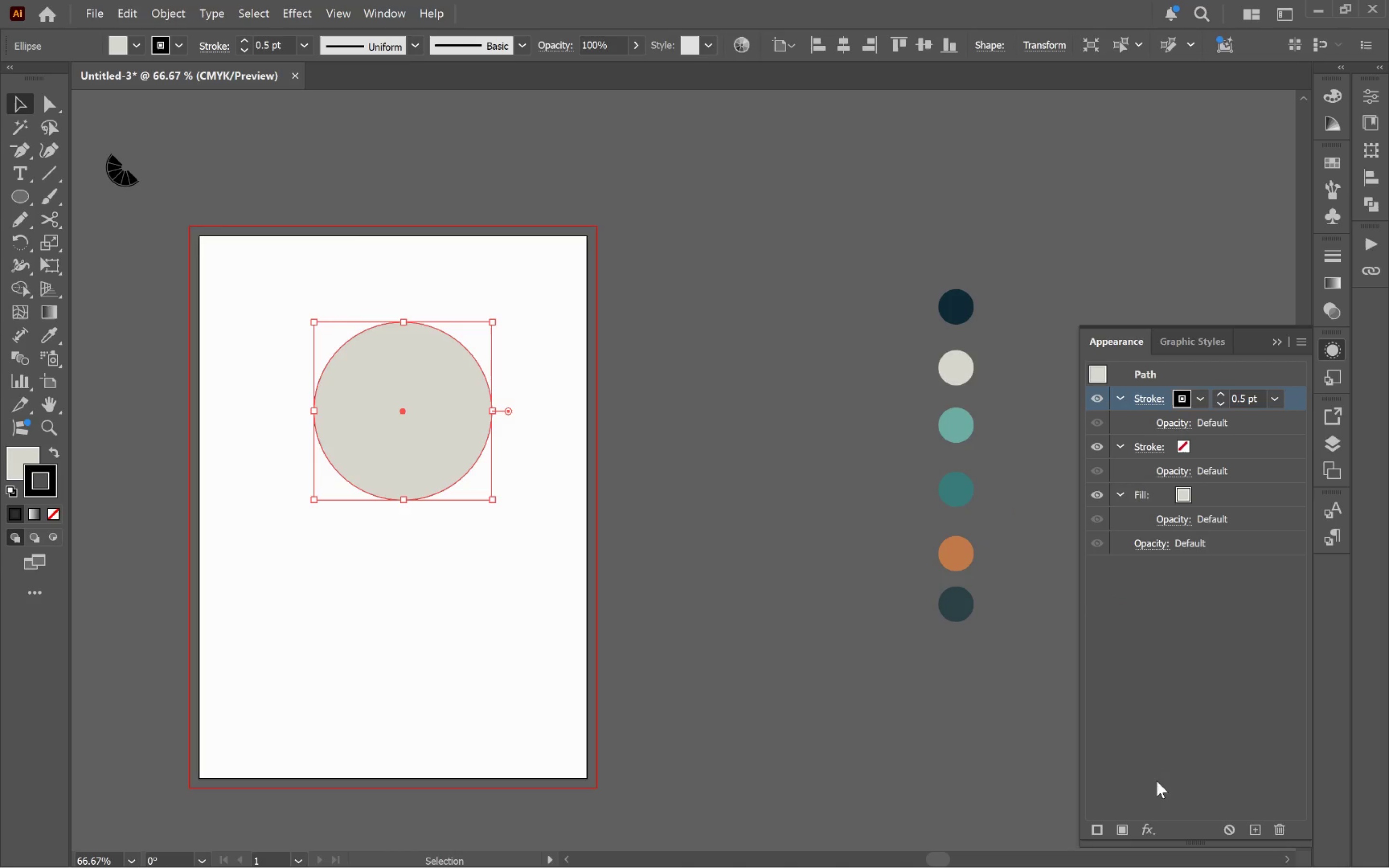 
left_click([1150, 829])
 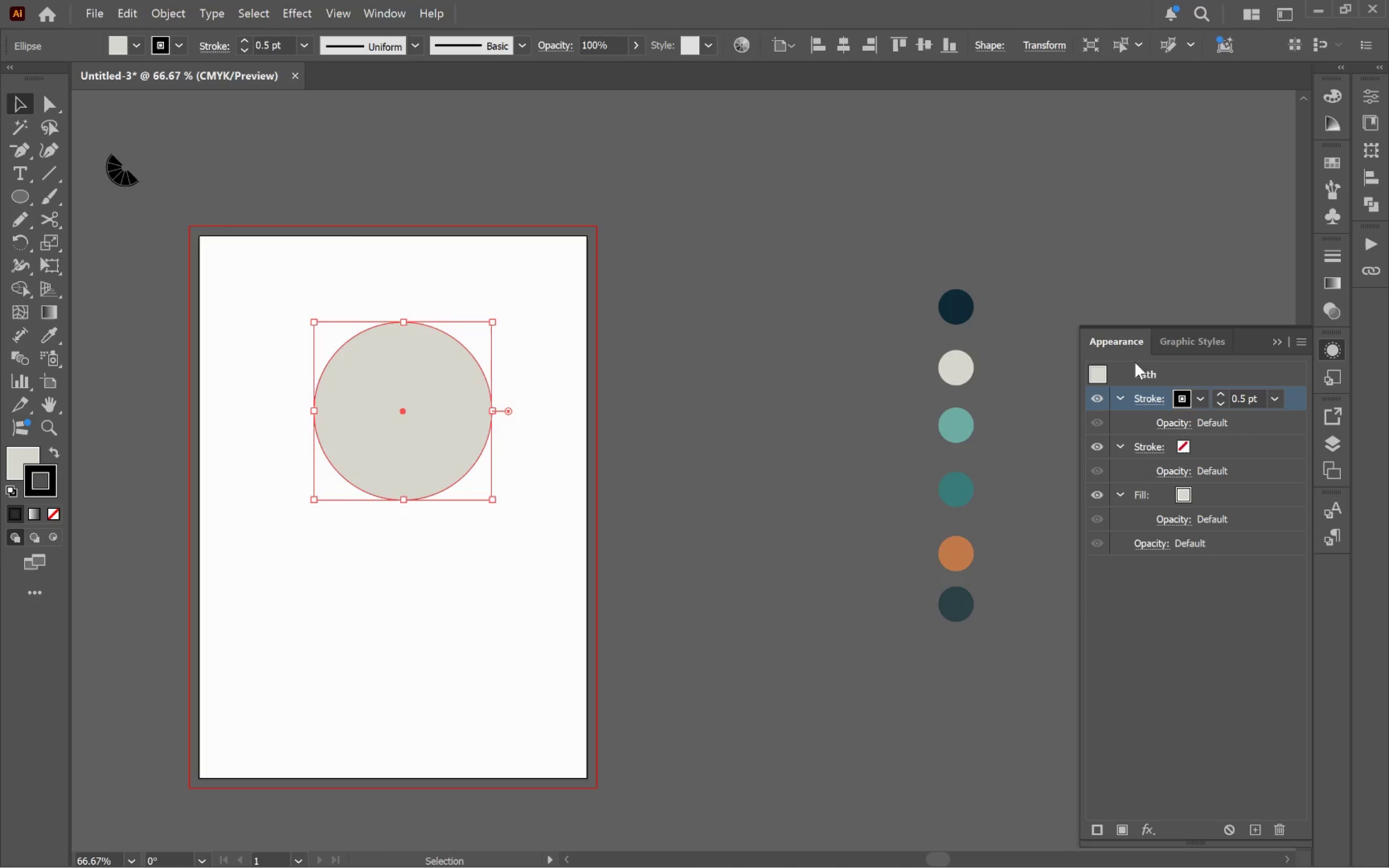 
left_click([1198, 395])
 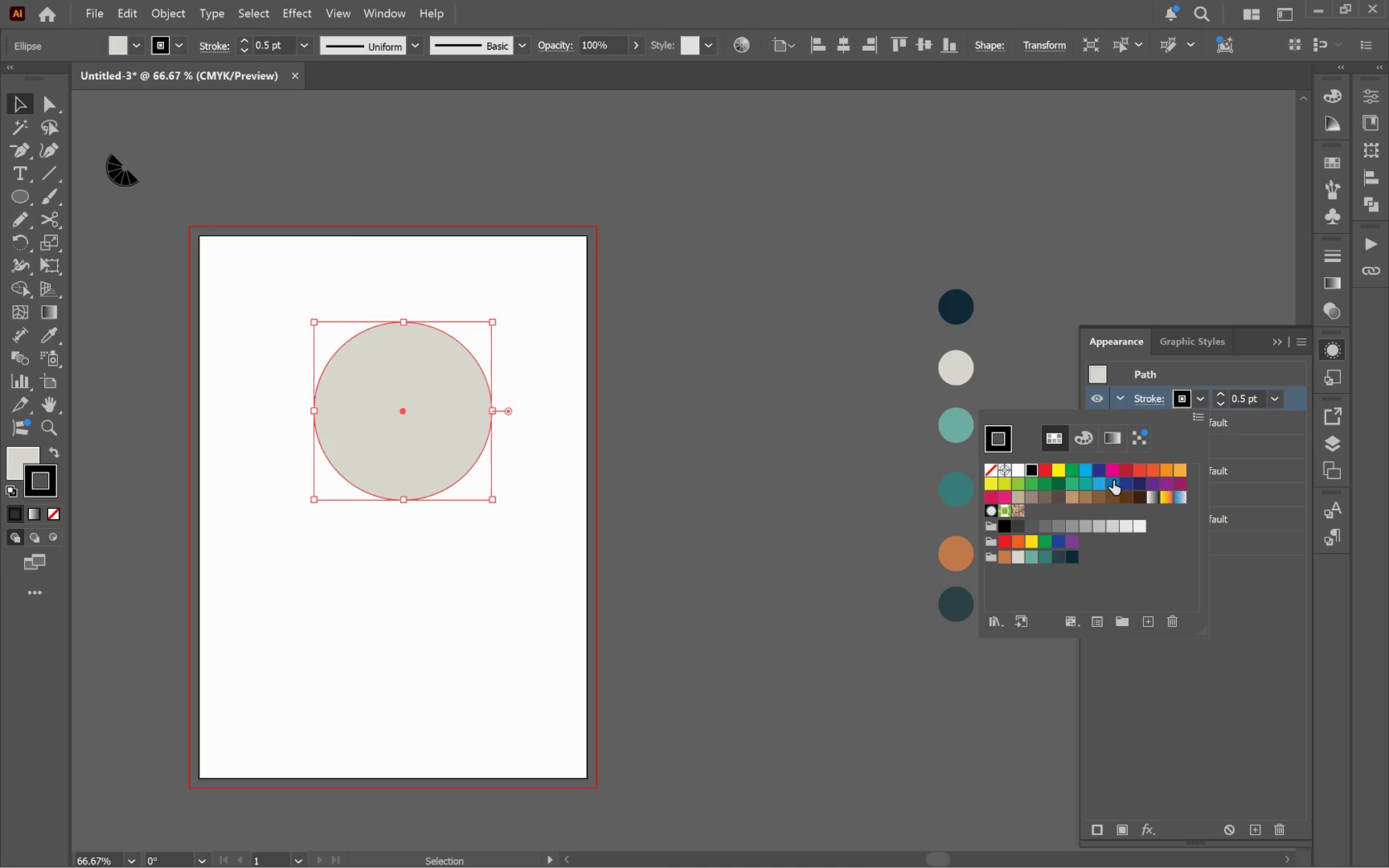 
left_click([1044, 558])
 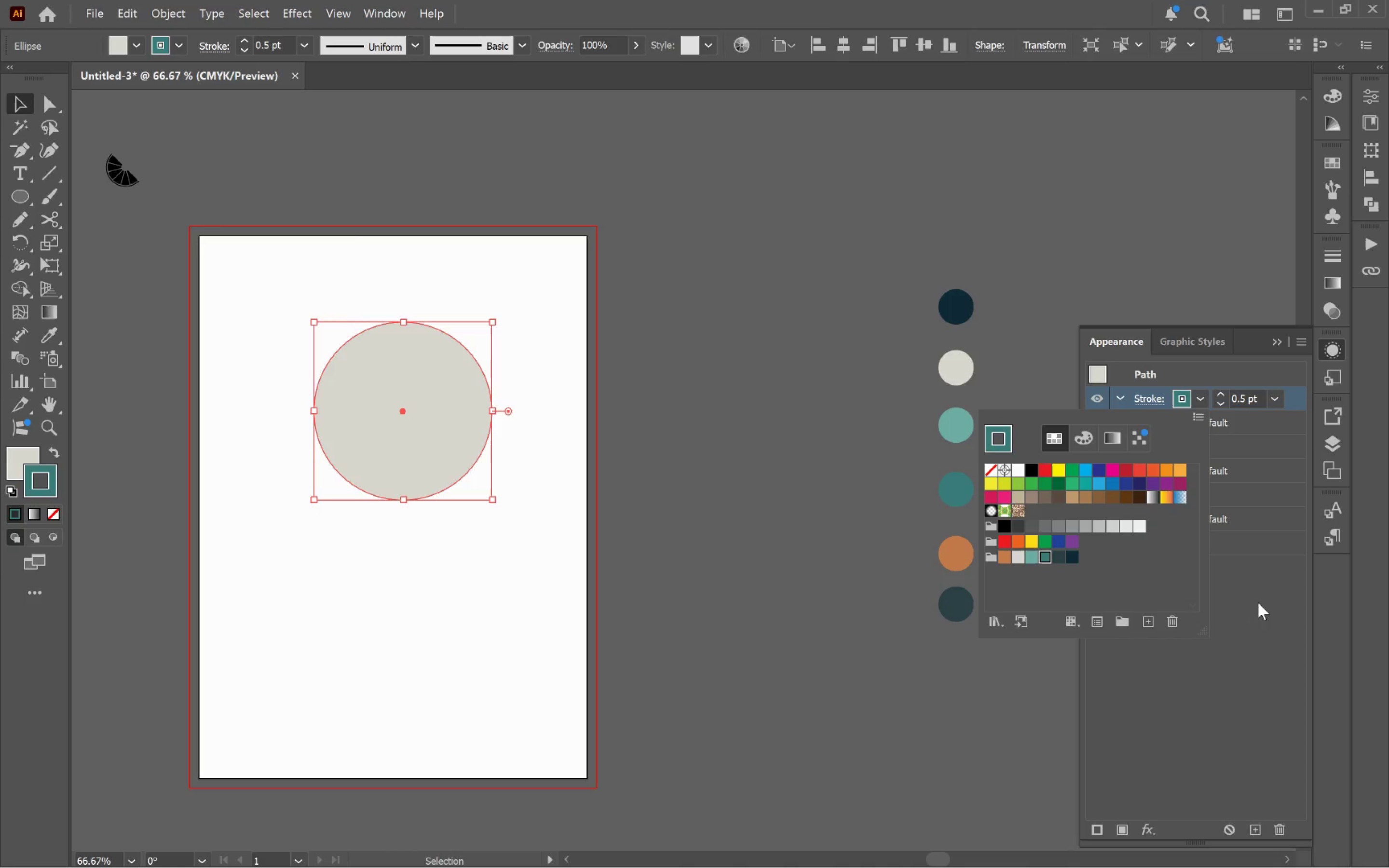 
left_click([1258, 602])
 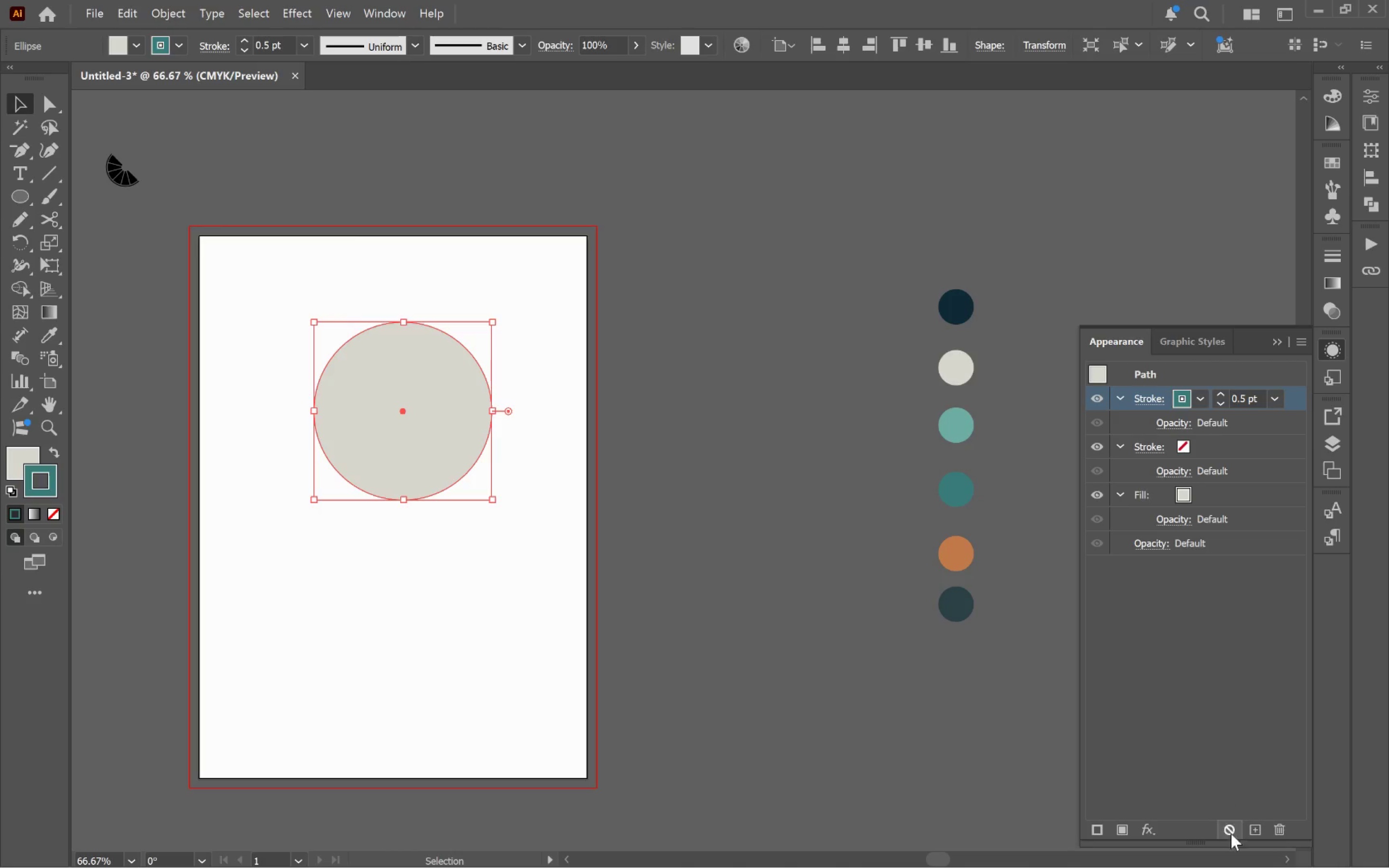 
left_click([1148, 835])
 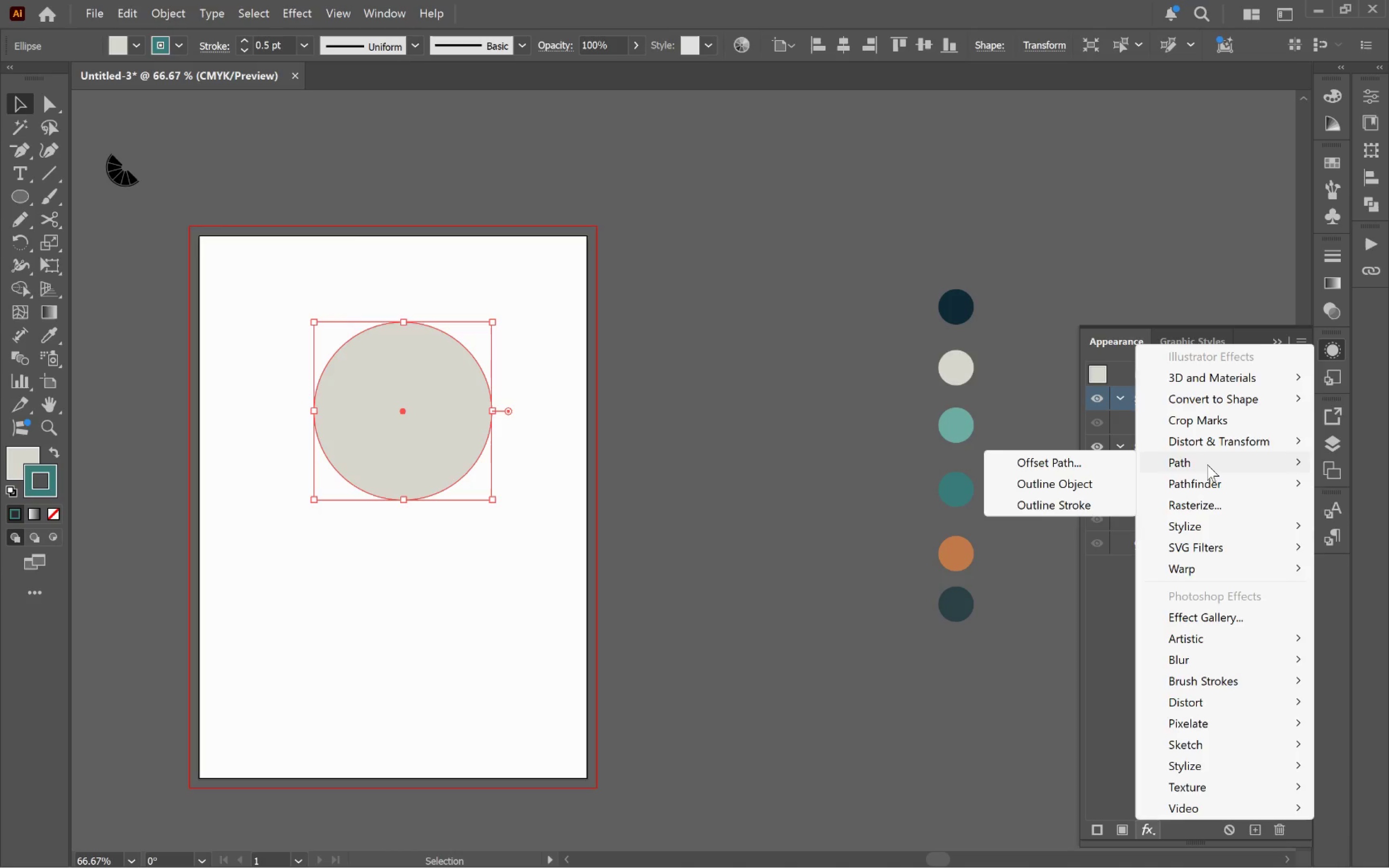 
left_click([1090, 462])
 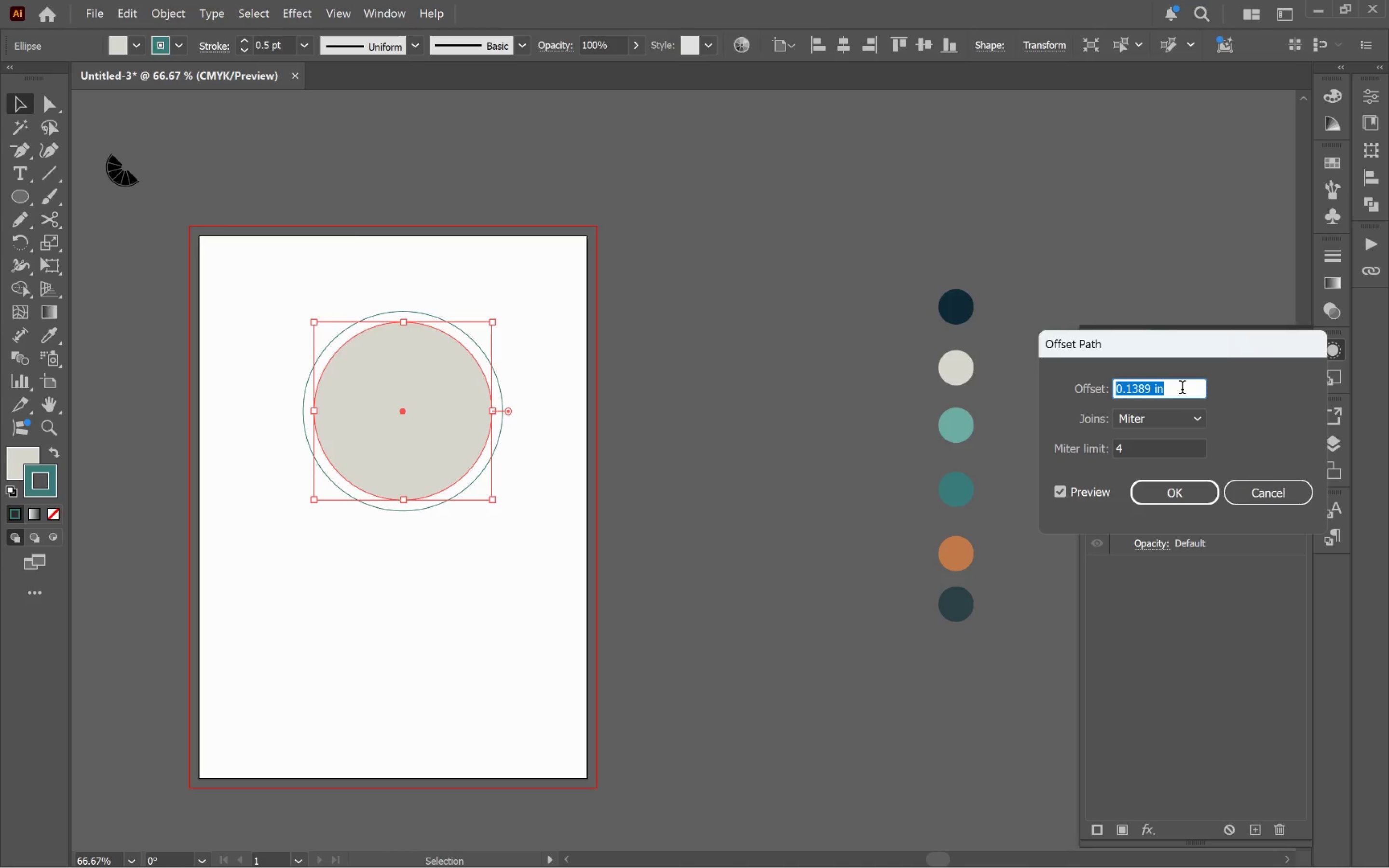 
scroll: coordinate [1182, 389], scroll_direction: down, amount: 4.0
 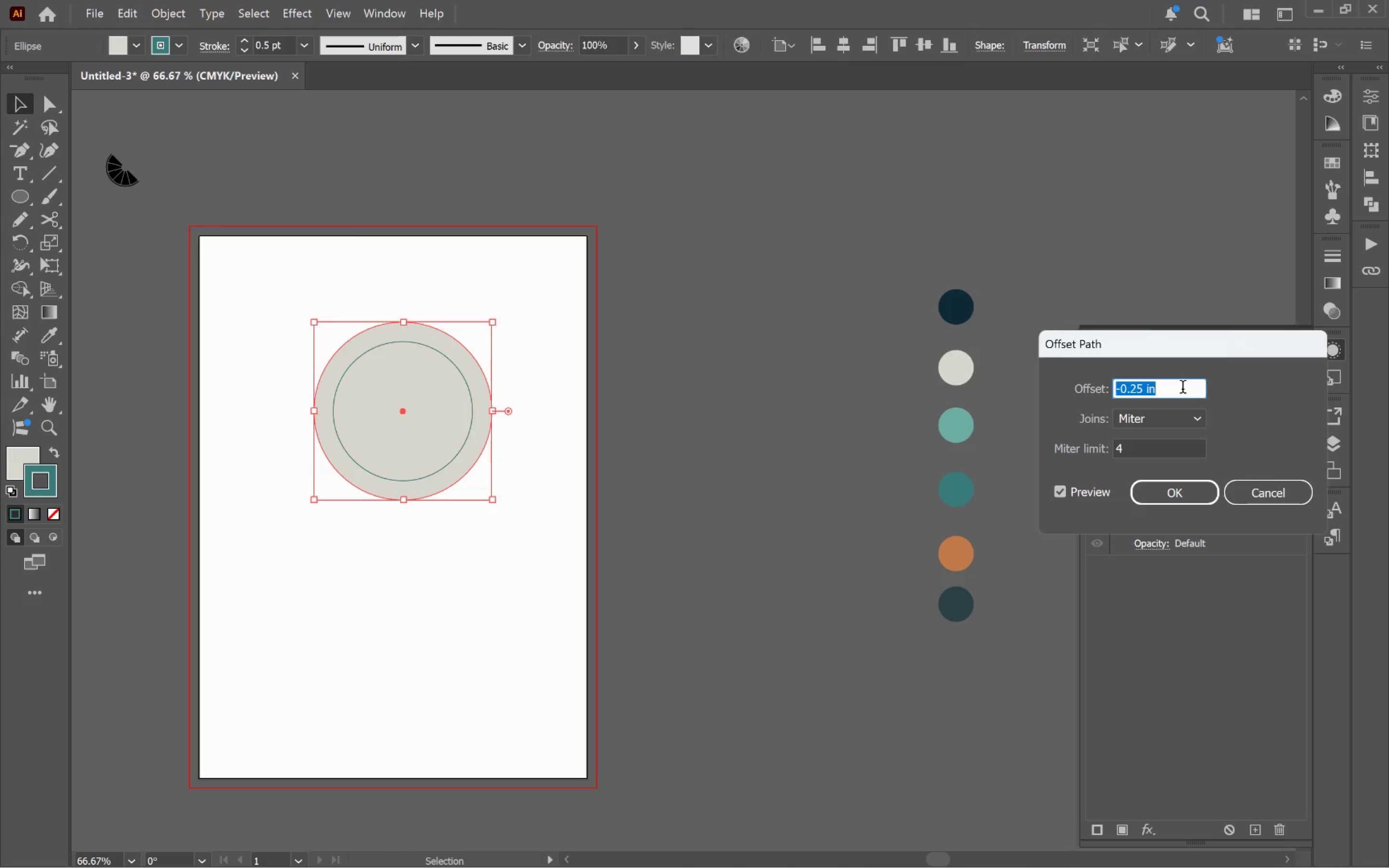 
scroll: coordinate [1183, 389], scroll_direction: up, amount: 1.0
 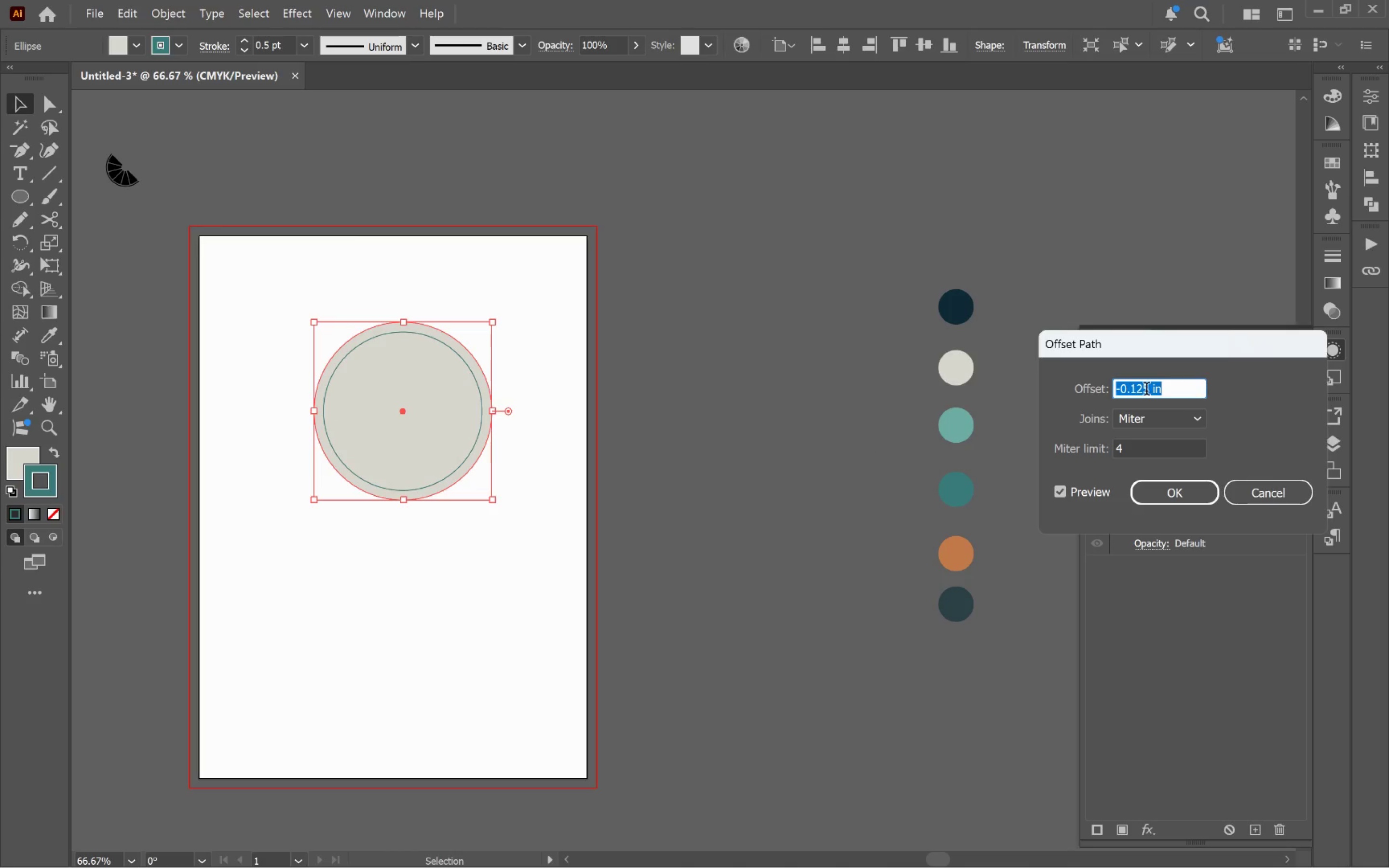 
left_click([1149, 390])
 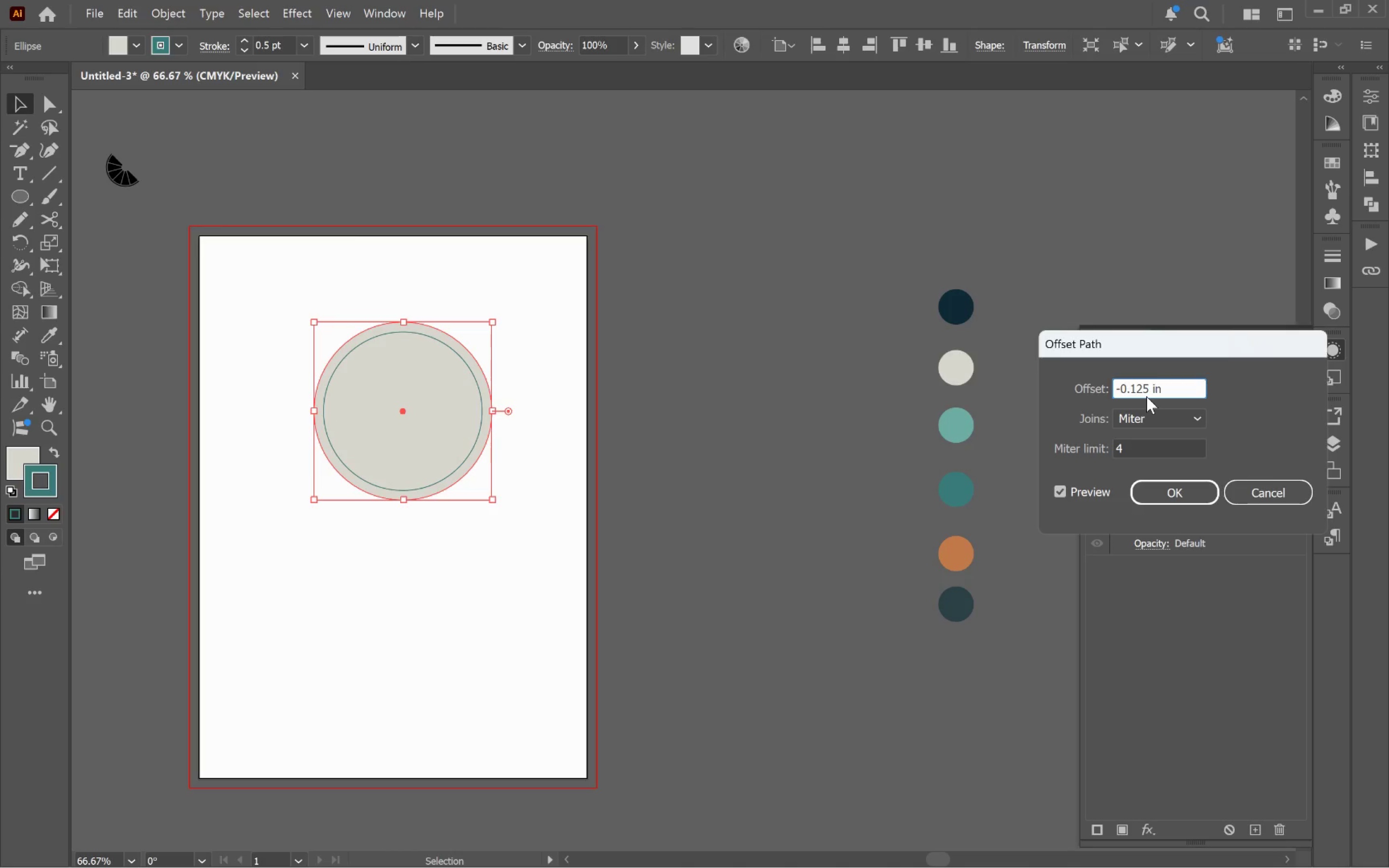 
key(Backspace)
 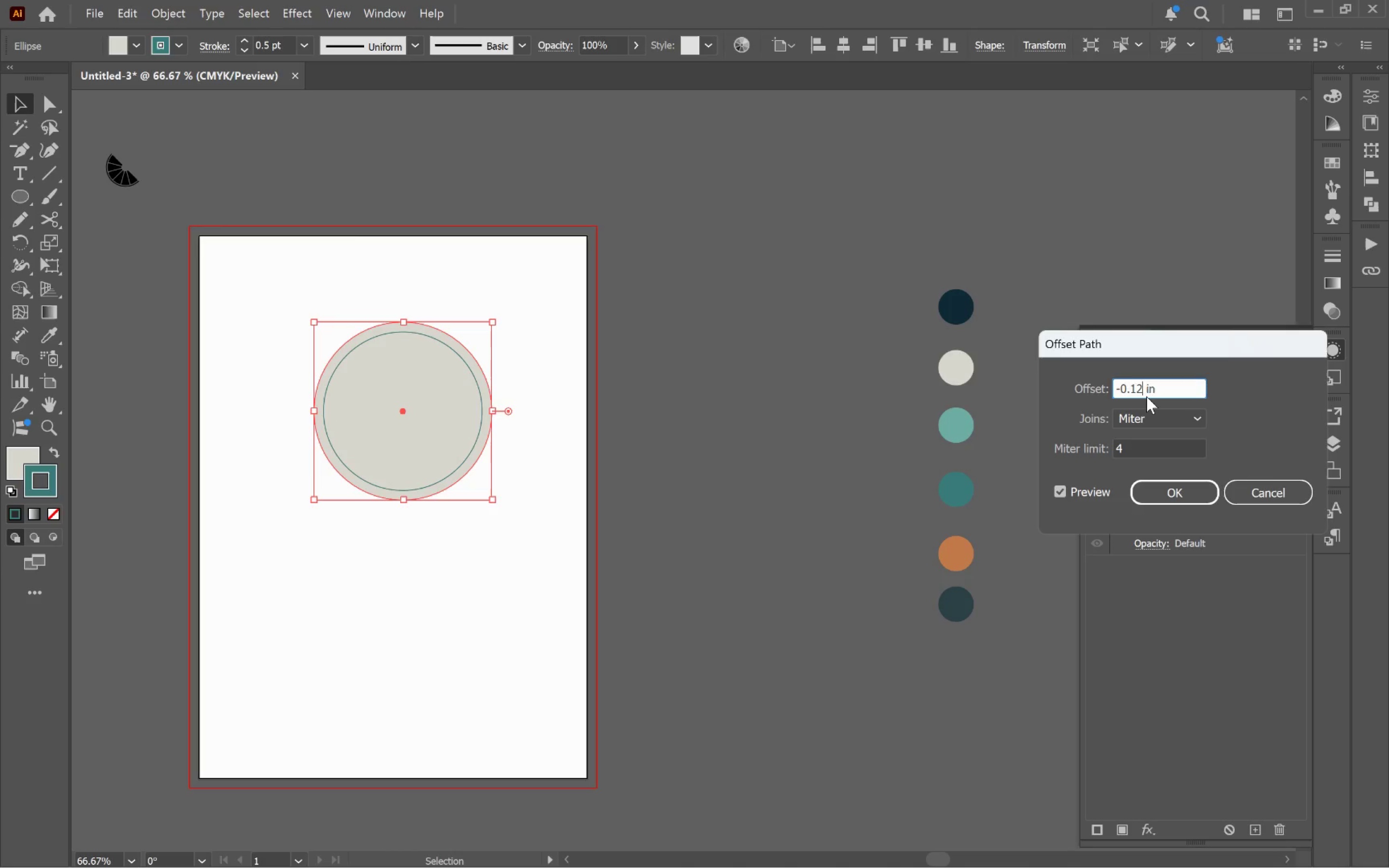 
key(Backspace)
 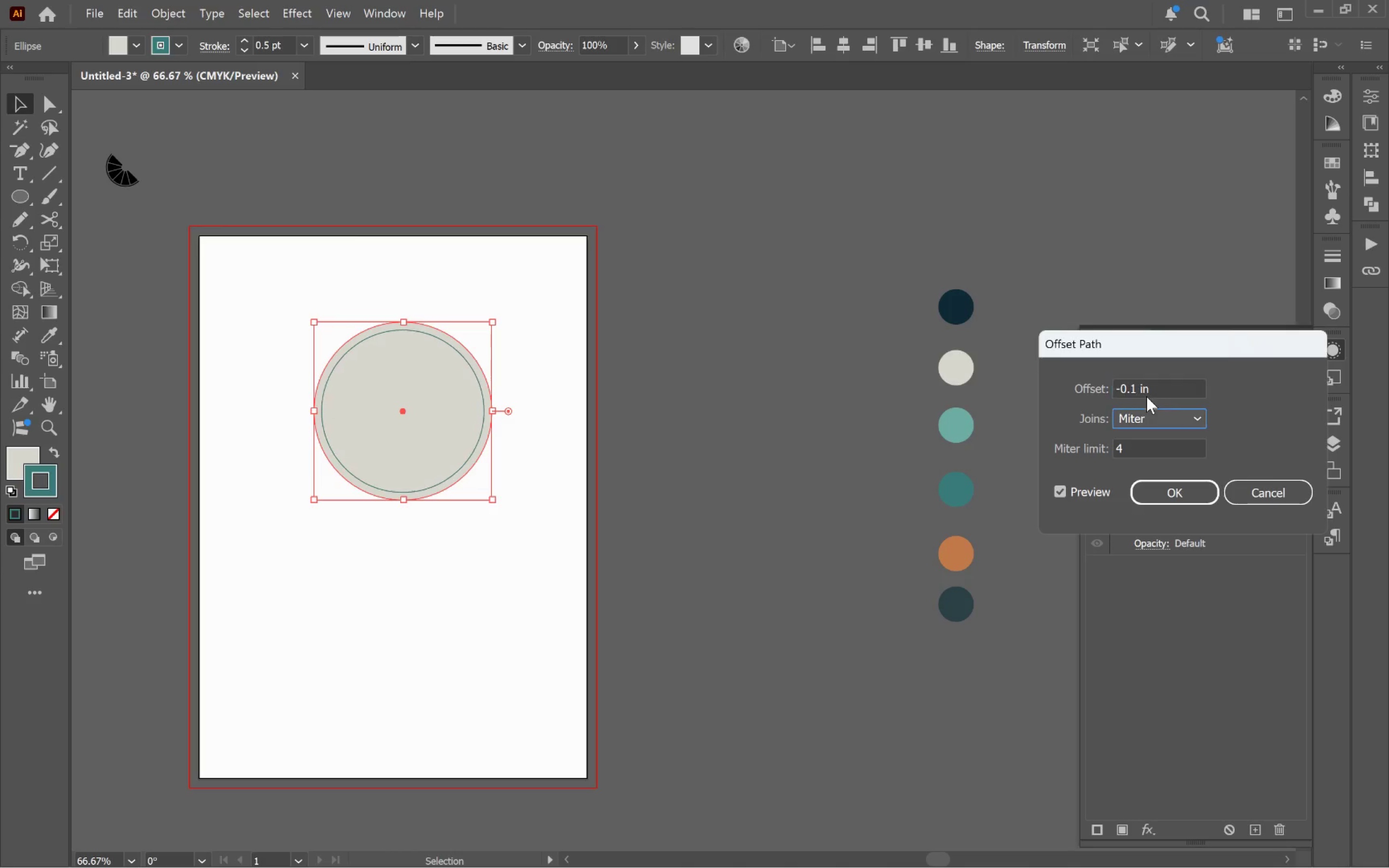 
key(Tab)
 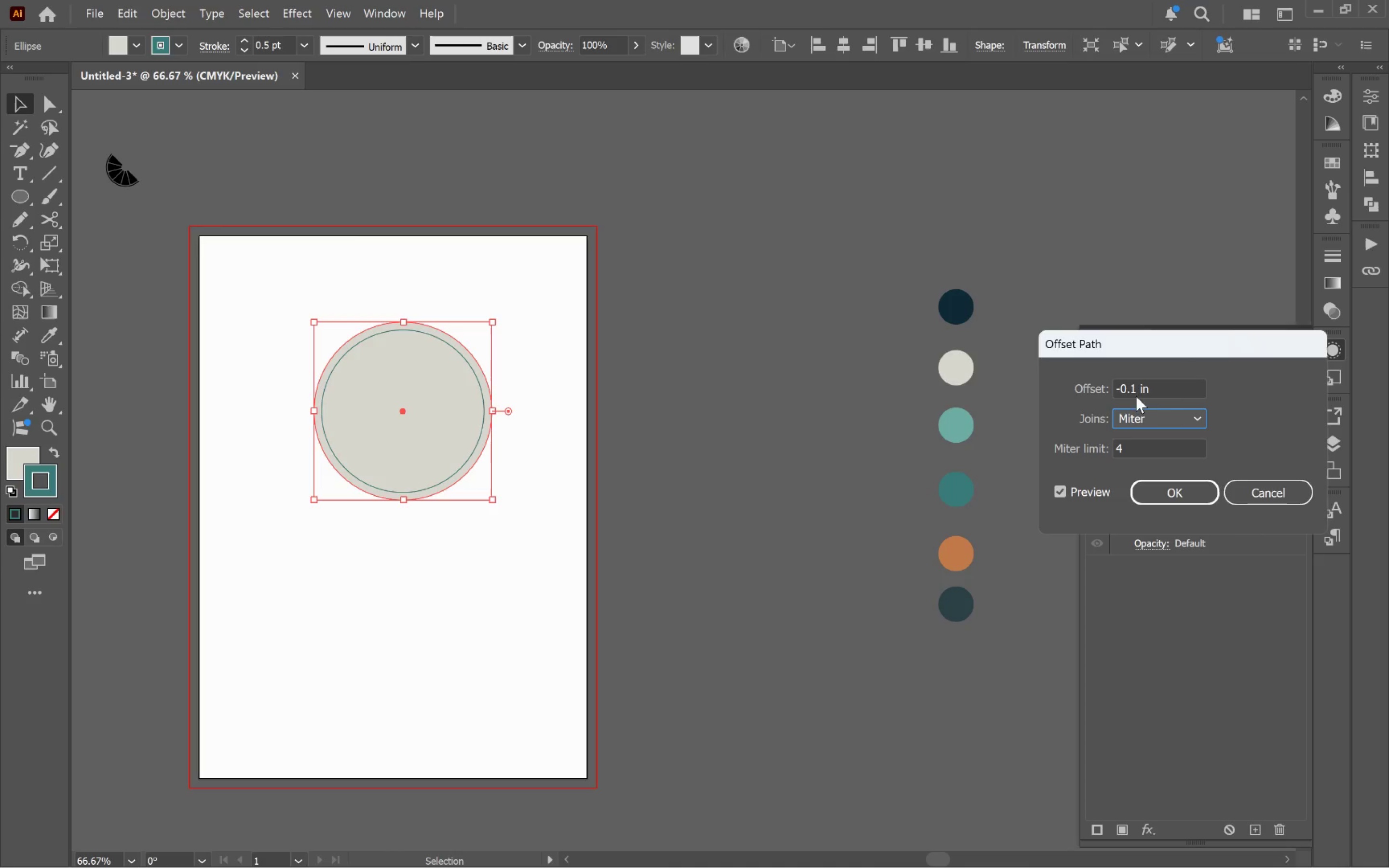 
left_click([1135, 394])
 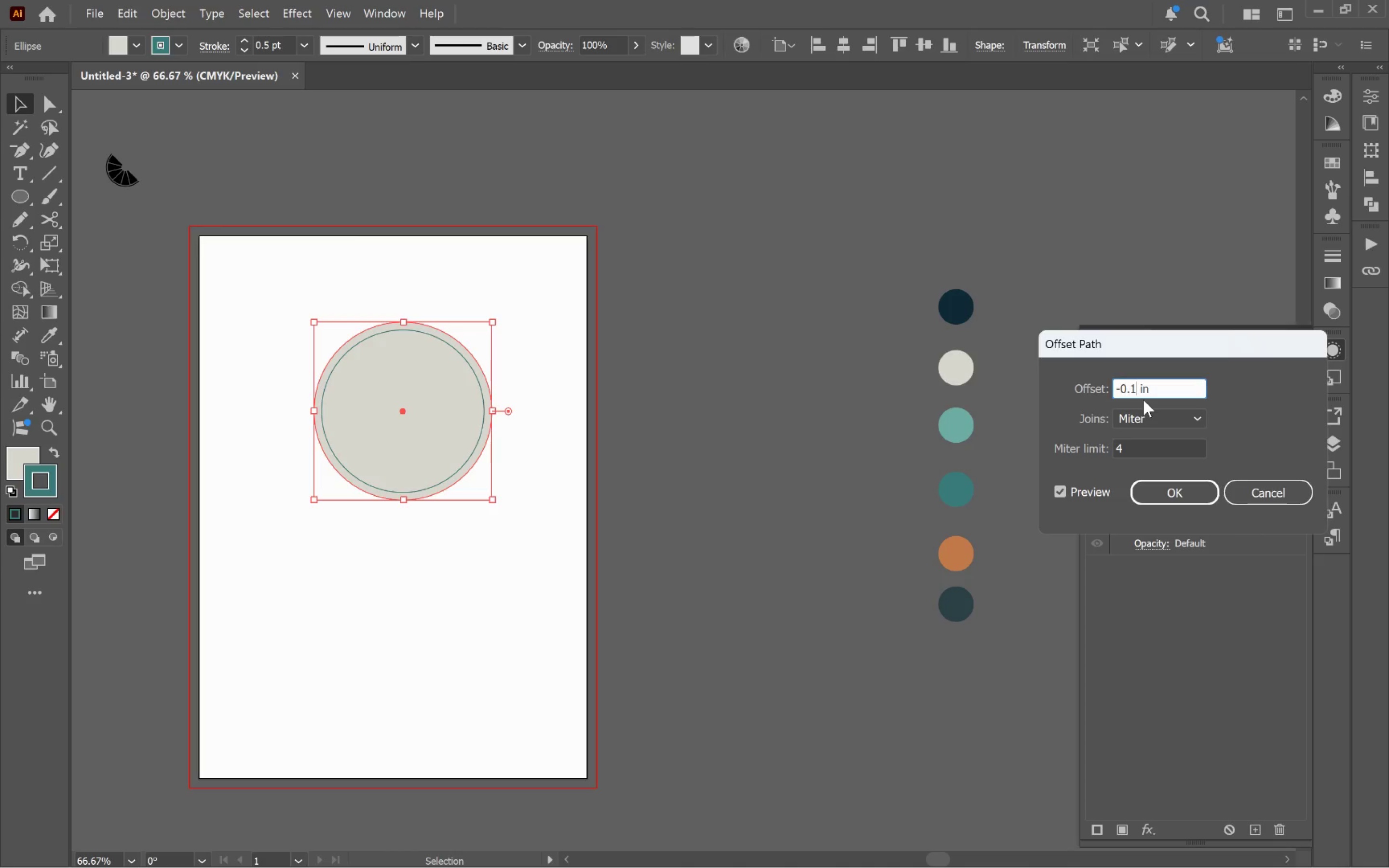 
key(Backspace)
 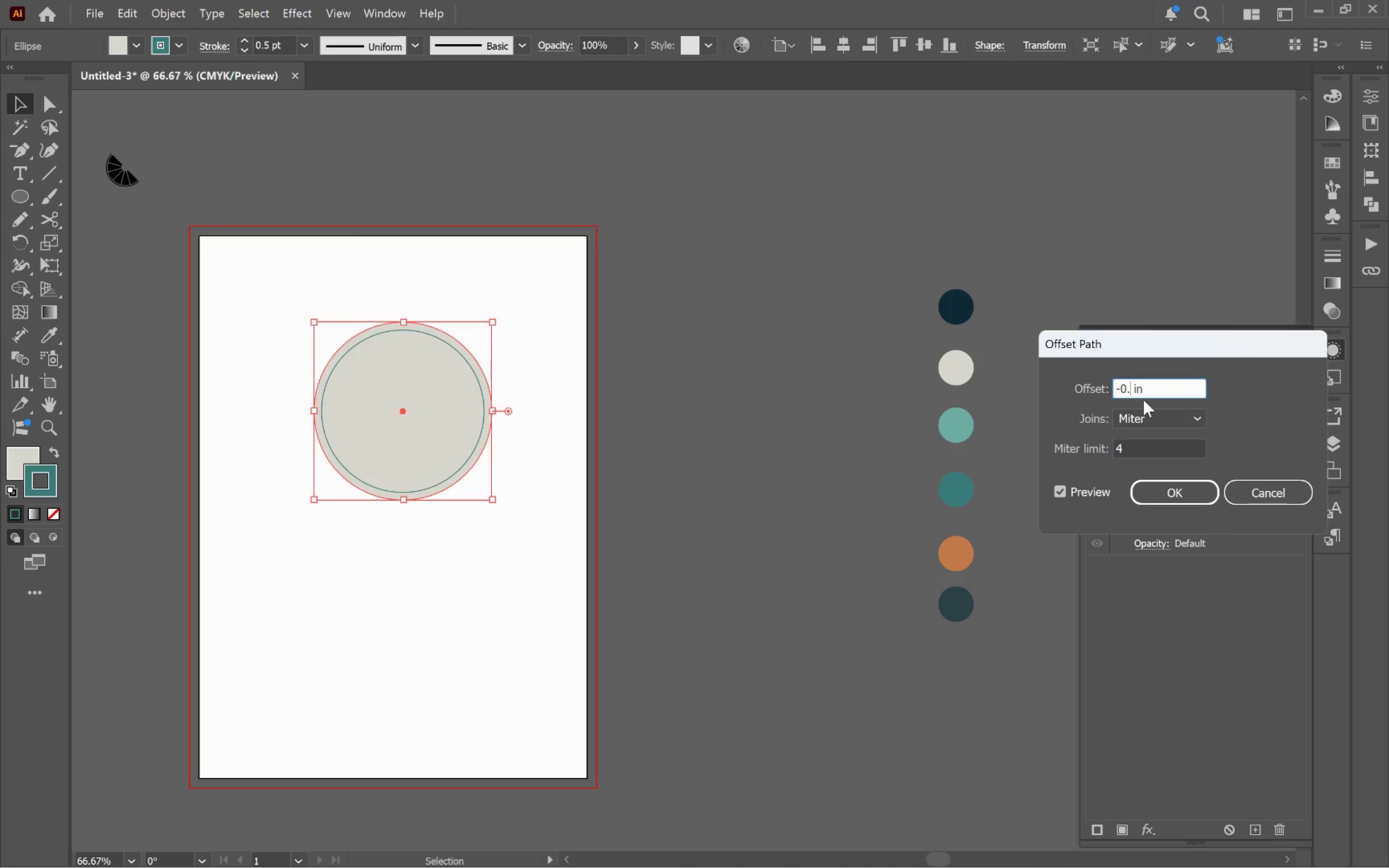 
key(2)
 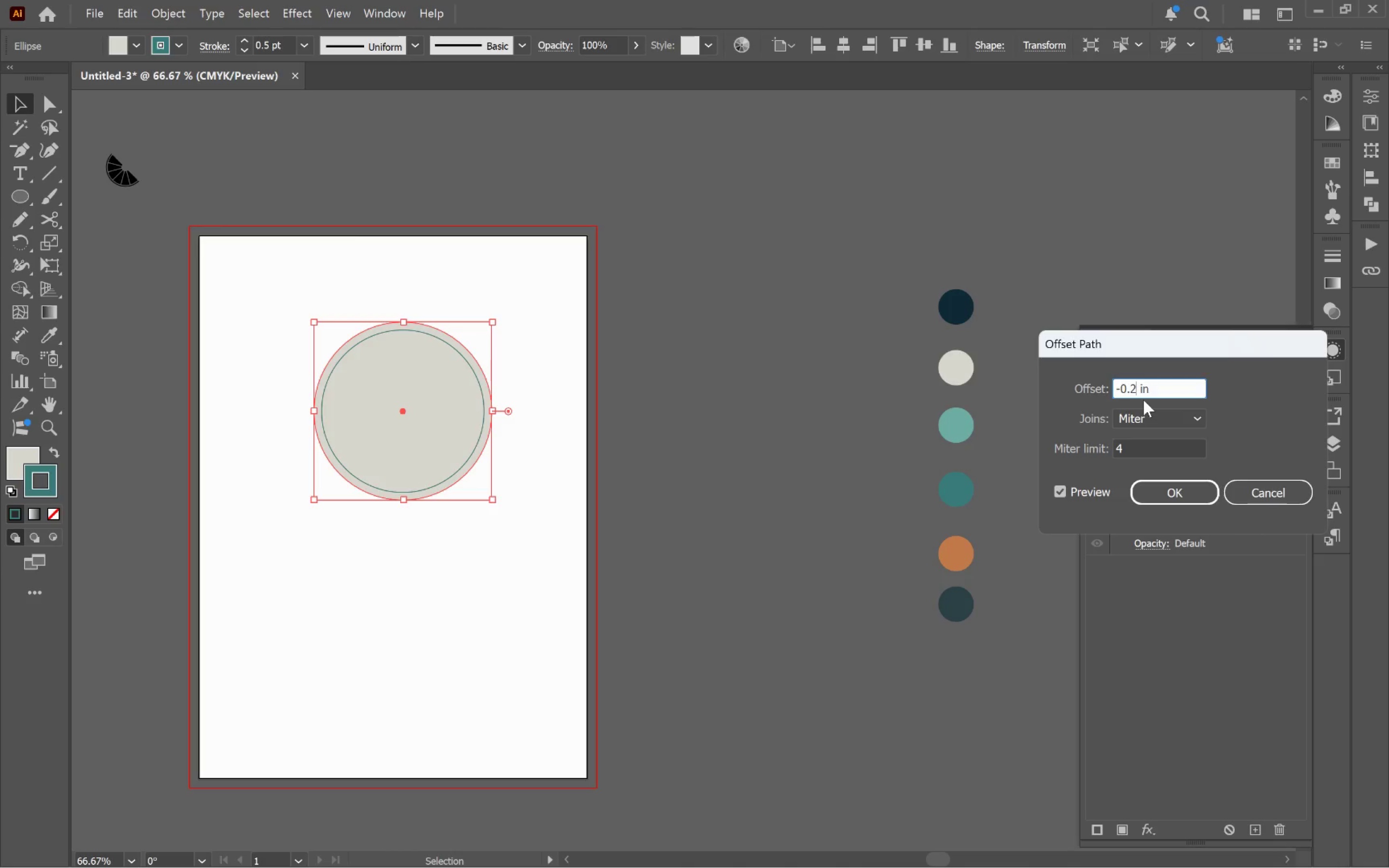 
key(Tab)
 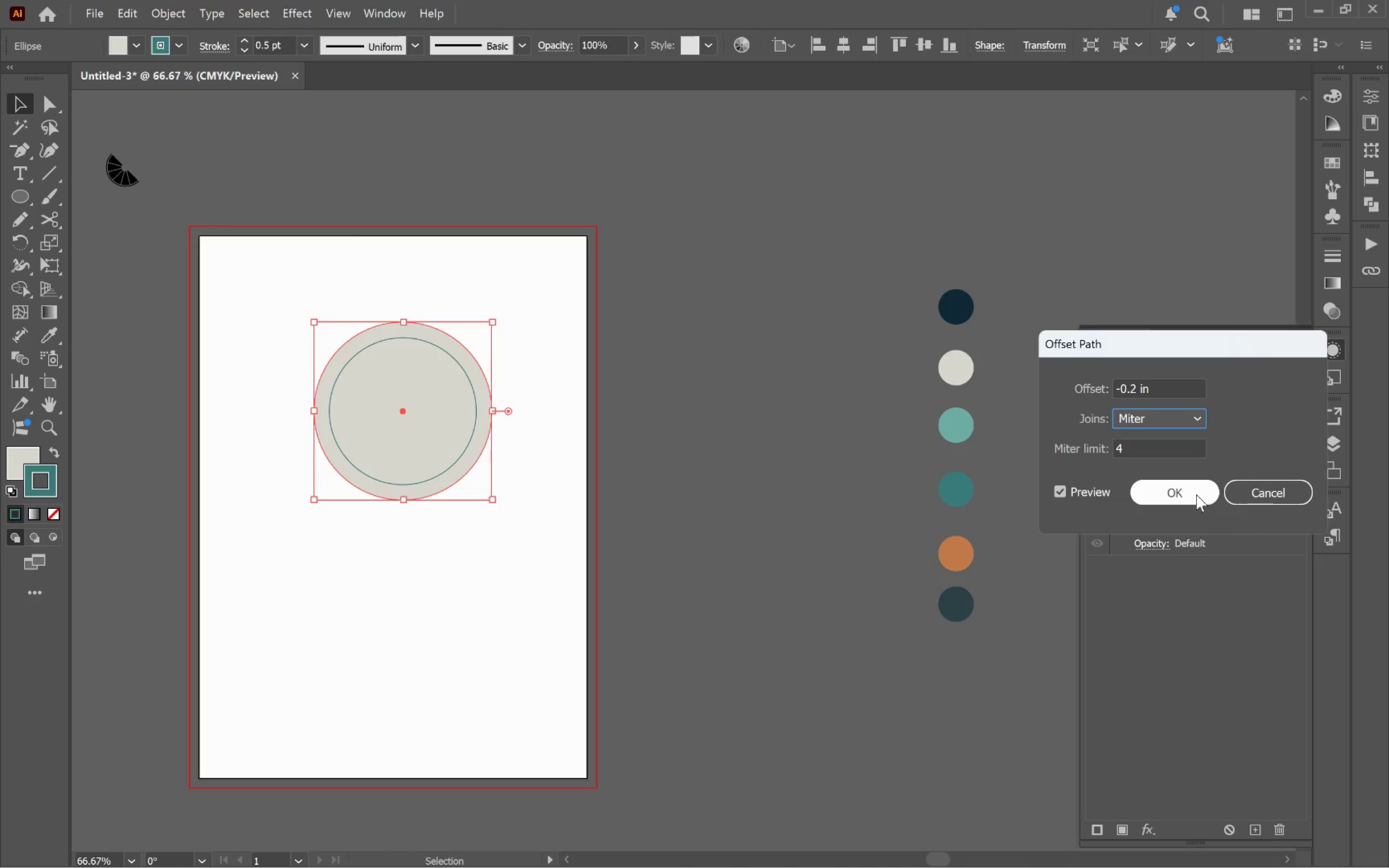 
left_click([1196, 494])
 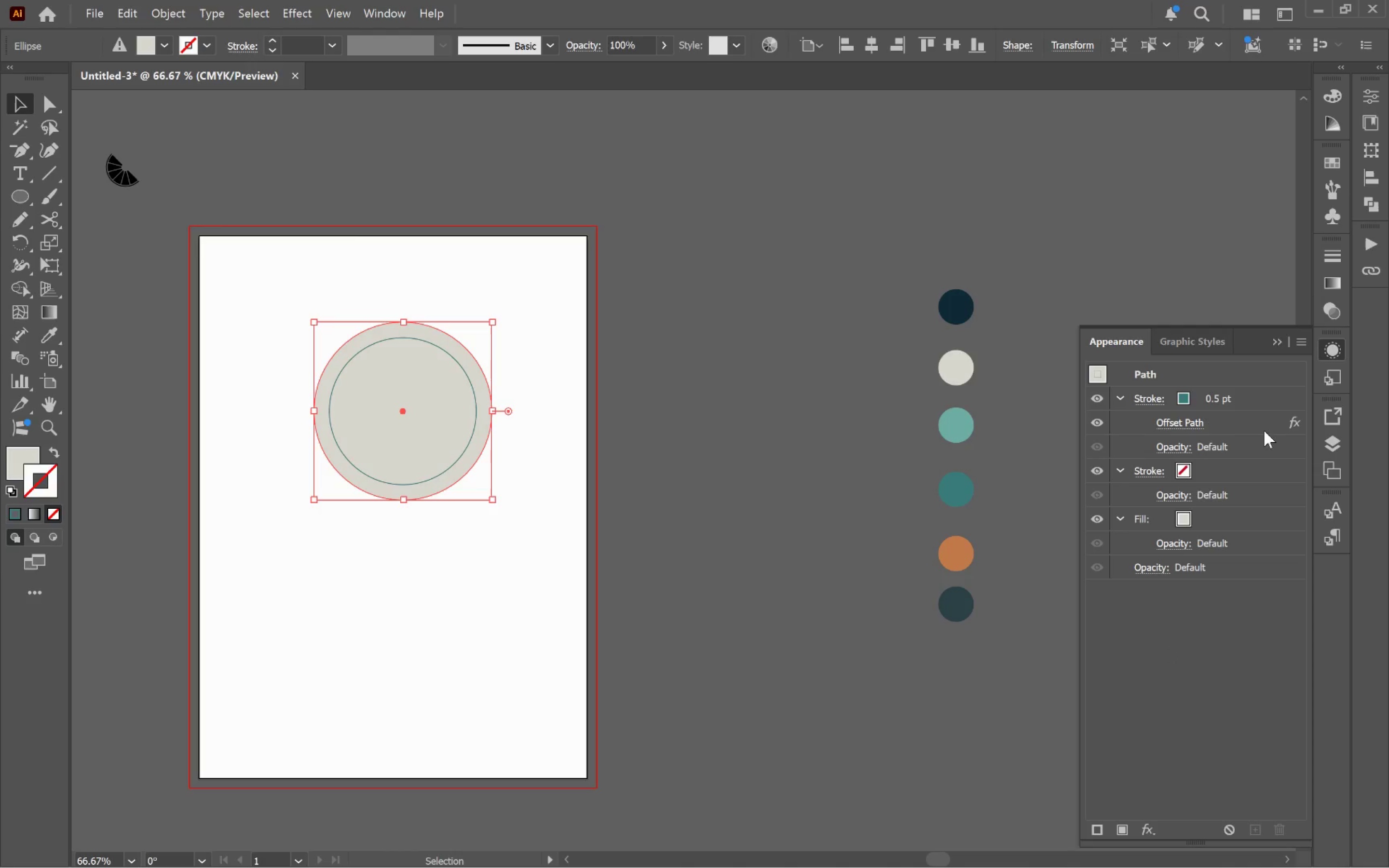 
left_click([1291, 403])
 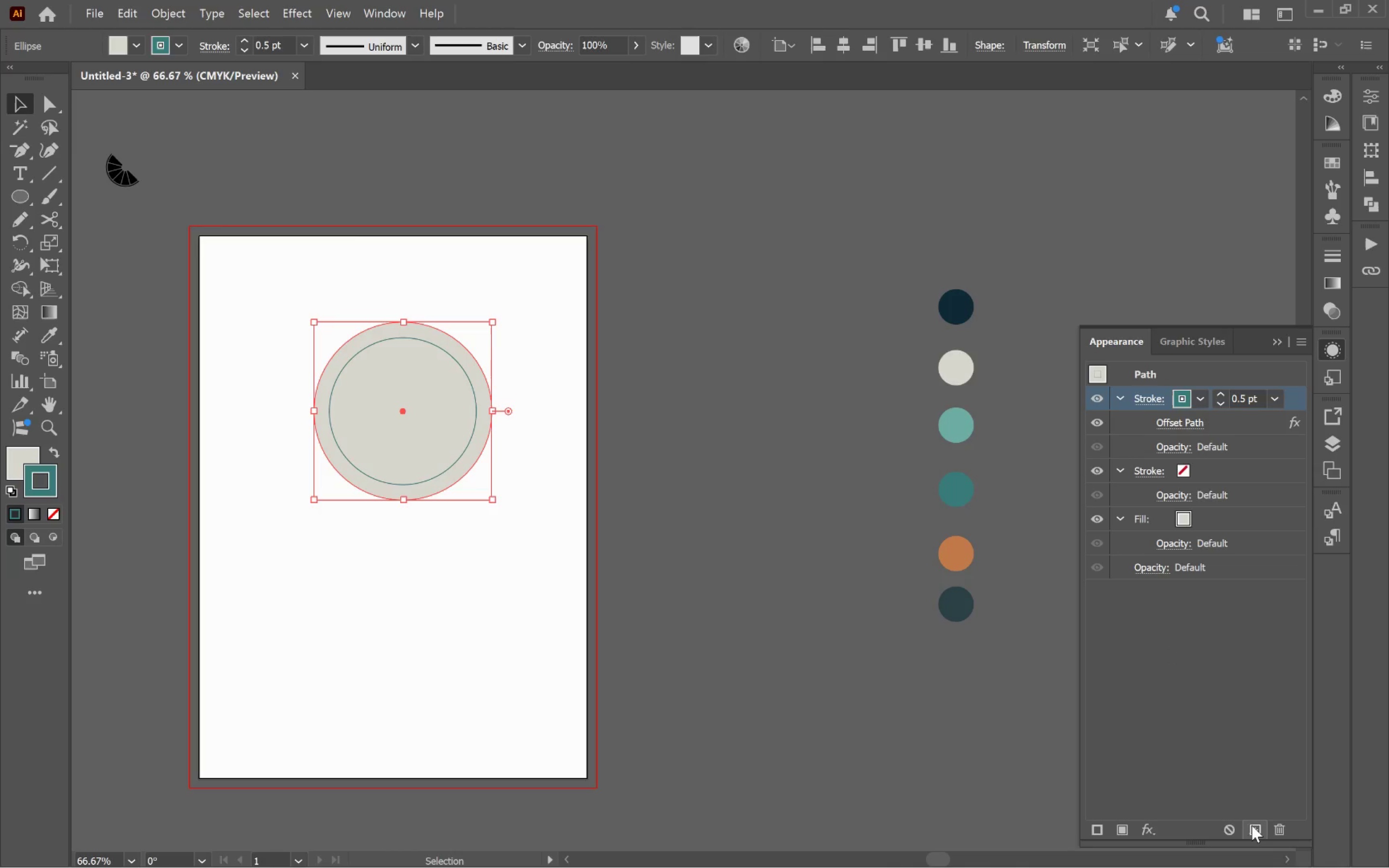 
left_click([1254, 825])
 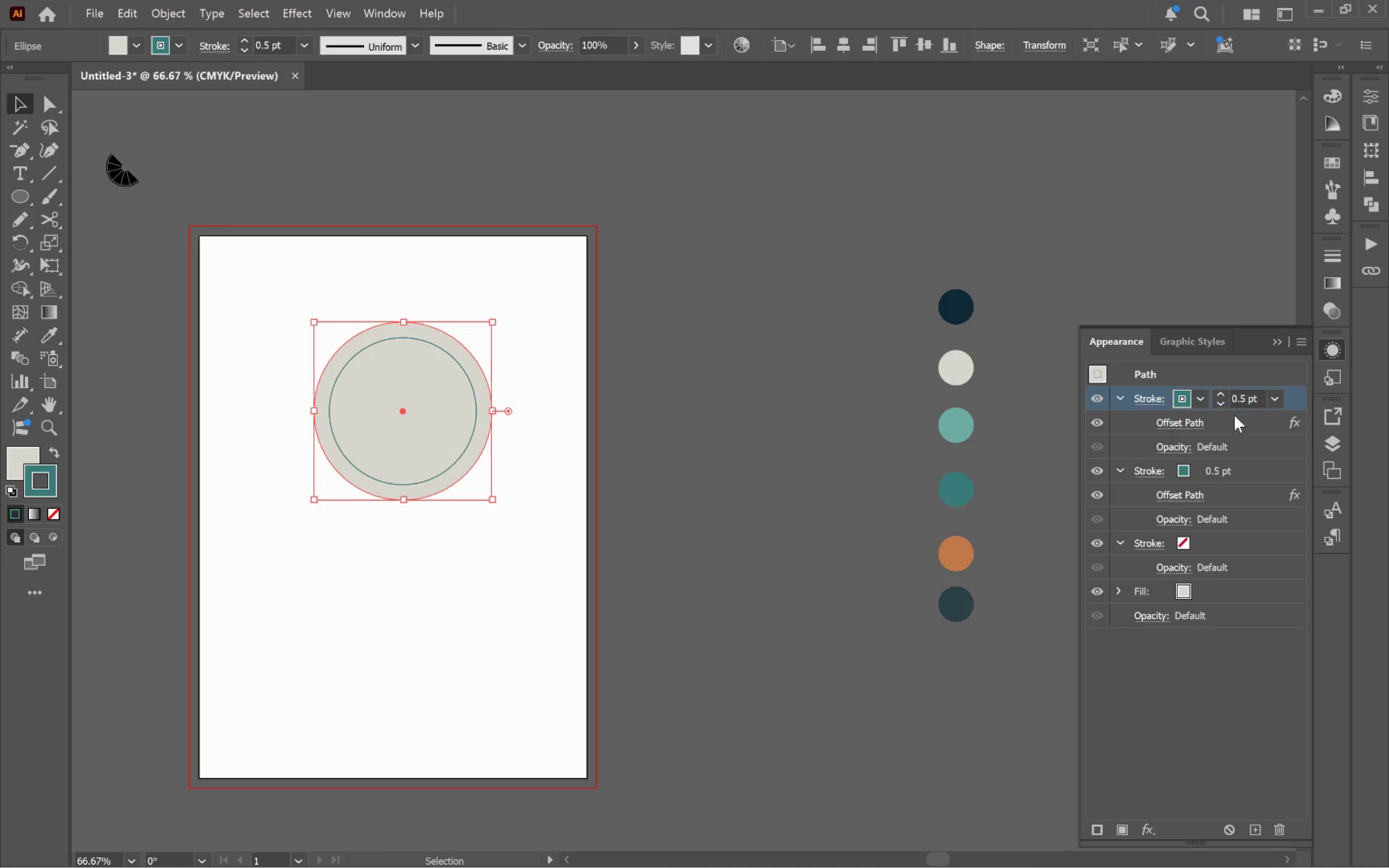 
left_click([1177, 424])
 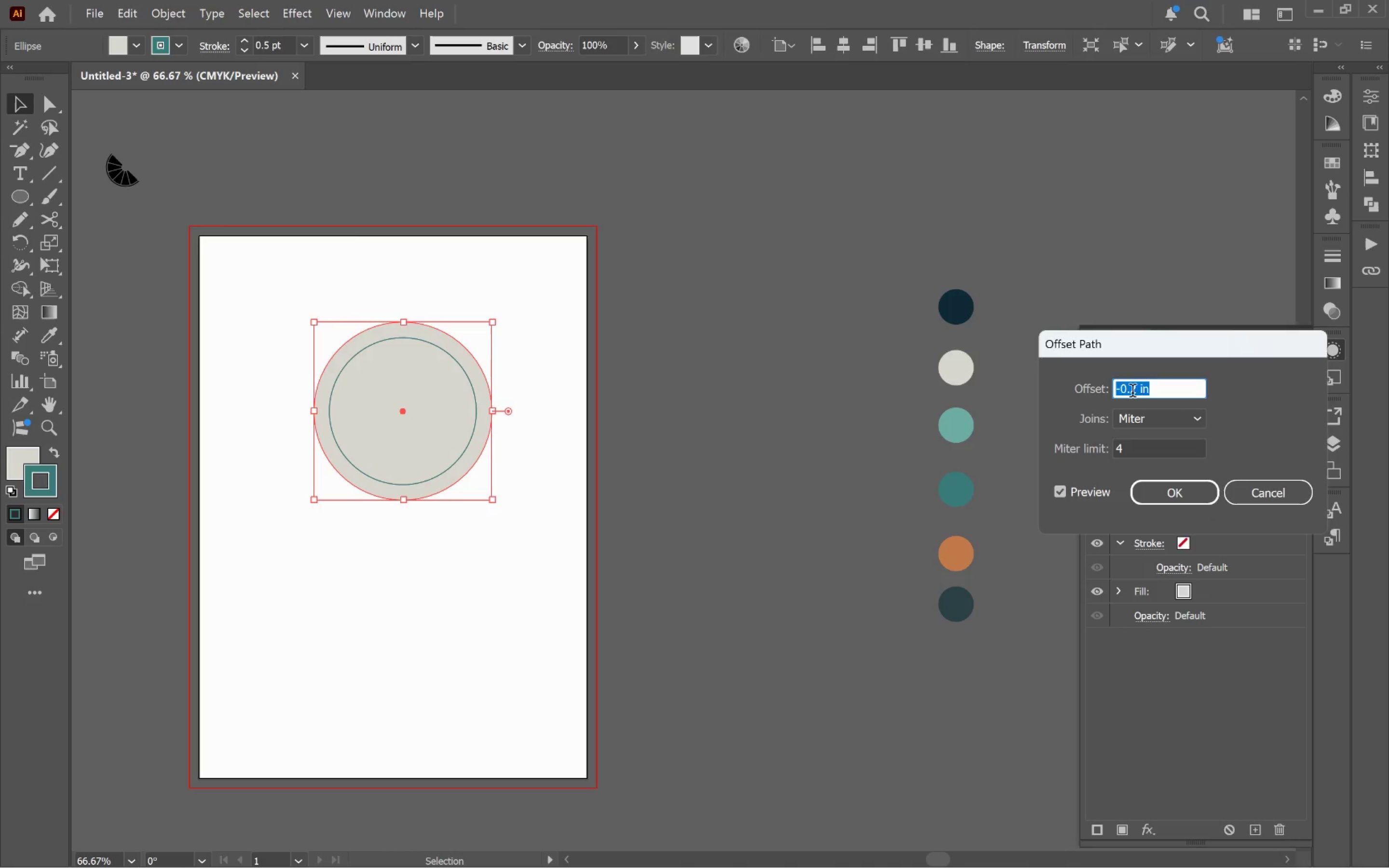 
left_click([1136, 390])
 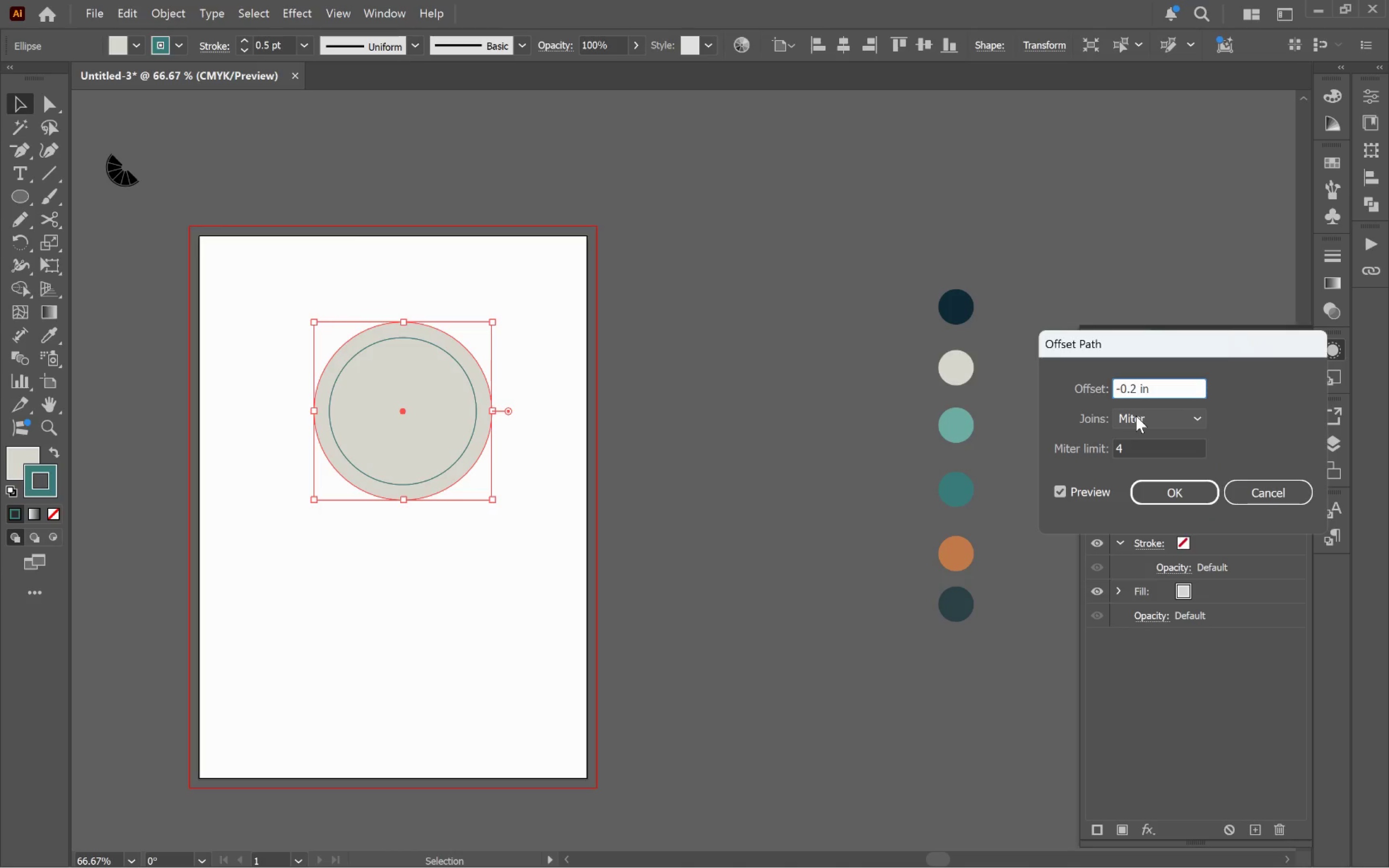 
key(Backspace)
 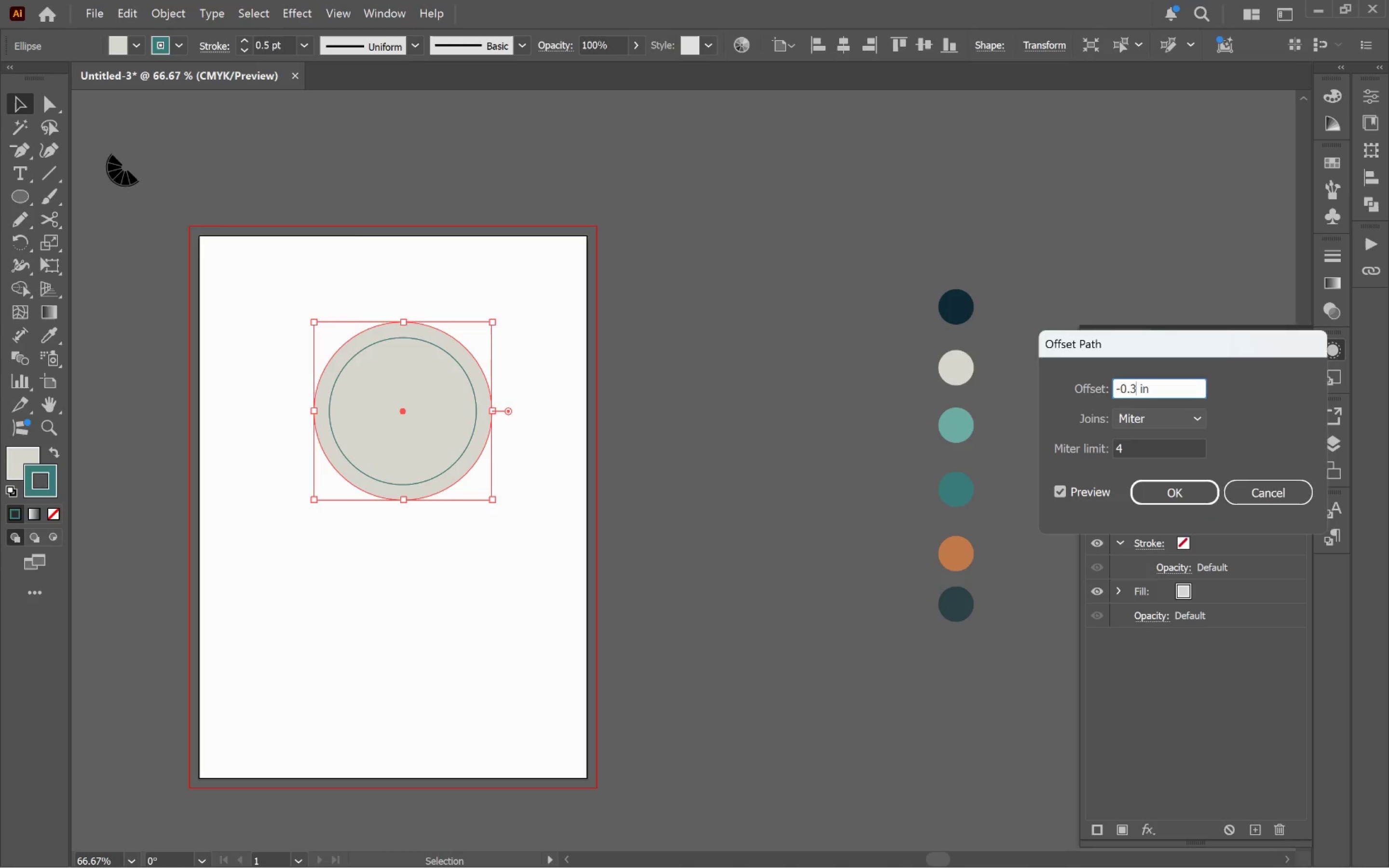 
key(3)
 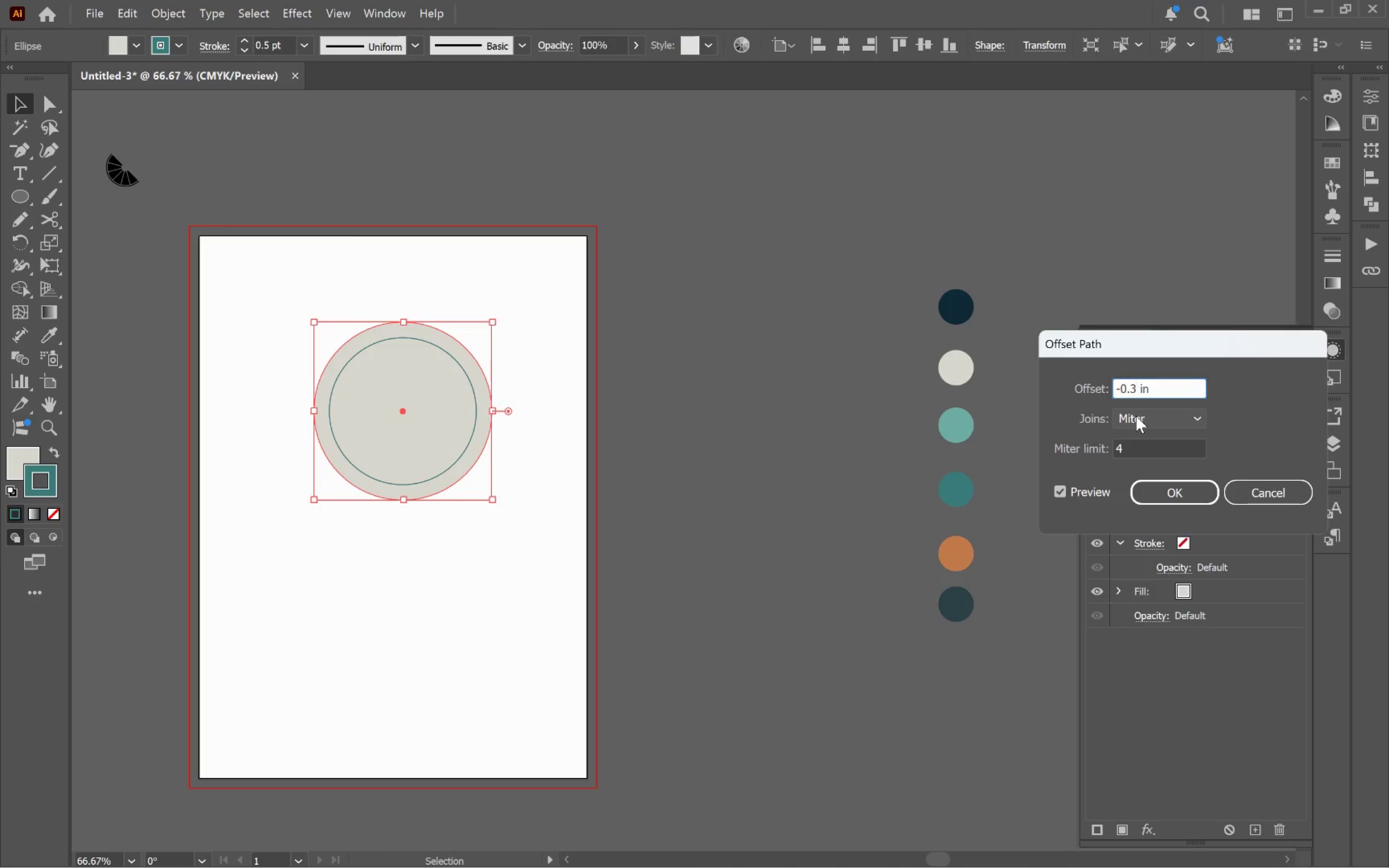 
key(Tab)
 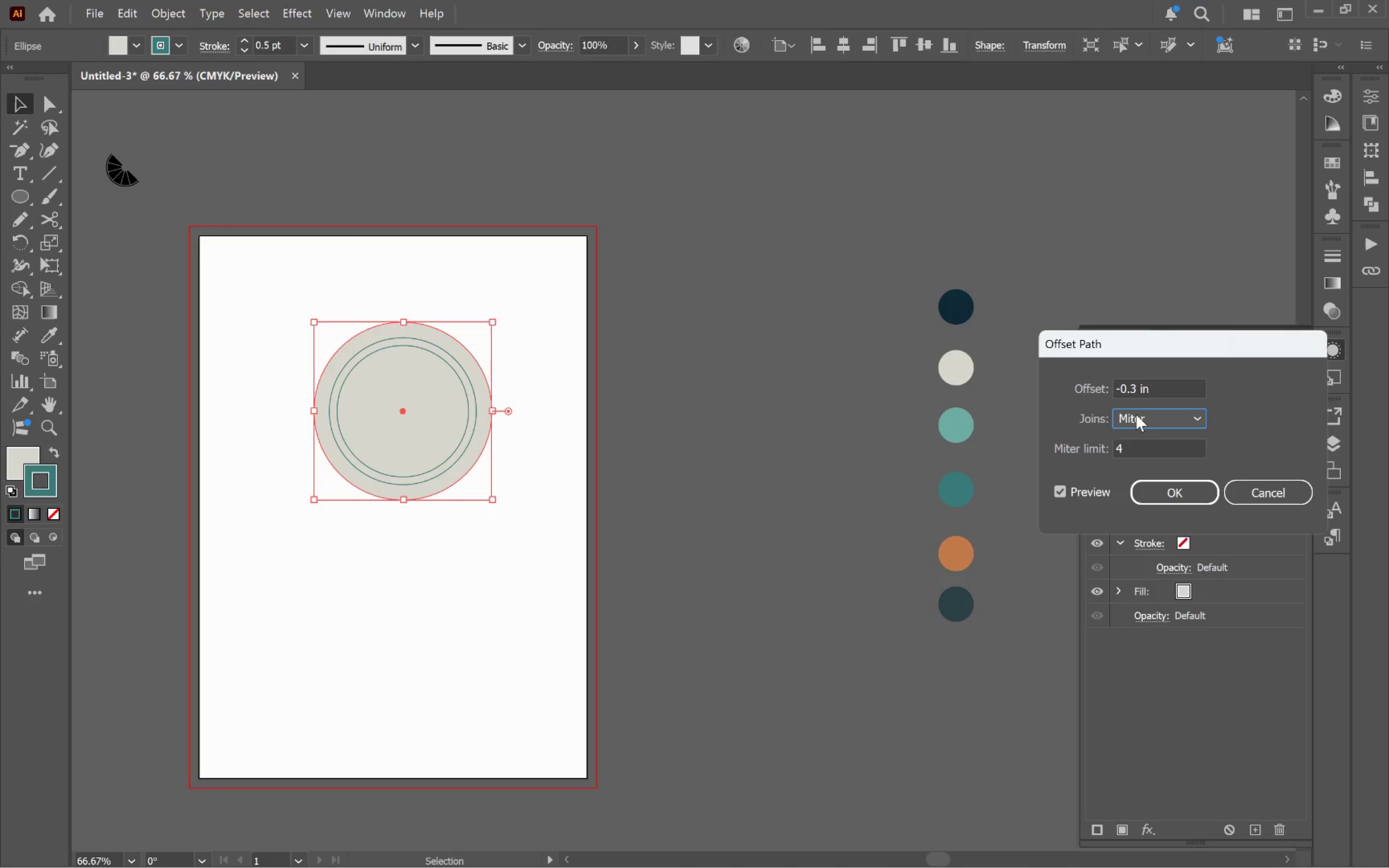 
left_click([1137, 390])
 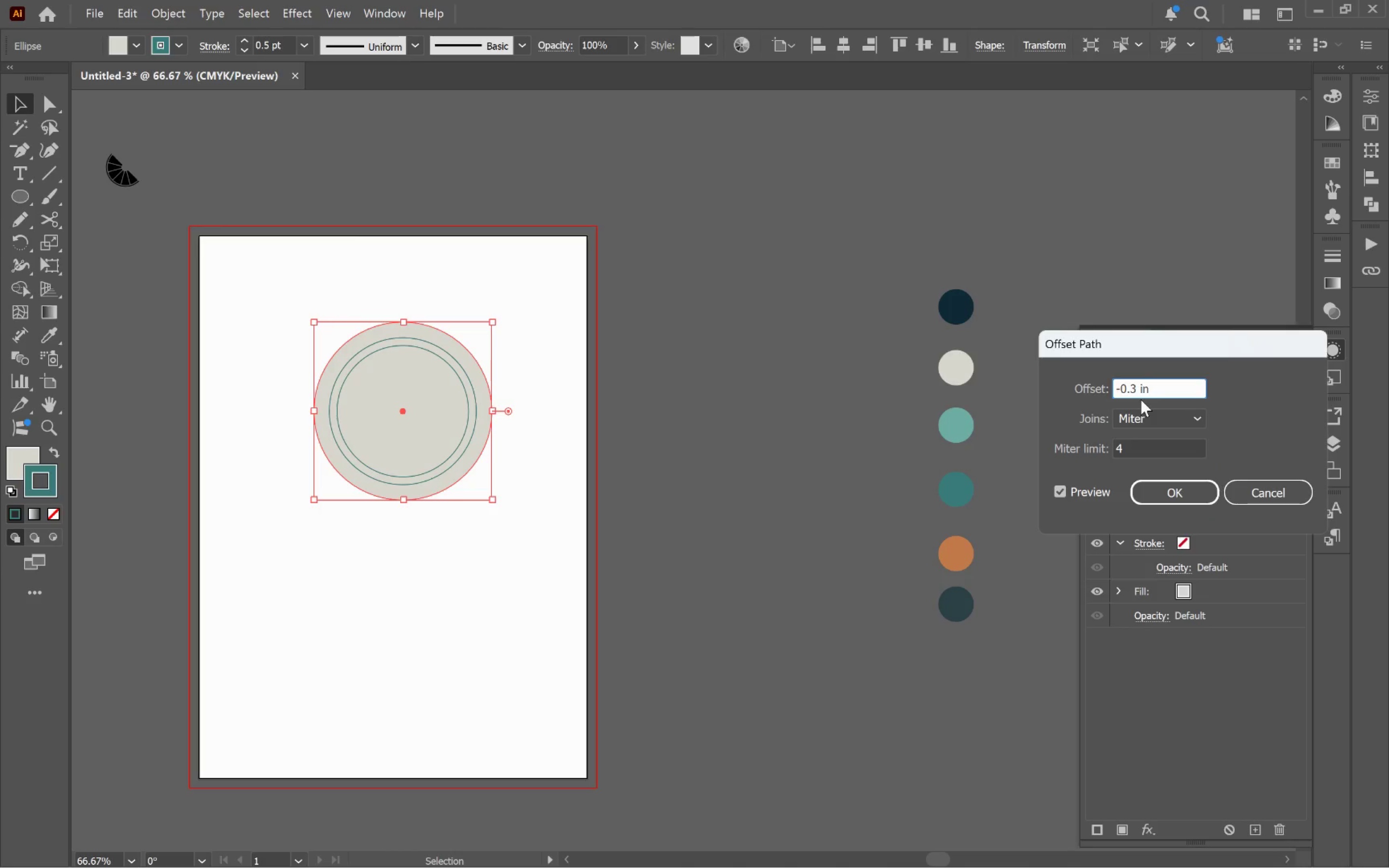 
key(Backspace)
 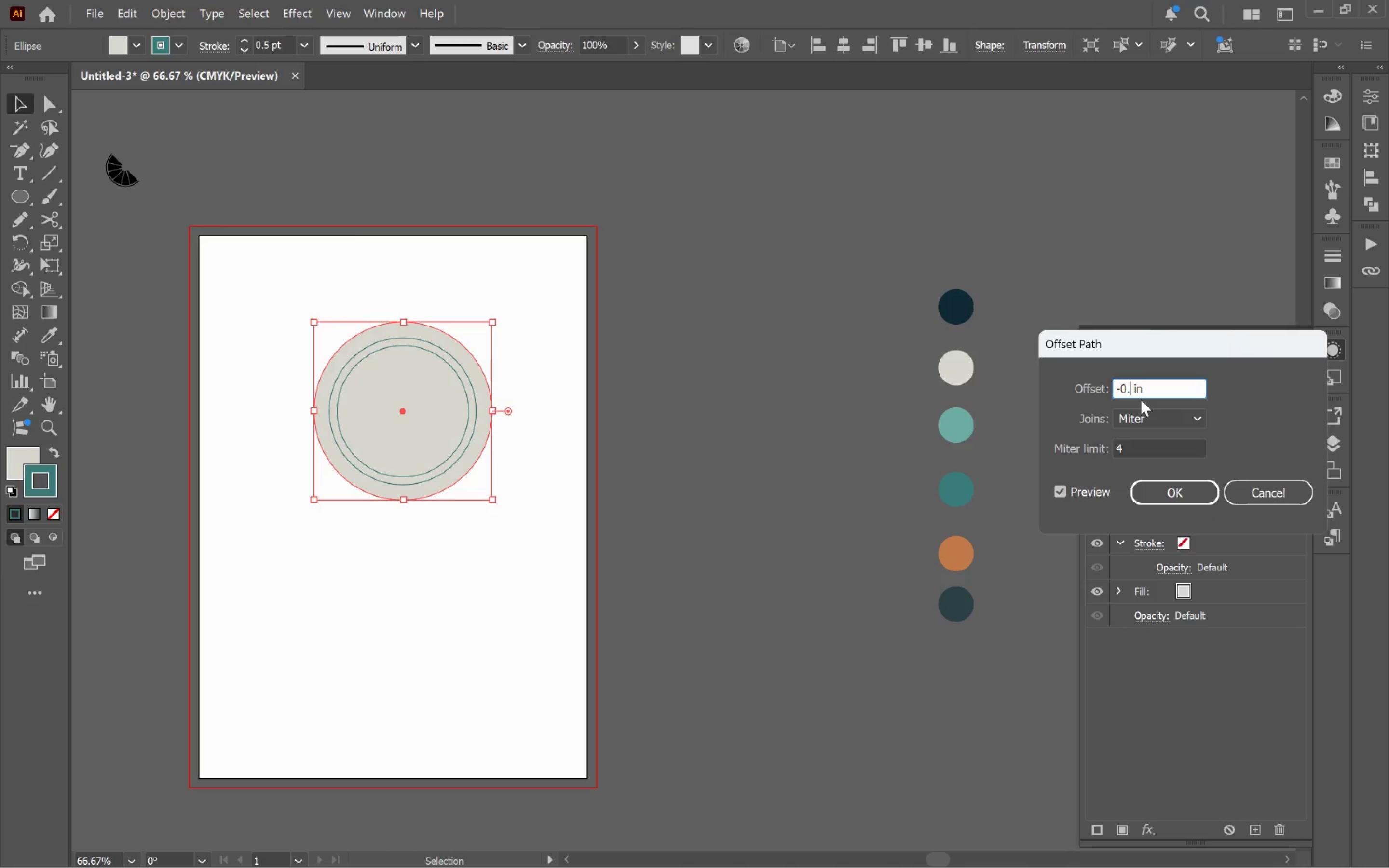 
key(4)
 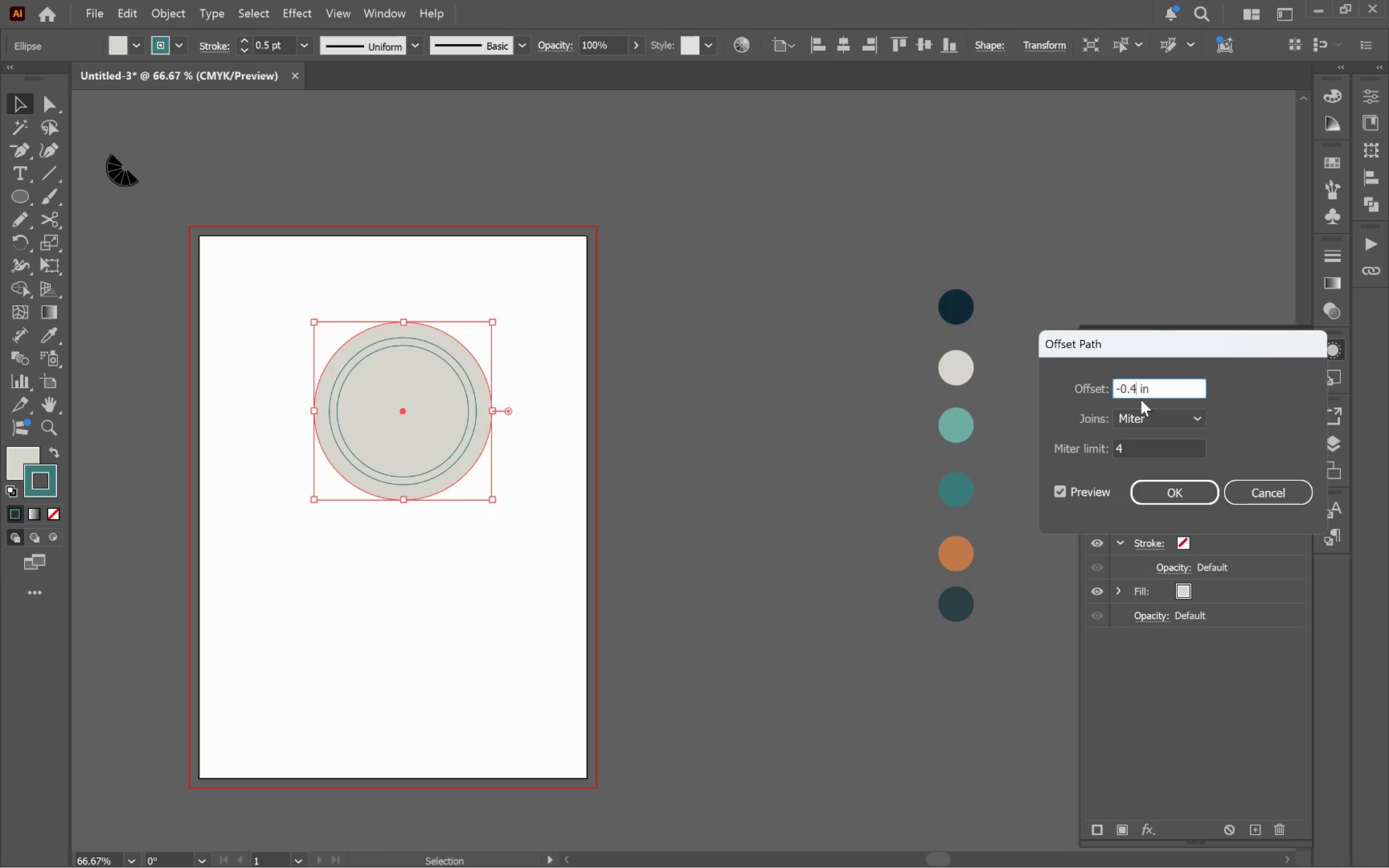 
key(Tab)
 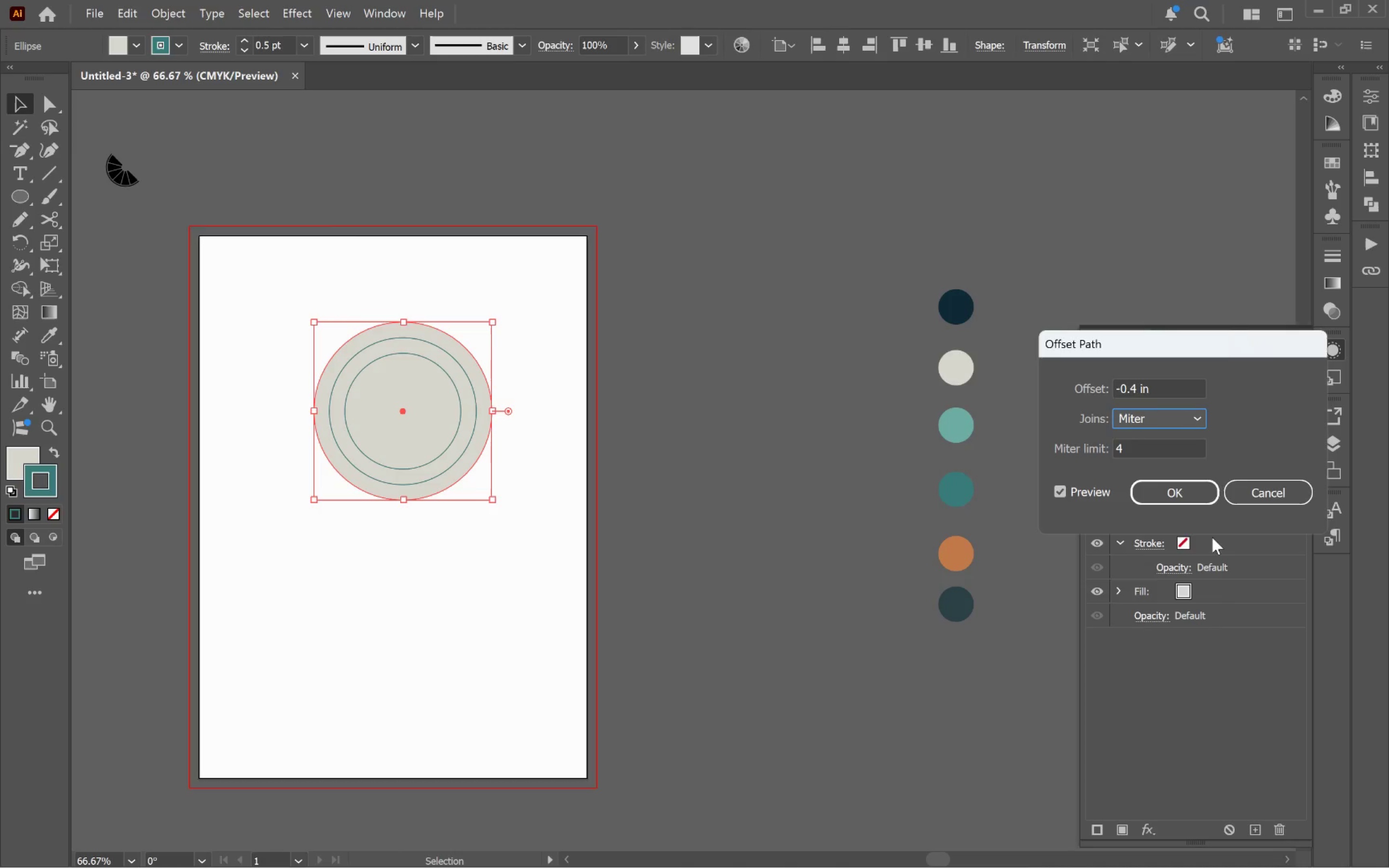 
left_click([1197, 493])
 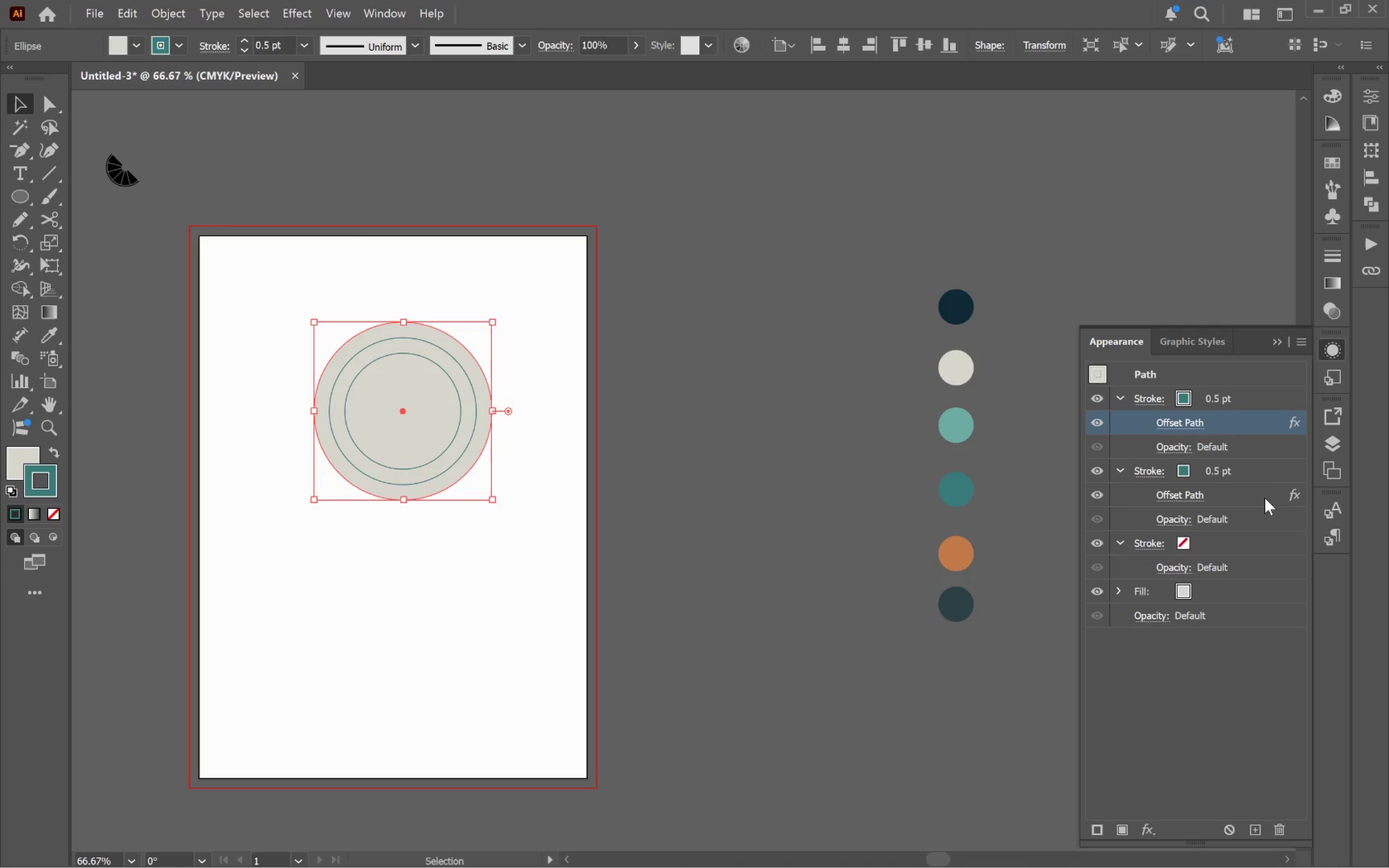 
left_click([1272, 397])
 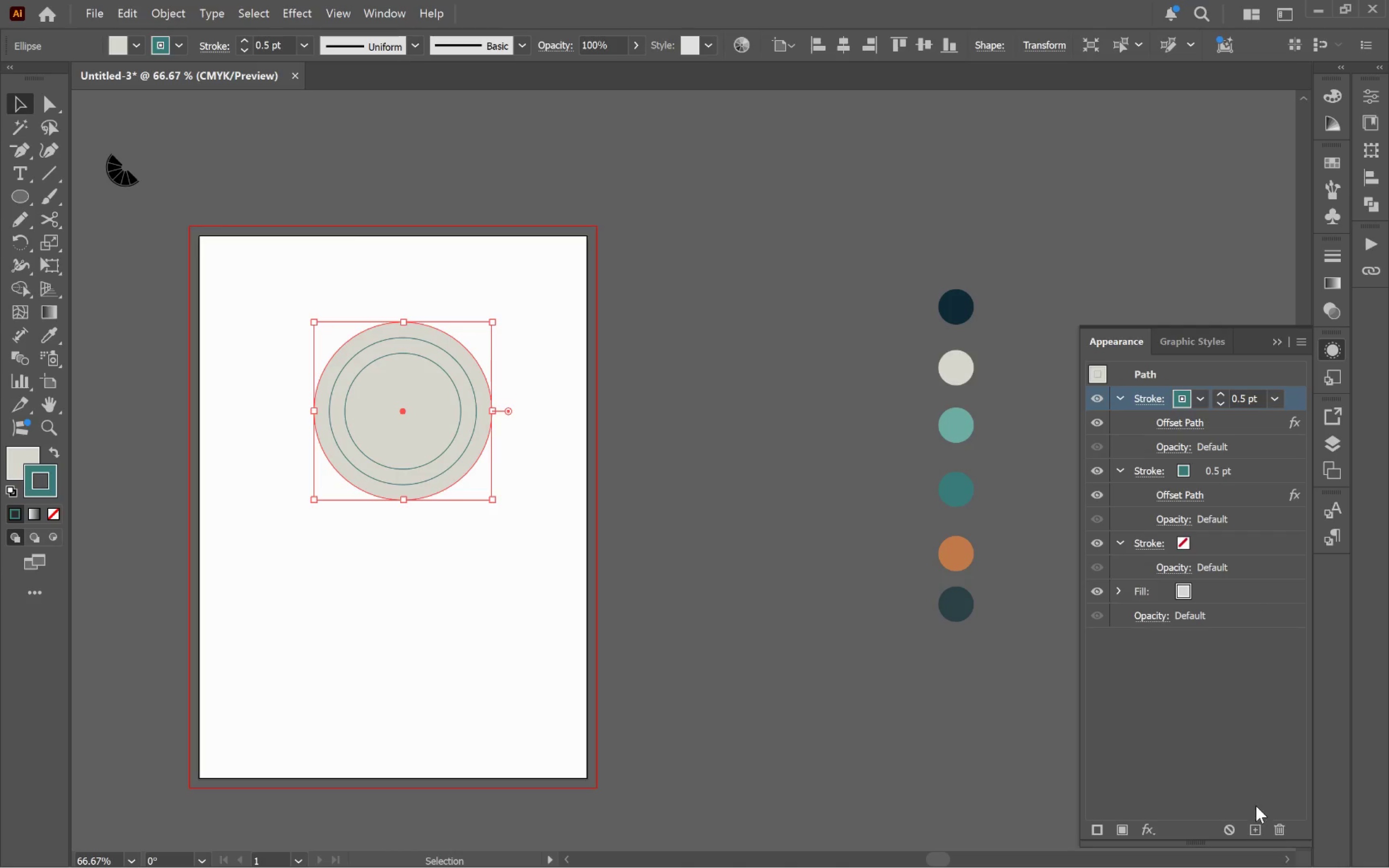 
left_click([1255, 825])
 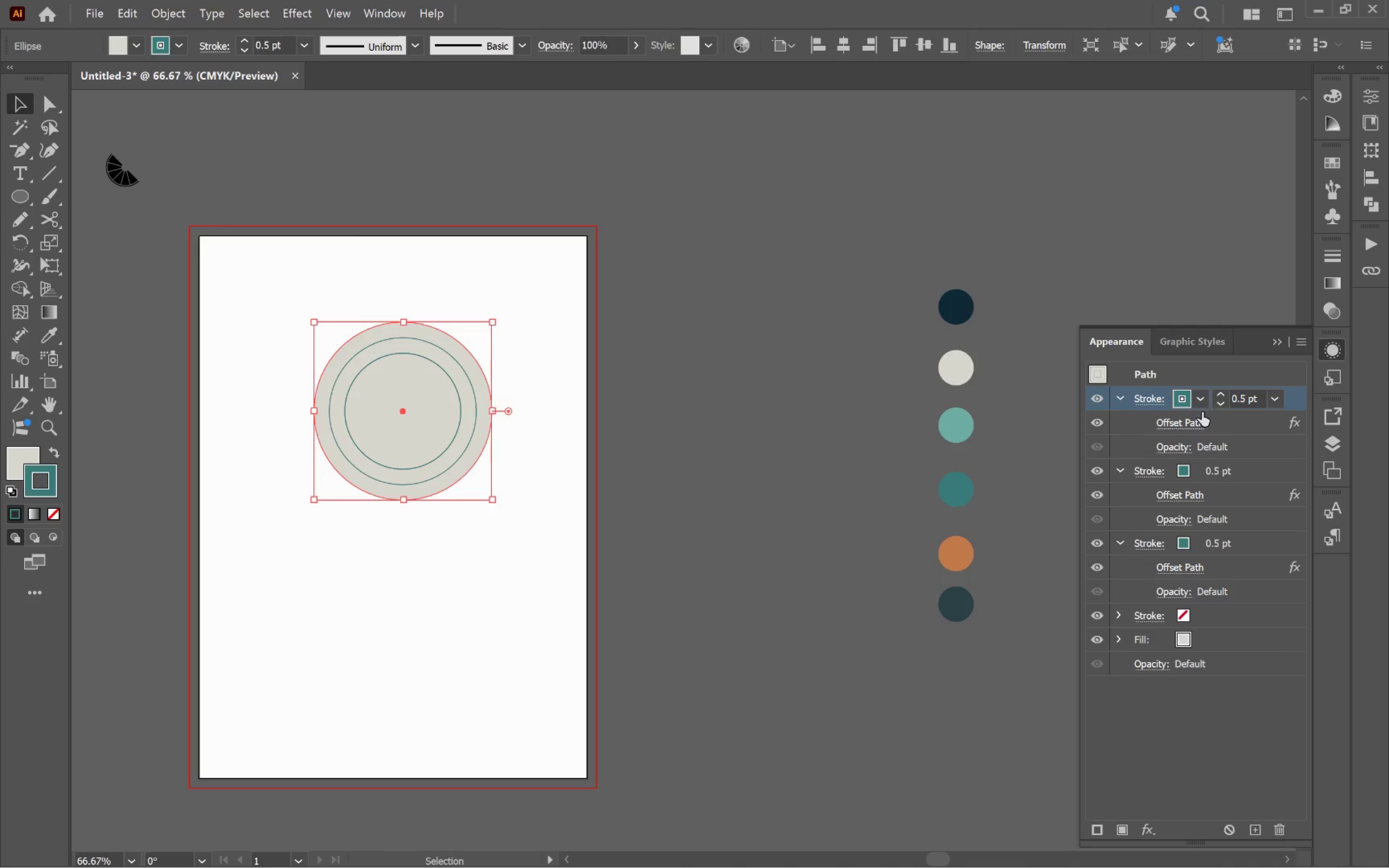 
left_click([1183, 425])
 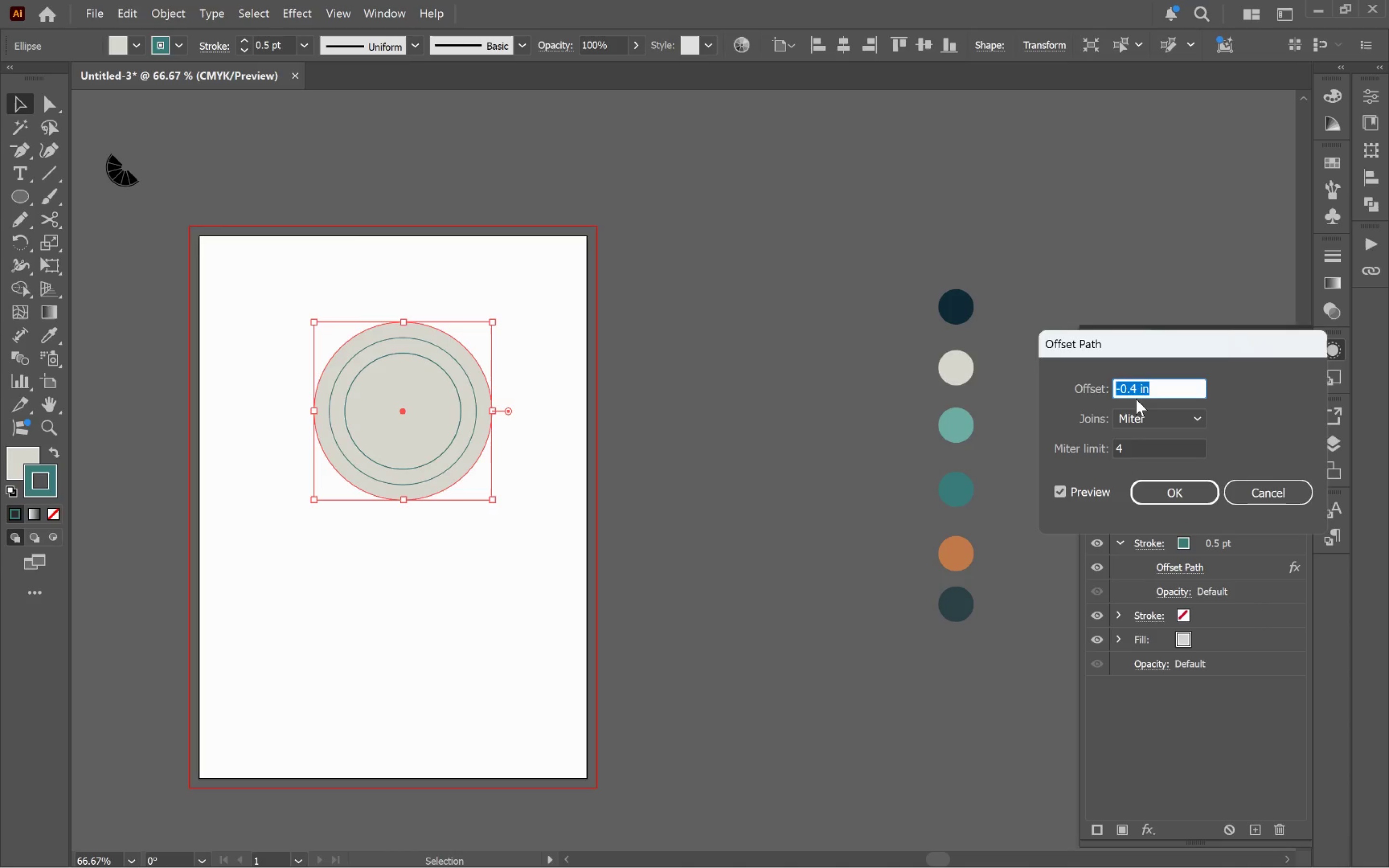 
left_click([1133, 387])
 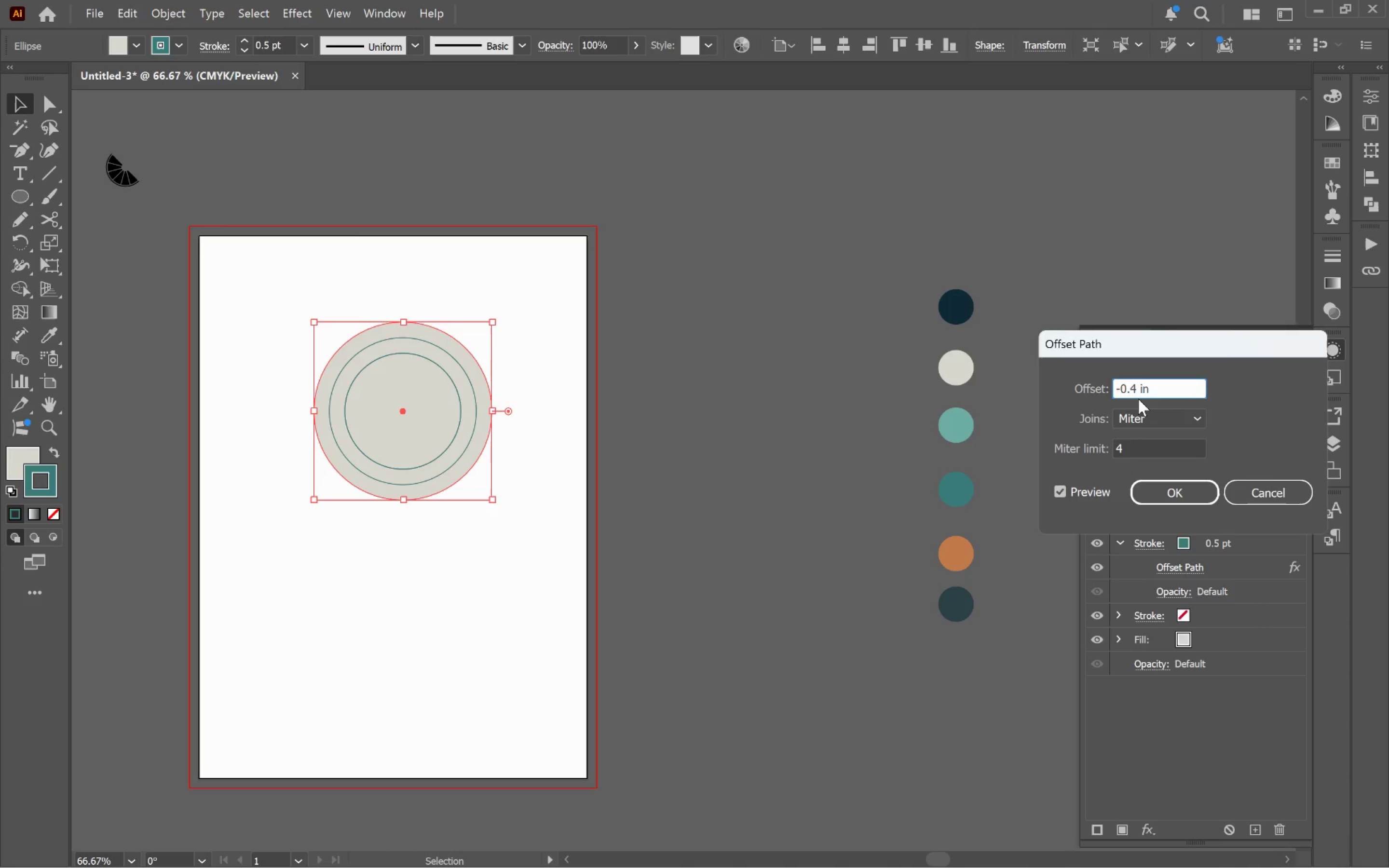 
key(Backspace)
 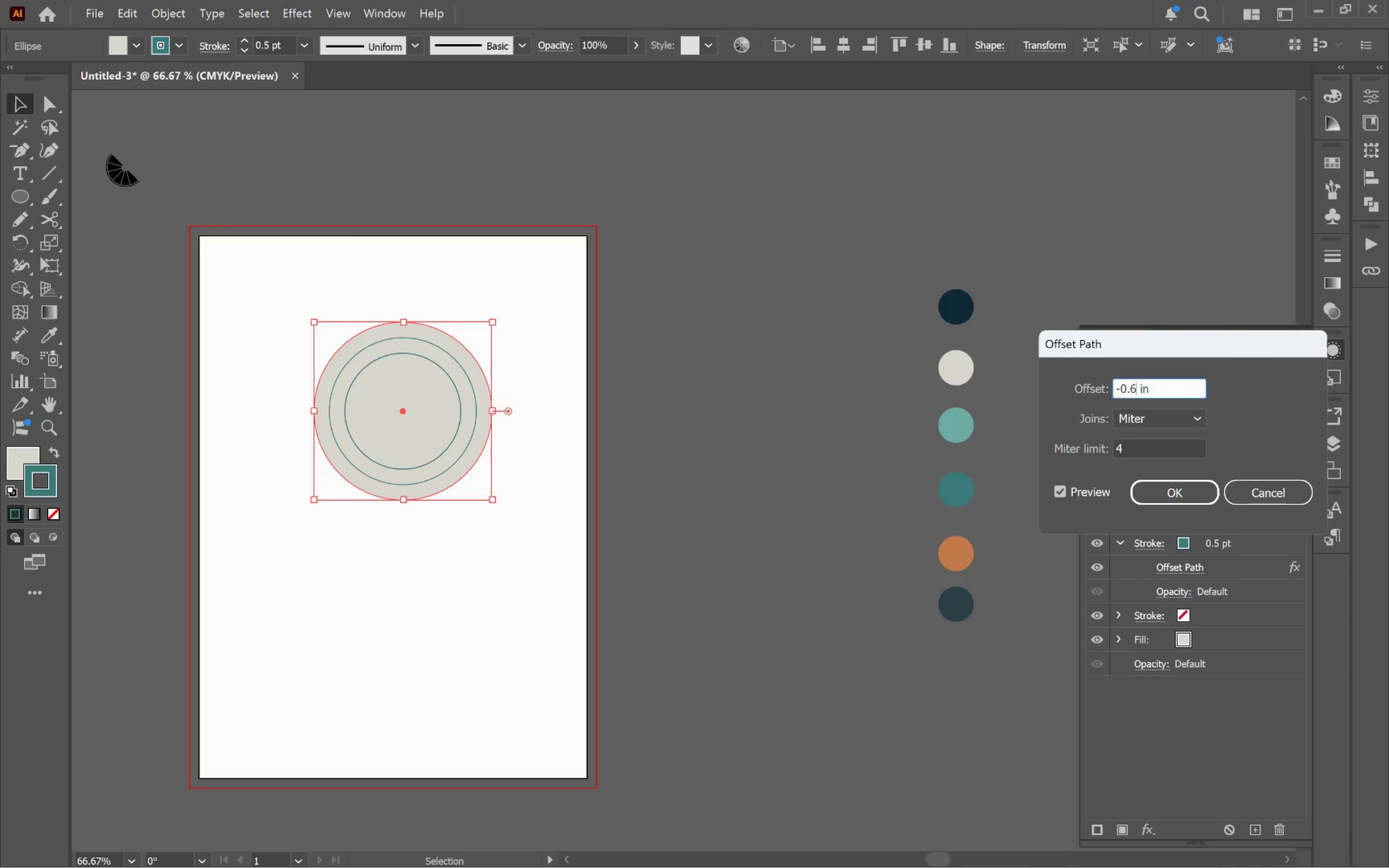 
key(6)
 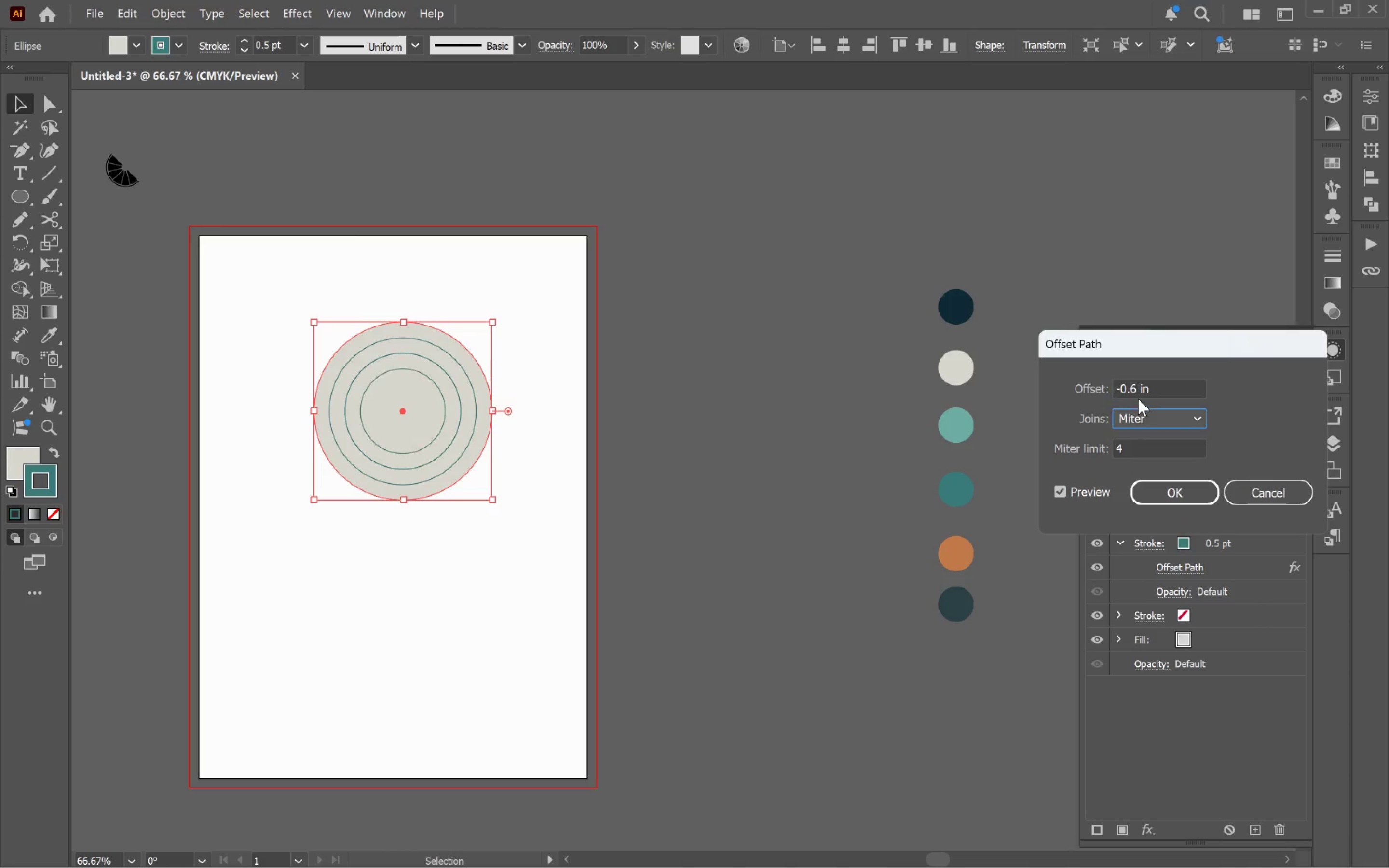 
key(Tab)
 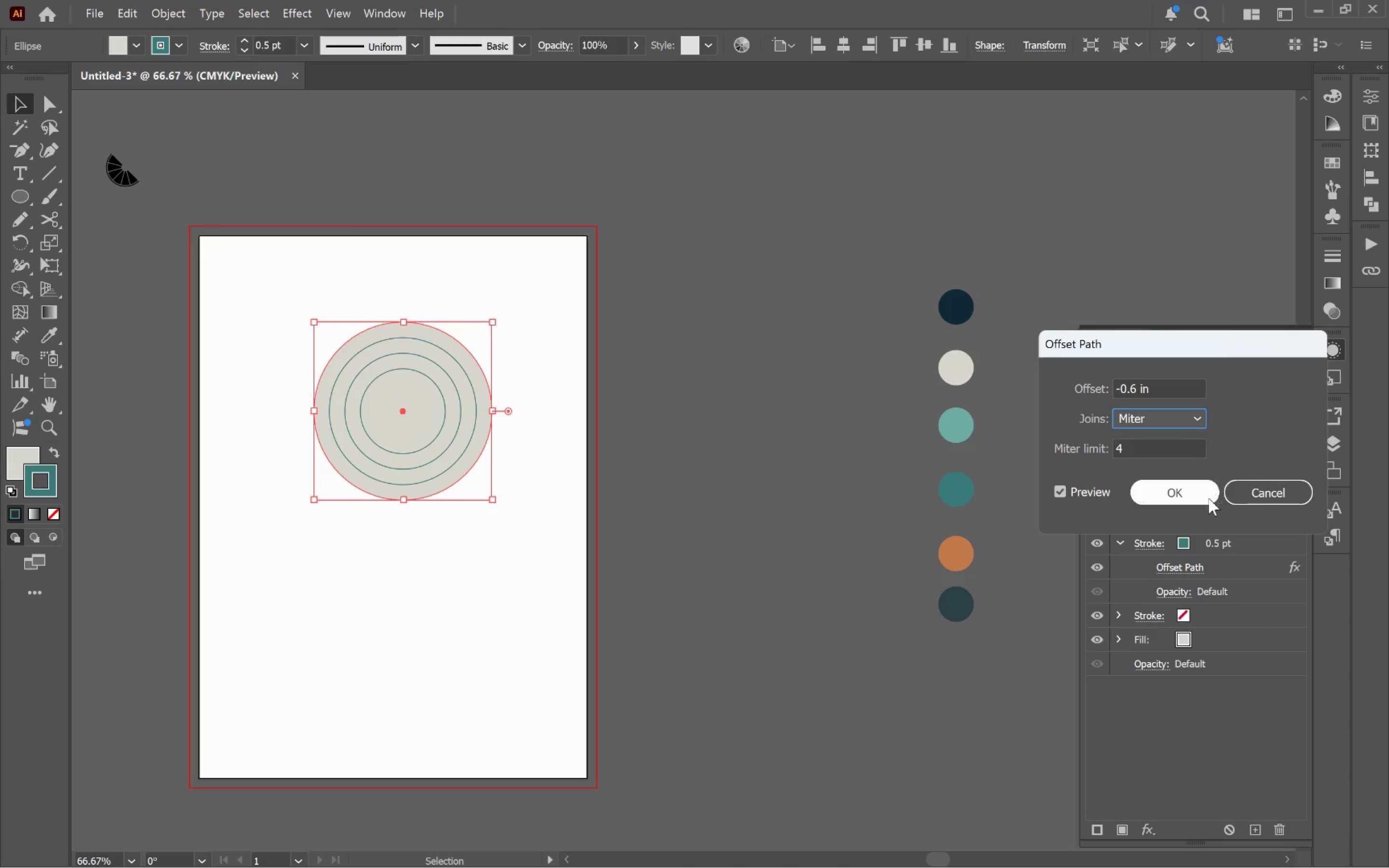 
left_click([1189, 498])
 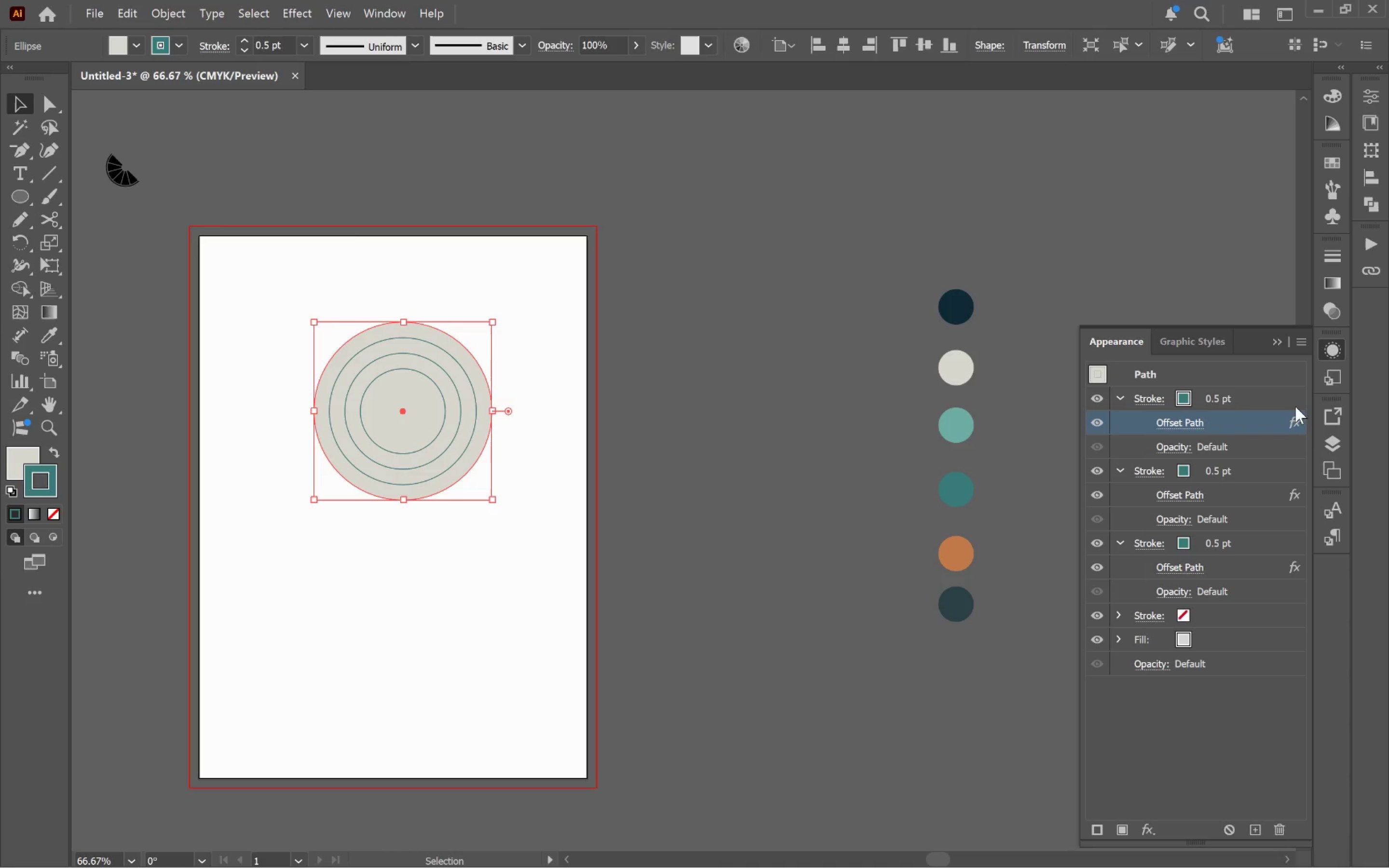 
left_click([1280, 399])
 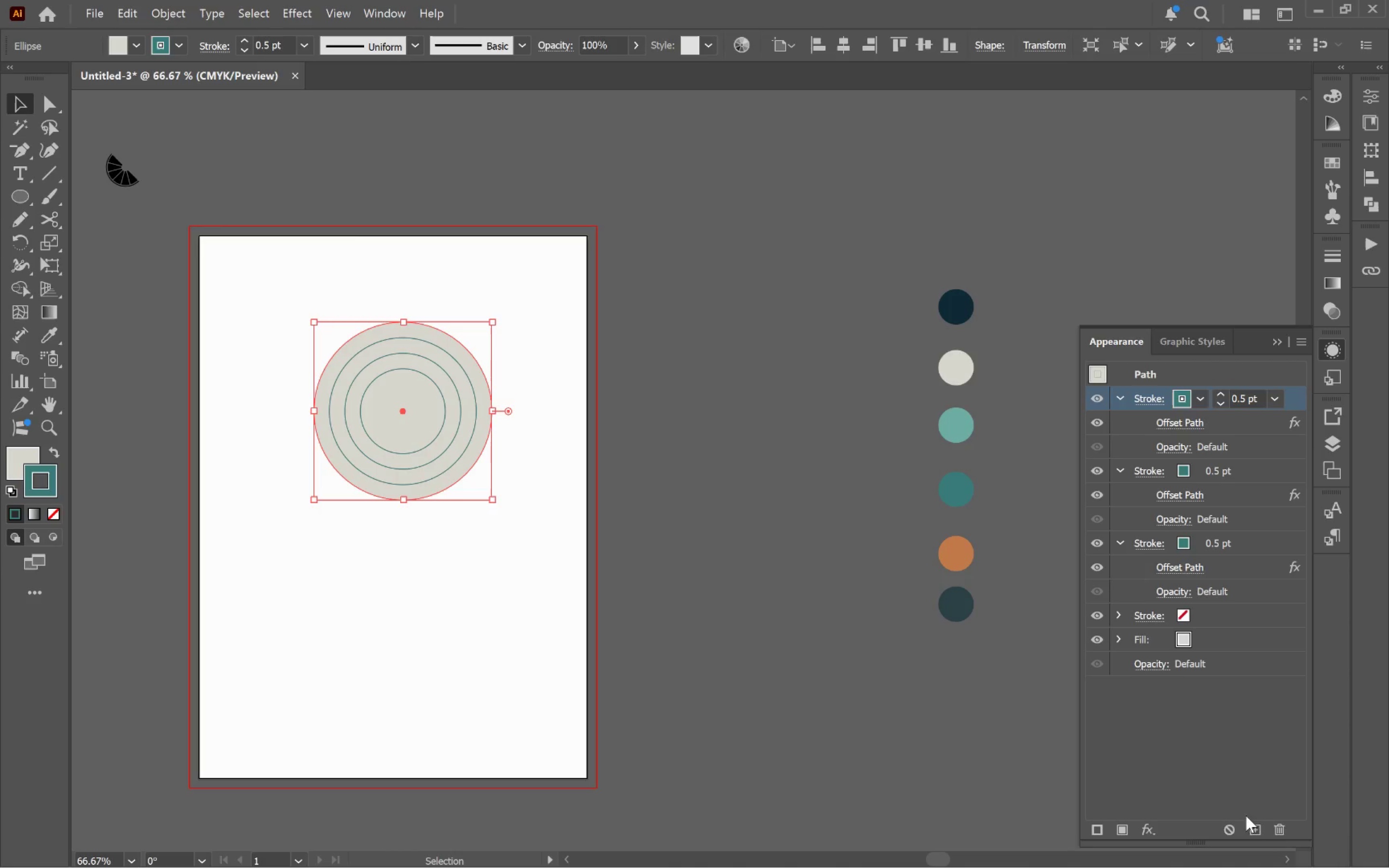 
left_click([1253, 824])
 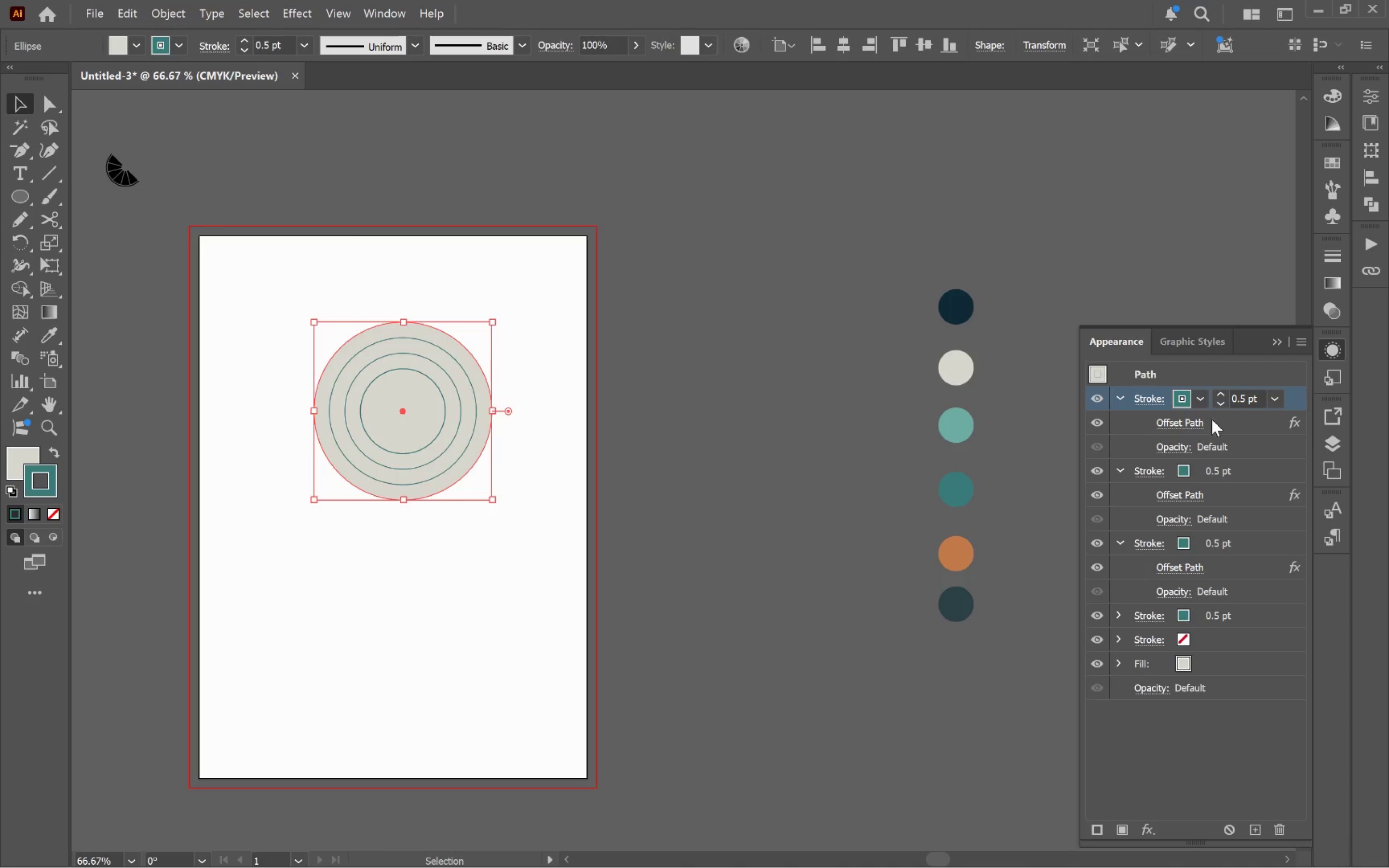 
left_click([1186, 421])
 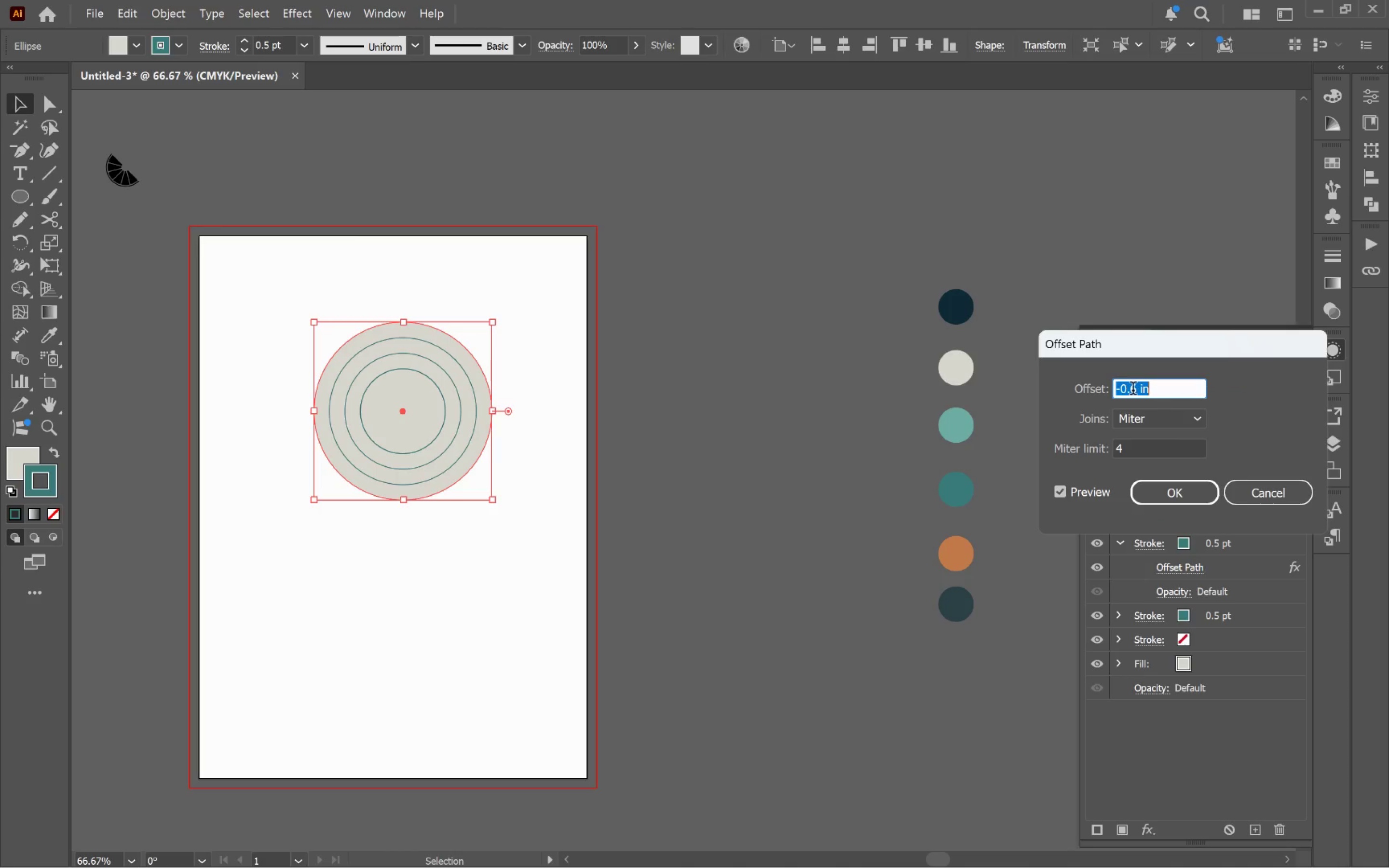 
left_click([1135, 390])
 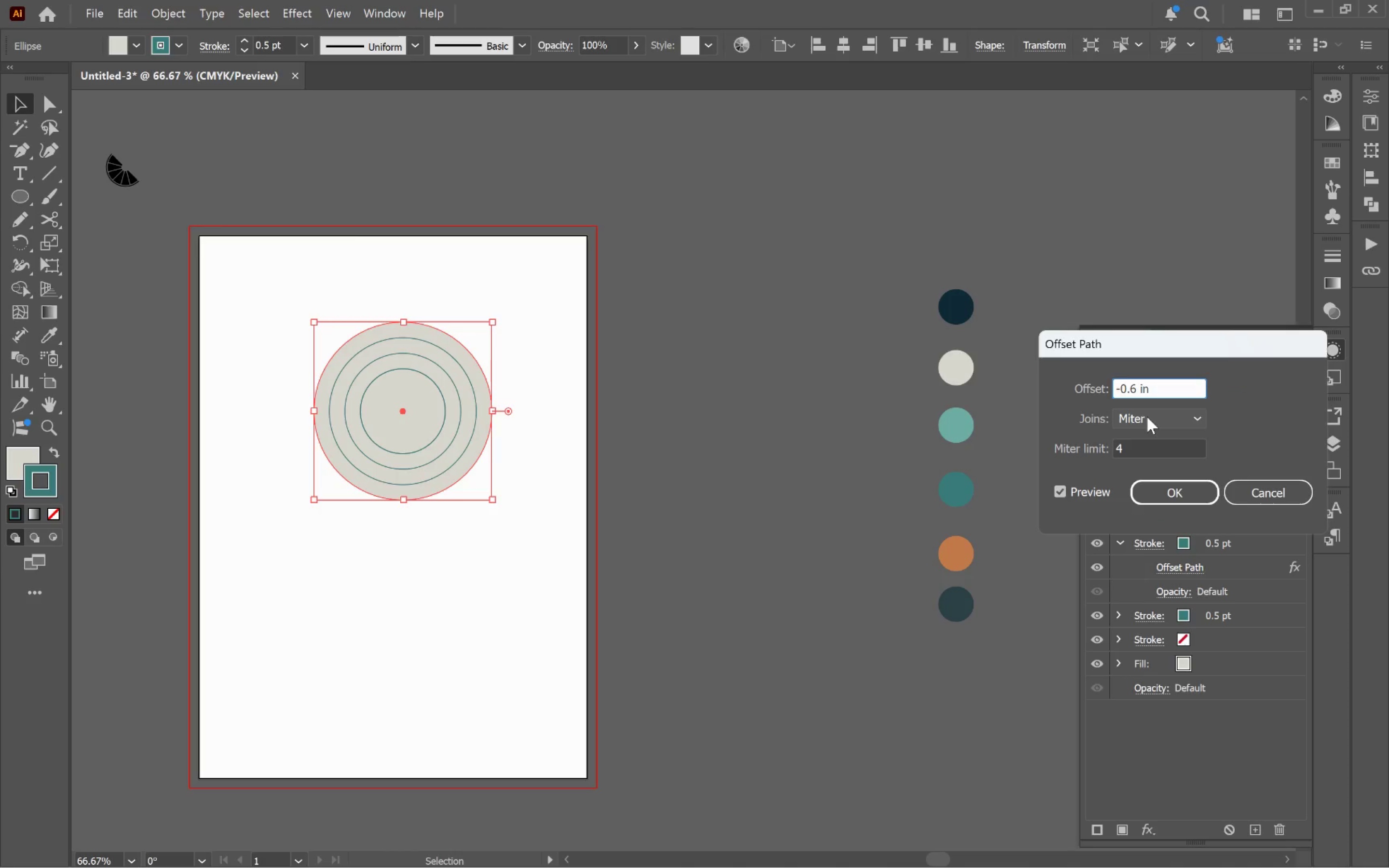 
key(Backspace)
 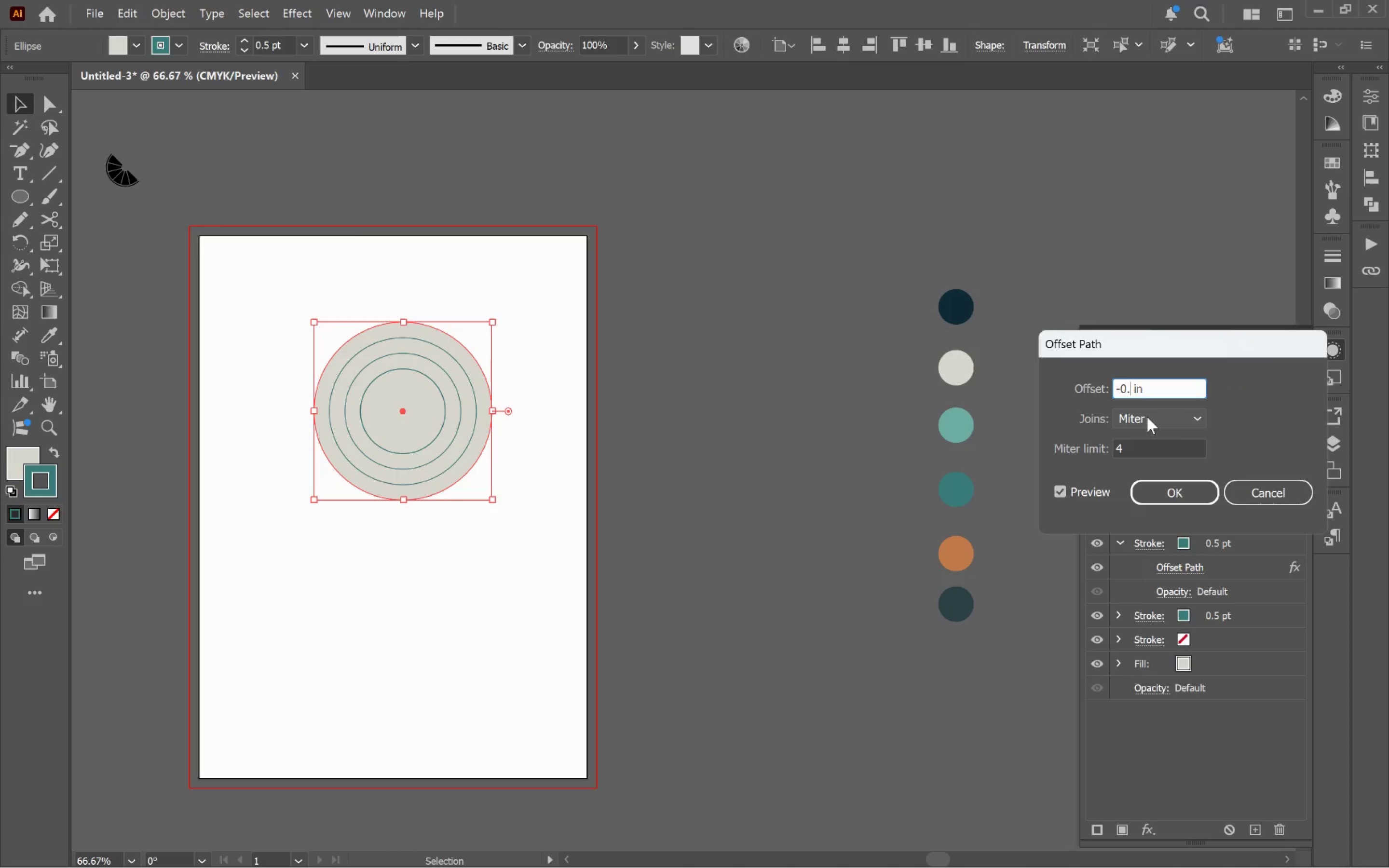 
key(8)
 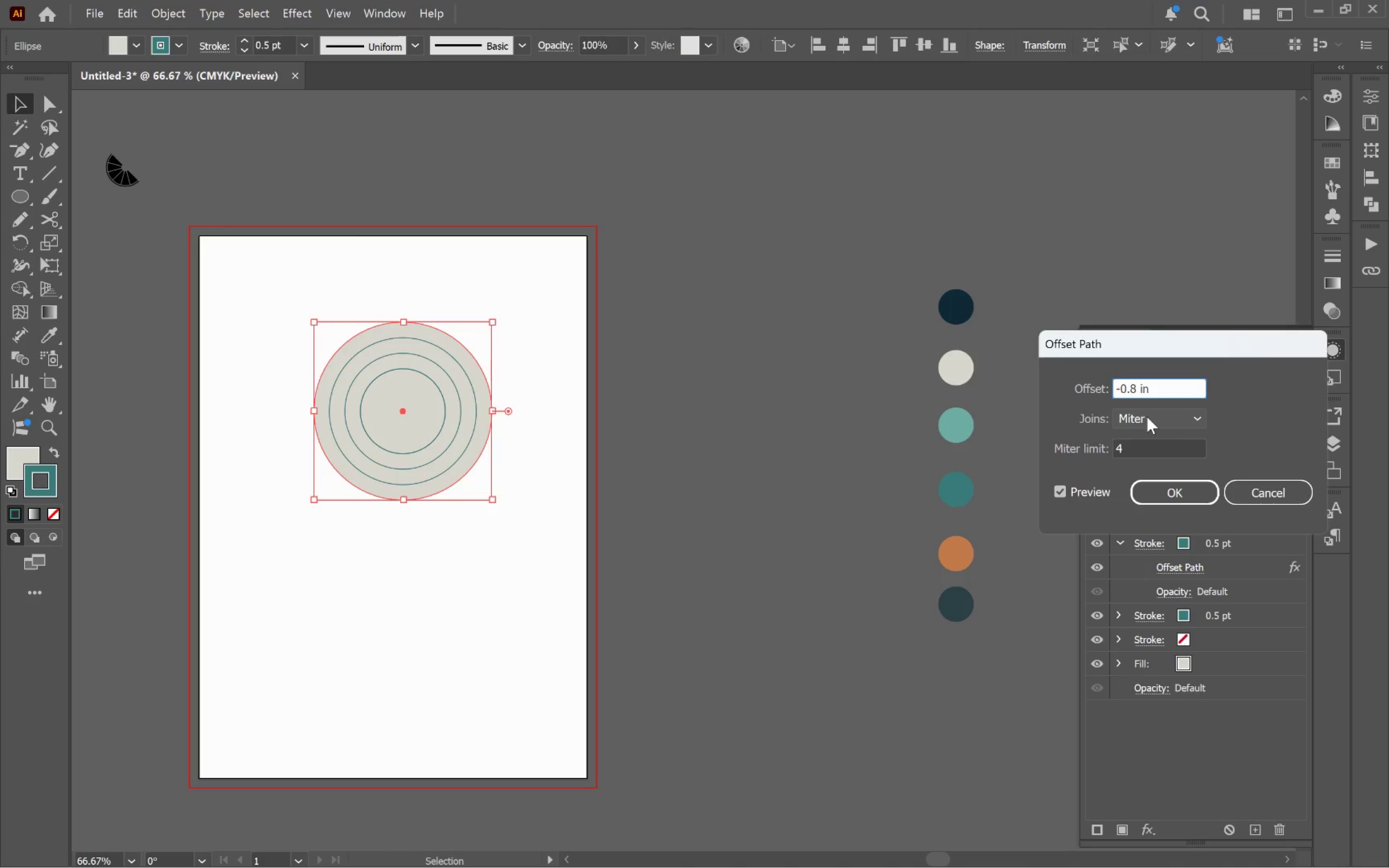 
key(Tab)
 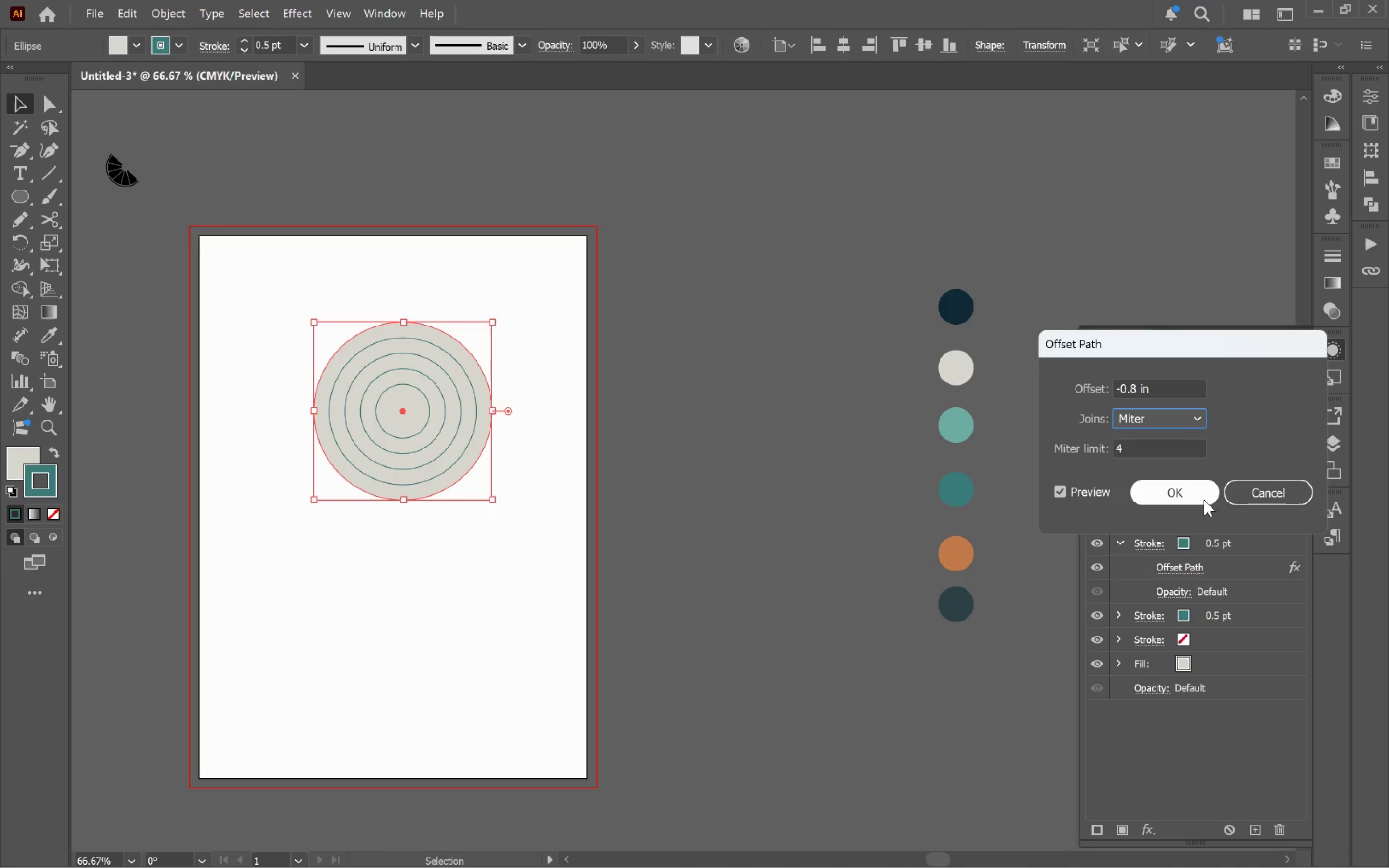 
left_click([1204, 500])
 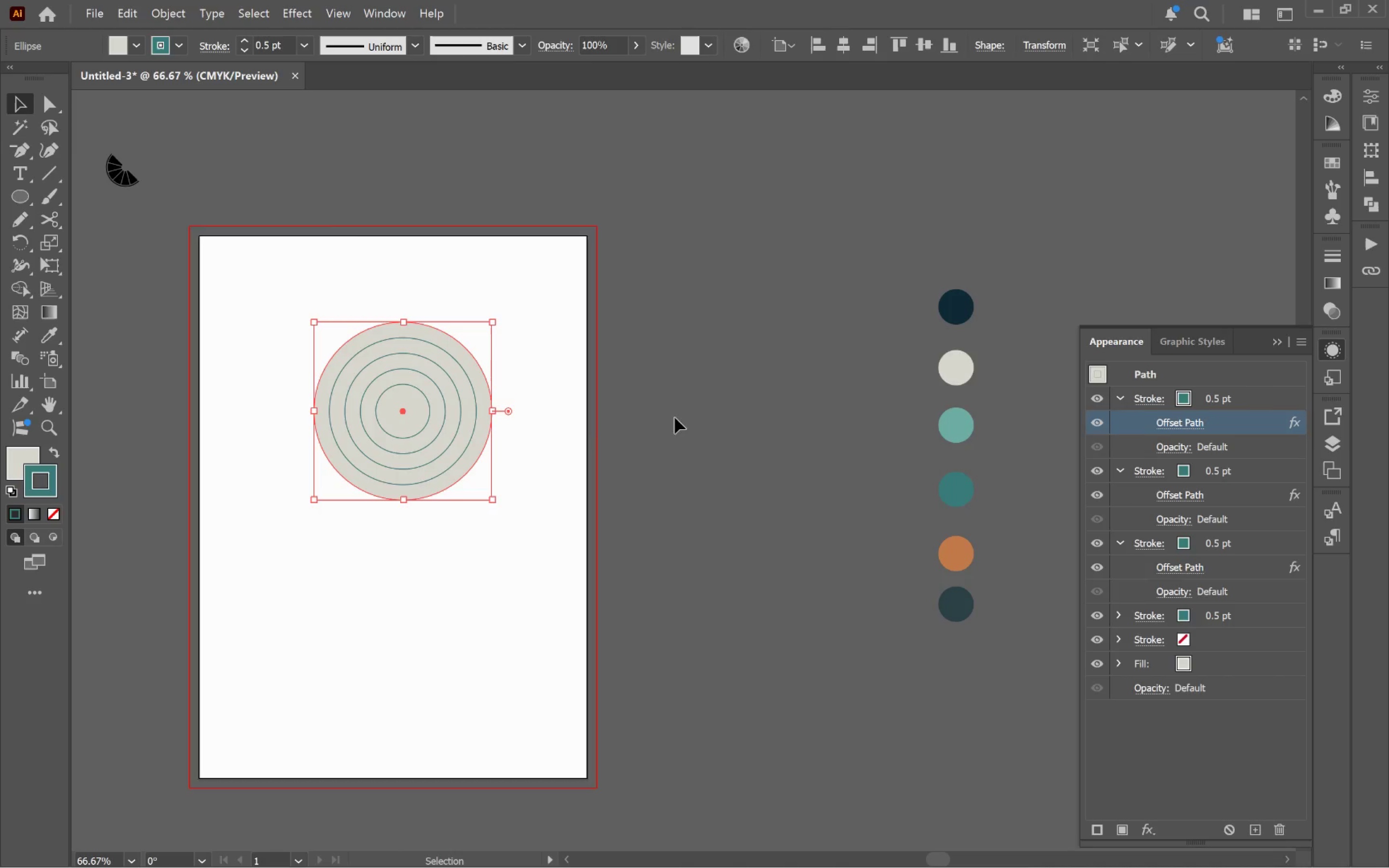 
left_click([676, 415])
 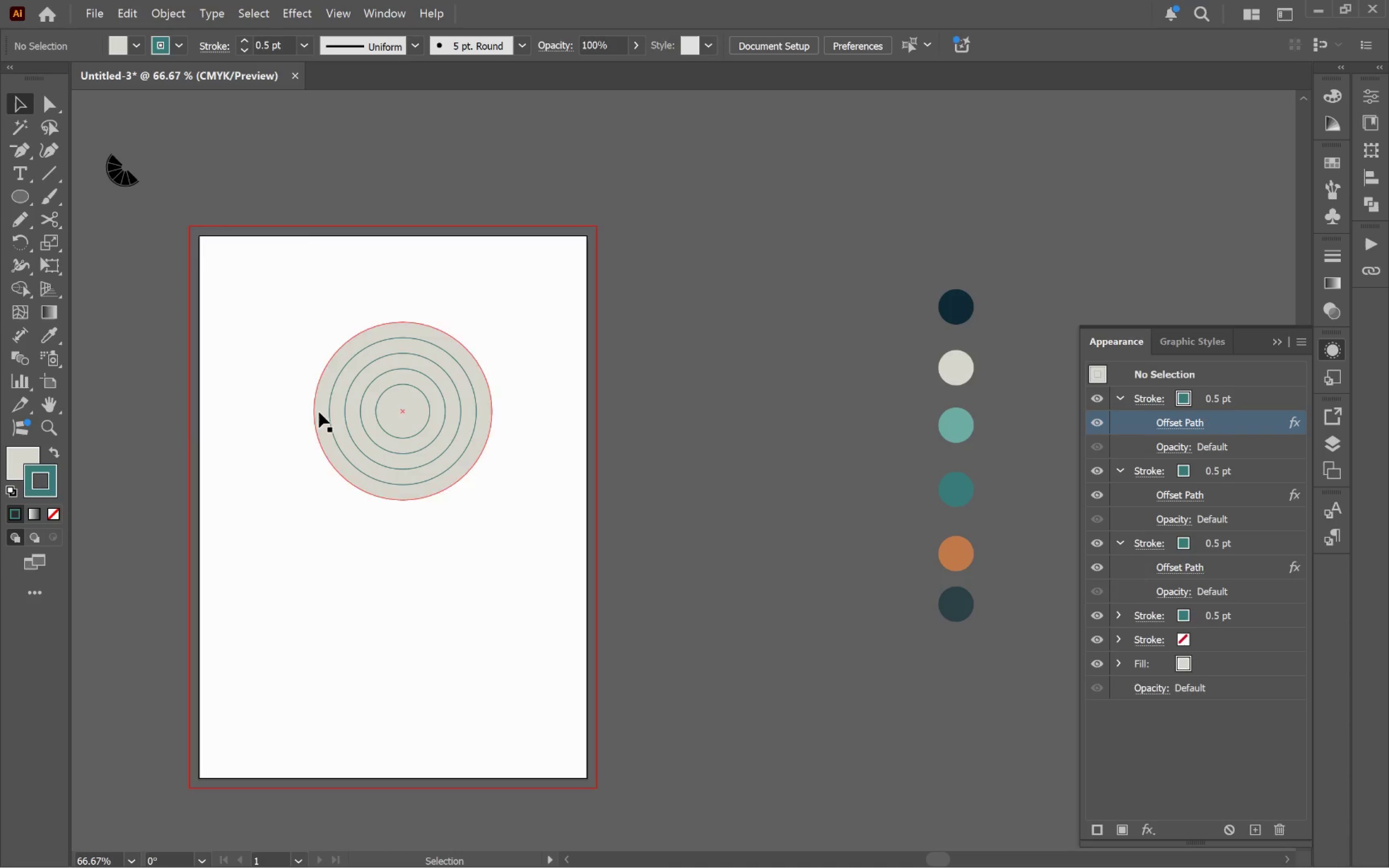 
hold_key(key=AltLeft, duration=0.86)
scroll: coordinate [392, 383], scroll_direction: up, amount: 3.0
 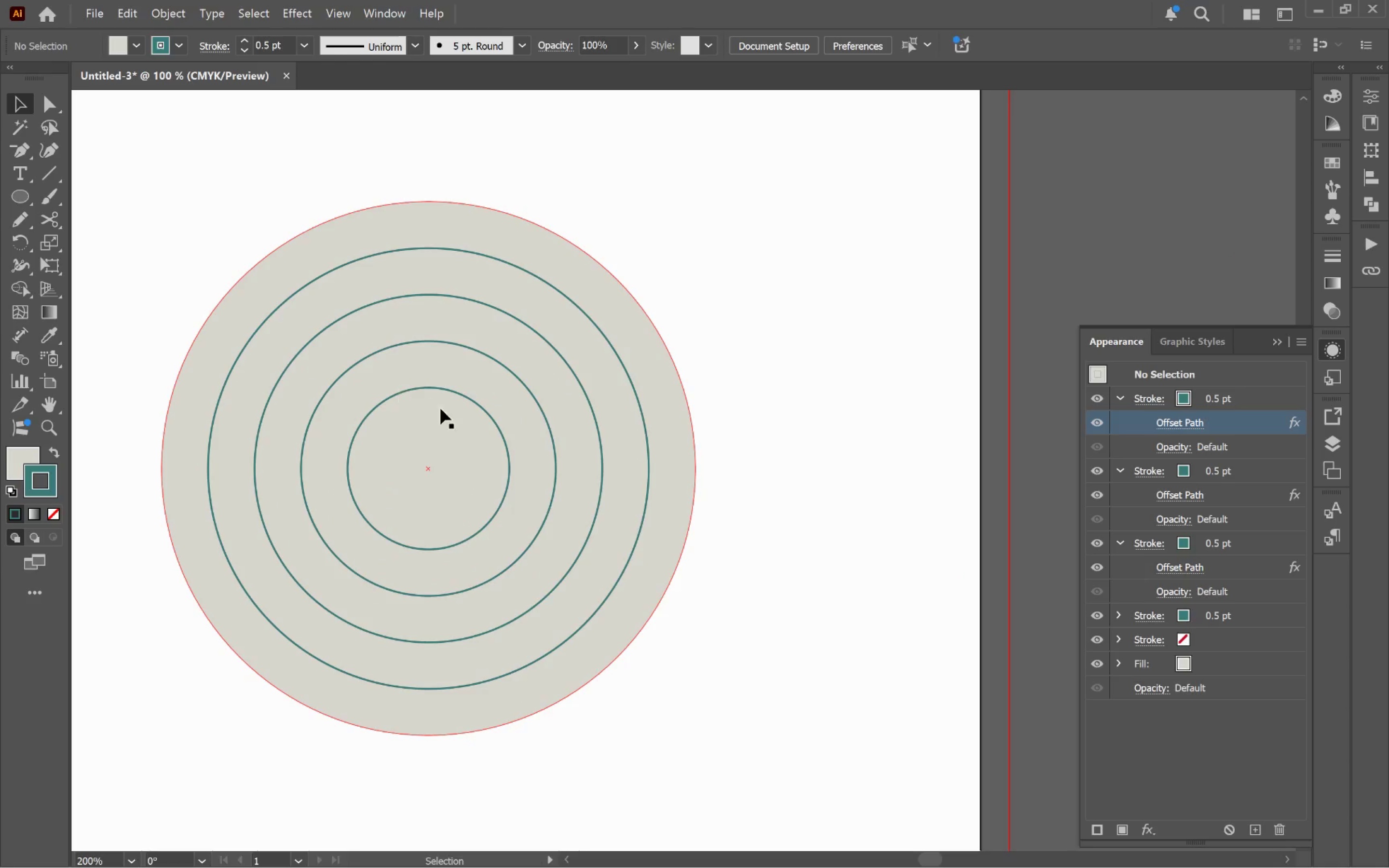 
left_click([448, 438])
 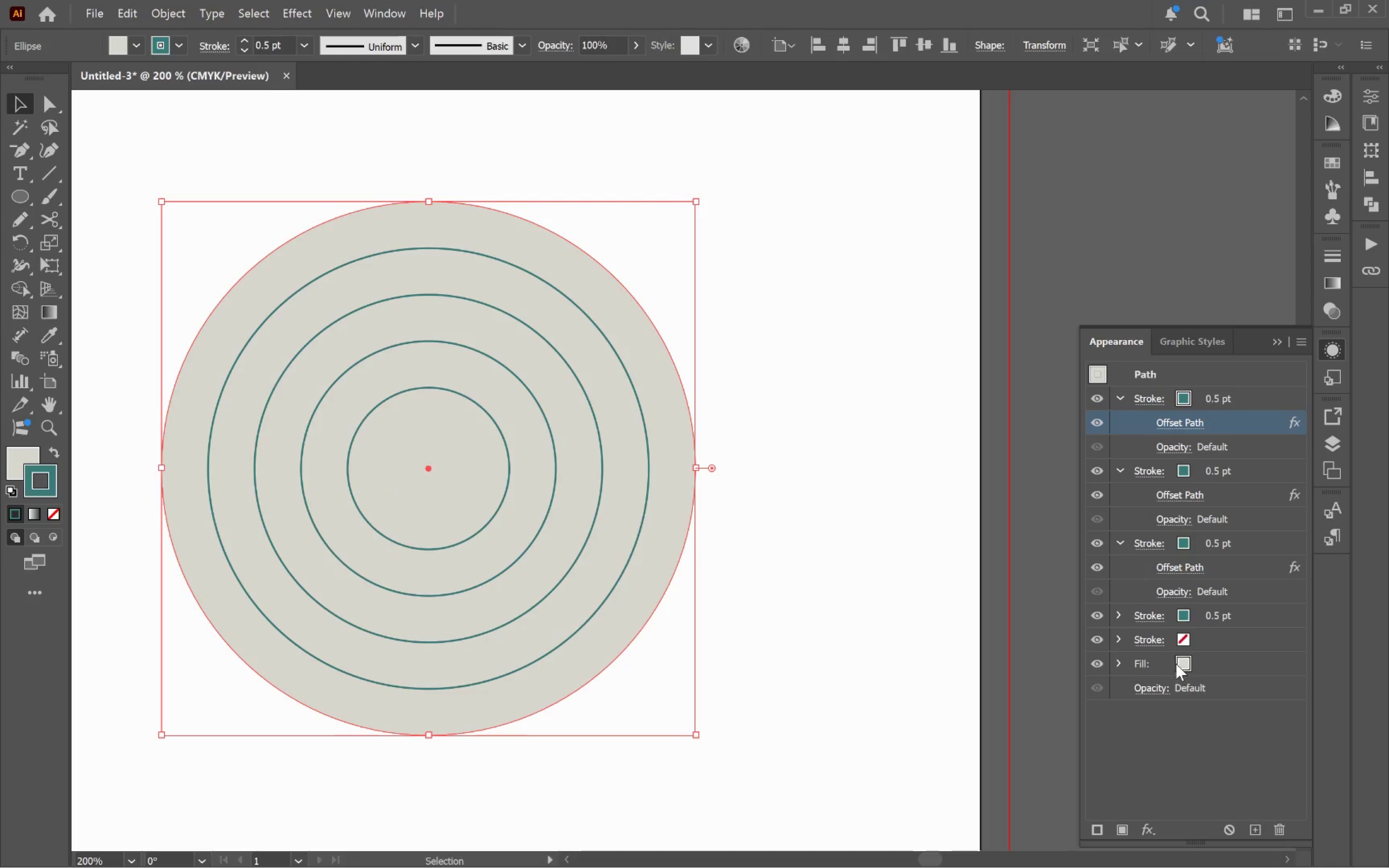 
double_click([1200, 664])
 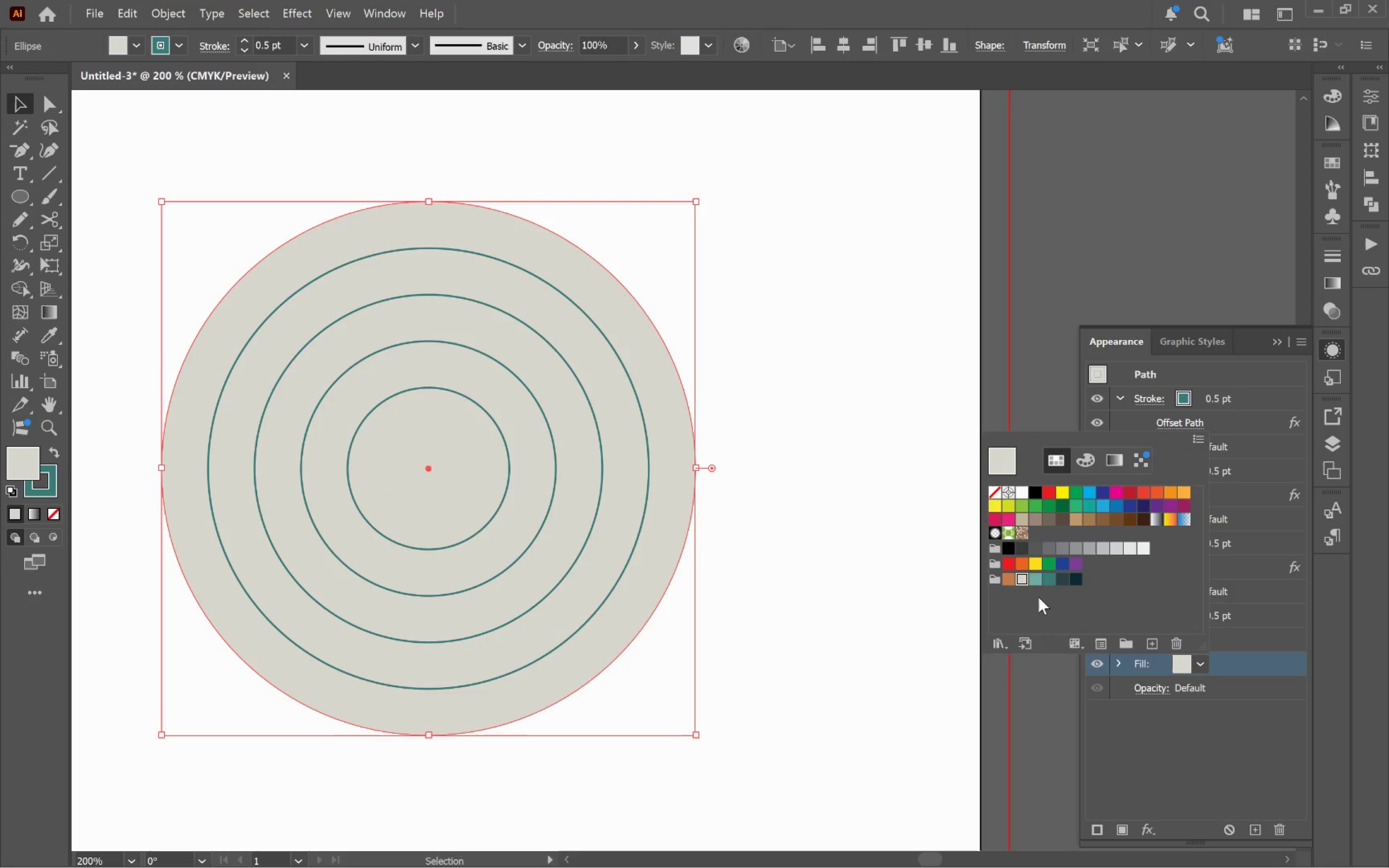 
left_click([1037, 584])
 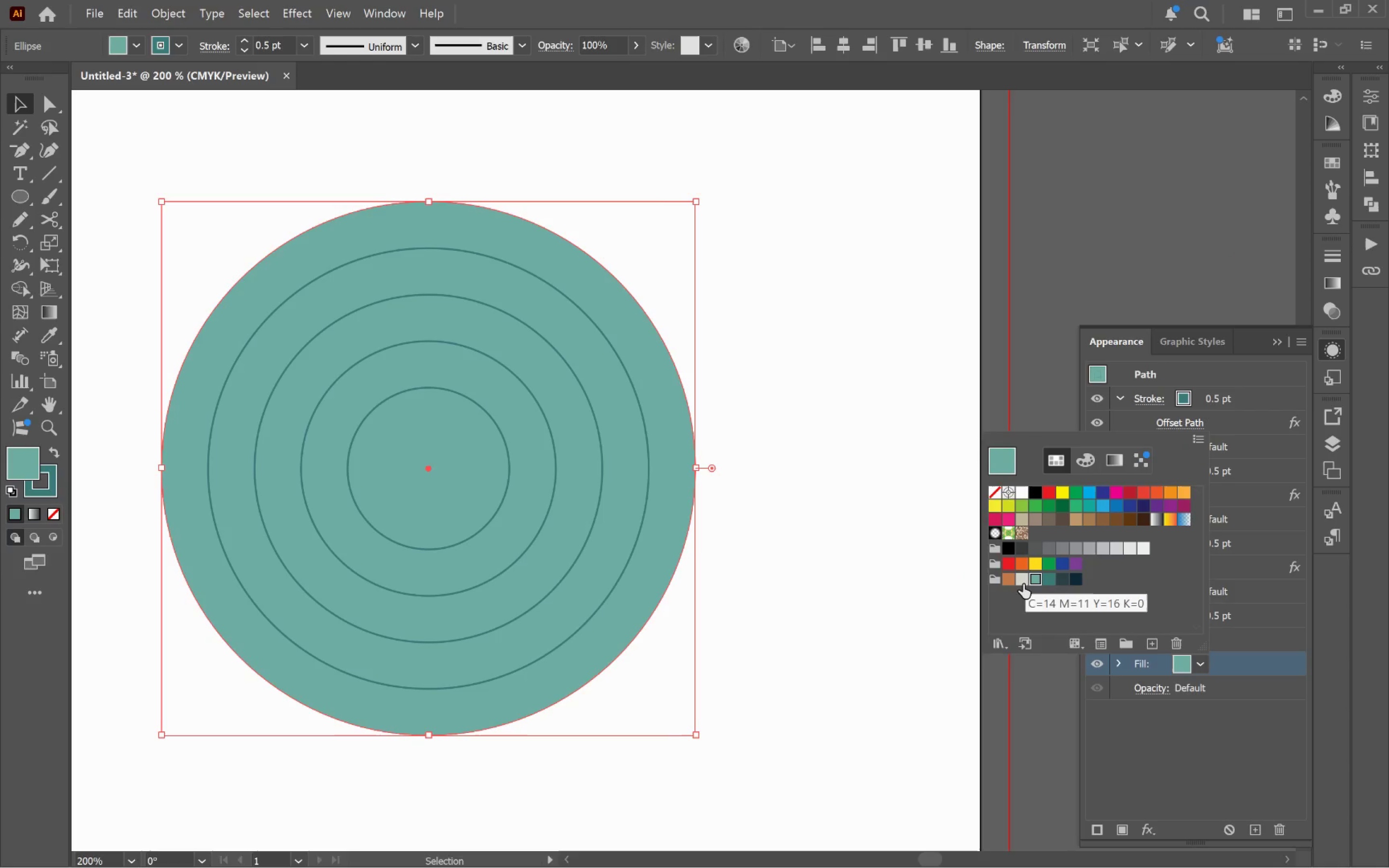 
left_click([1023, 582])
 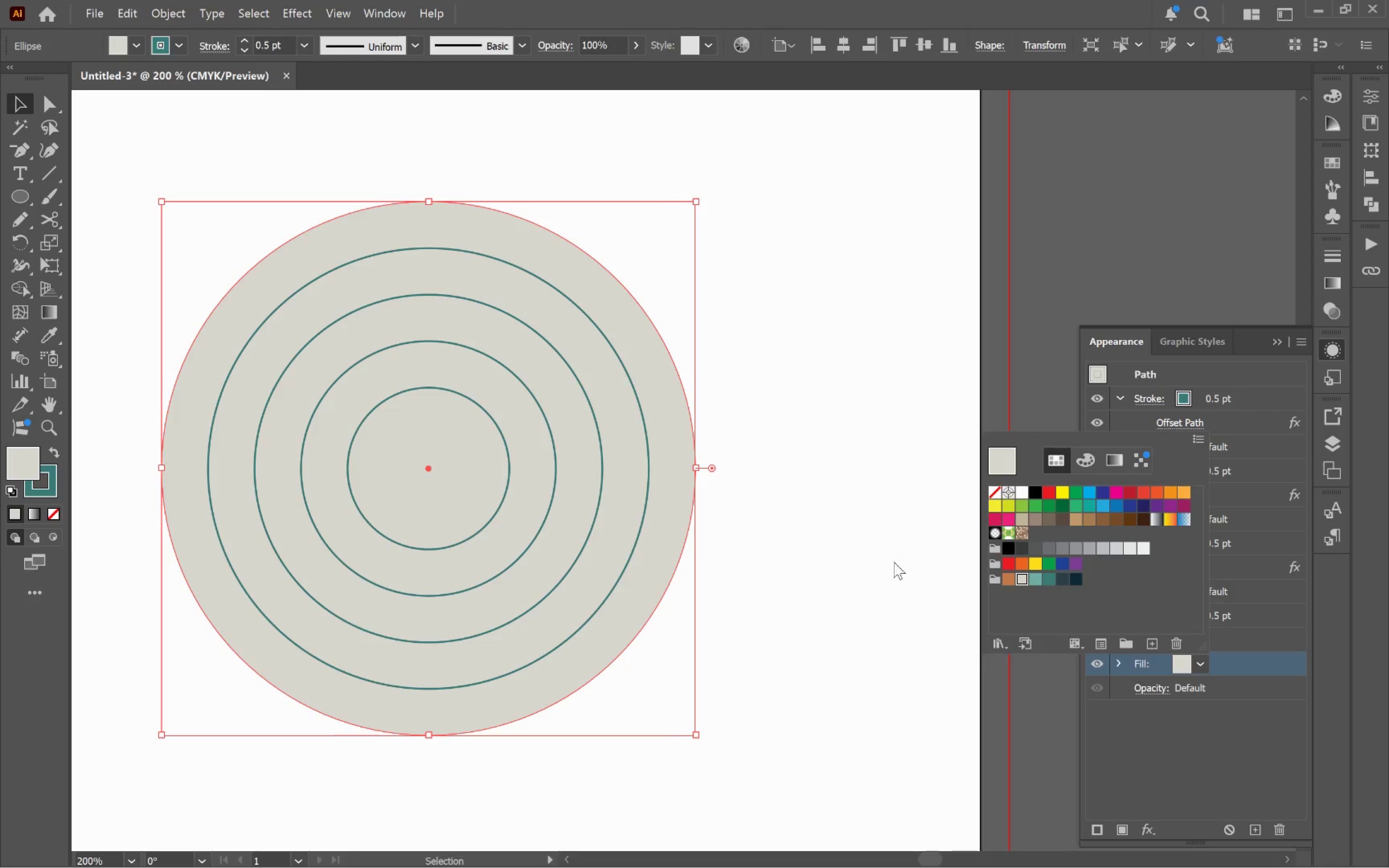 
left_click([826, 505])
 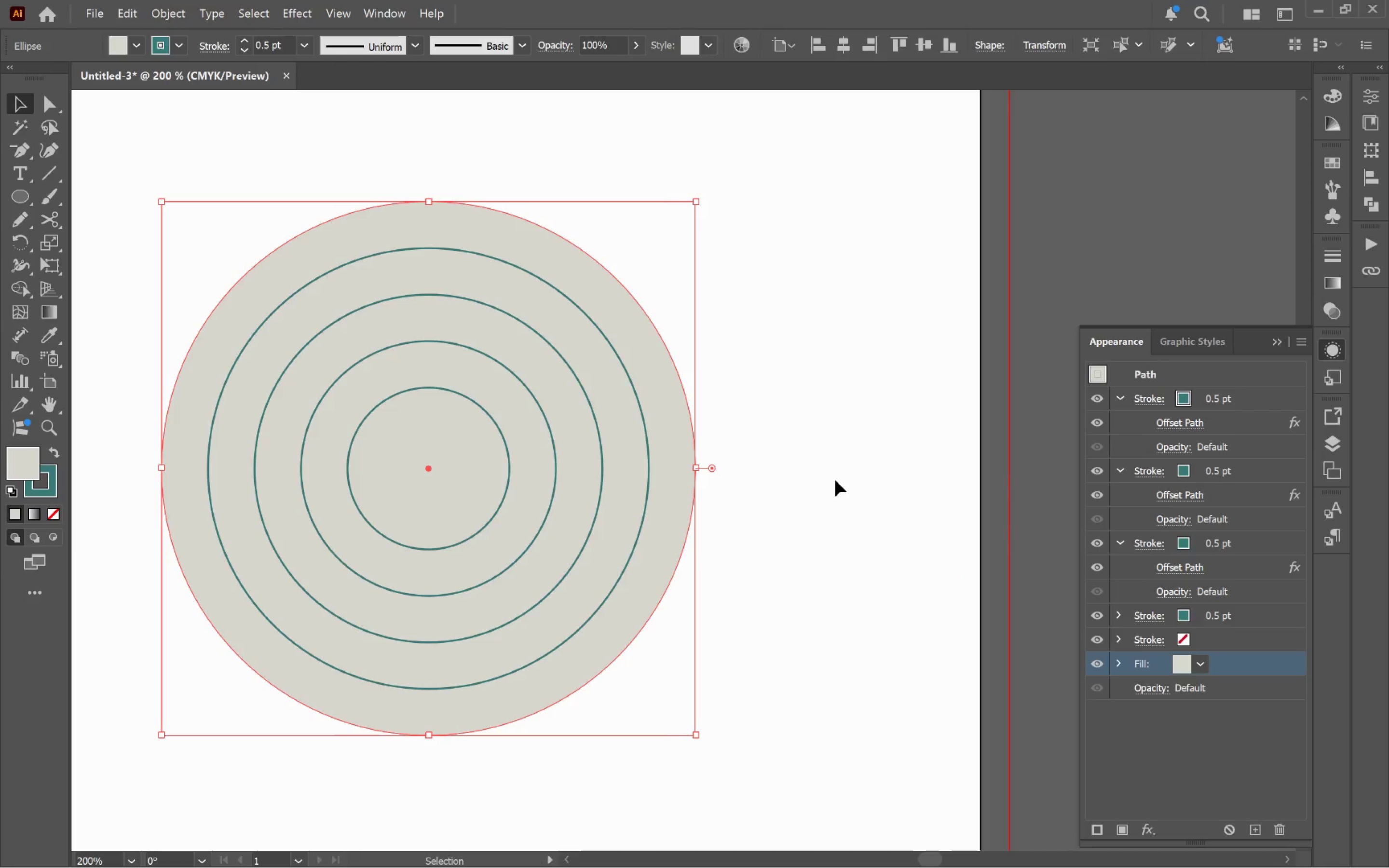 
left_click([835, 480])
 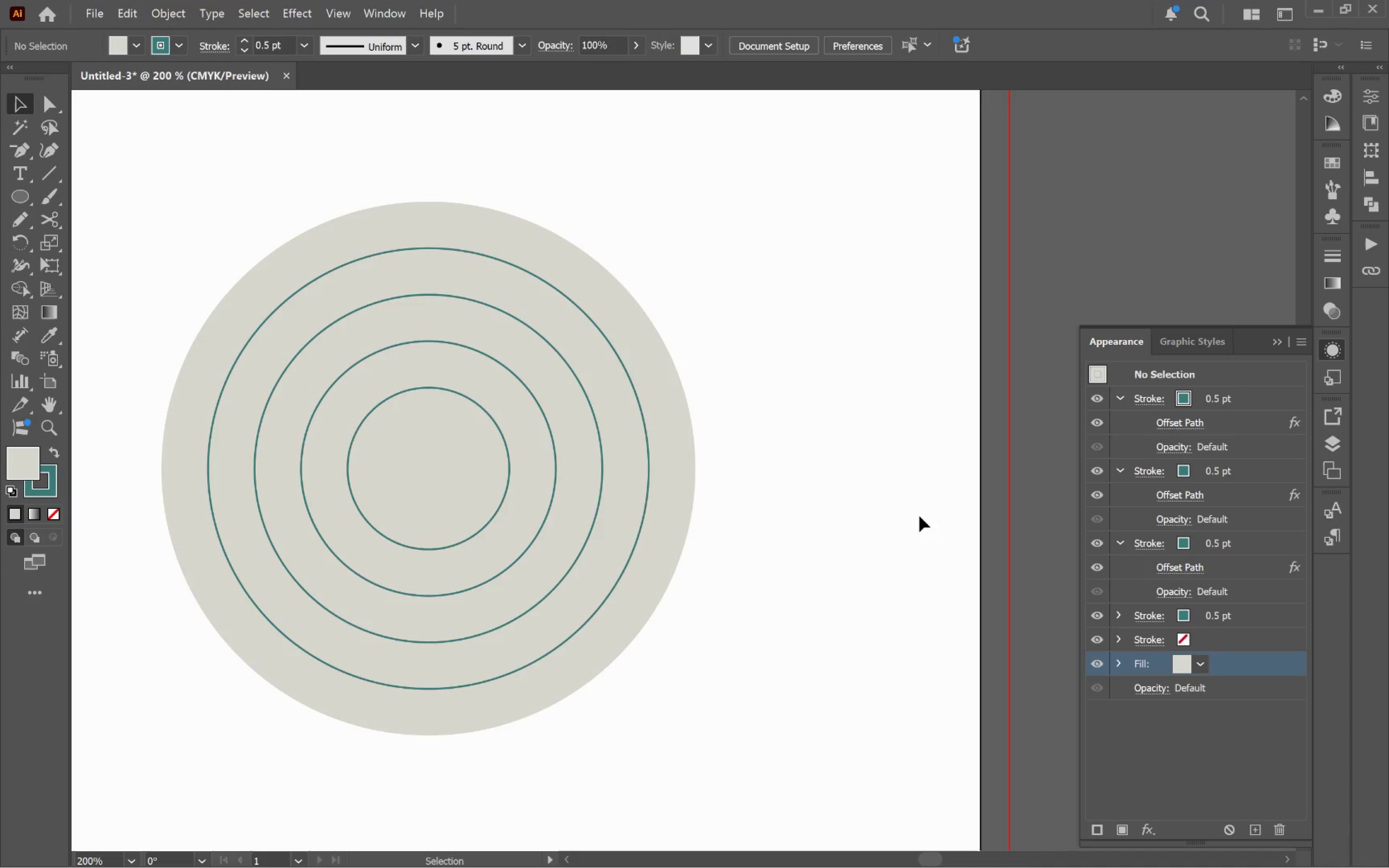 
hold_key(key=AltLeft, duration=0.8)
scroll: coordinate [820, 498], scroll_direction: down, amount: 2.0
 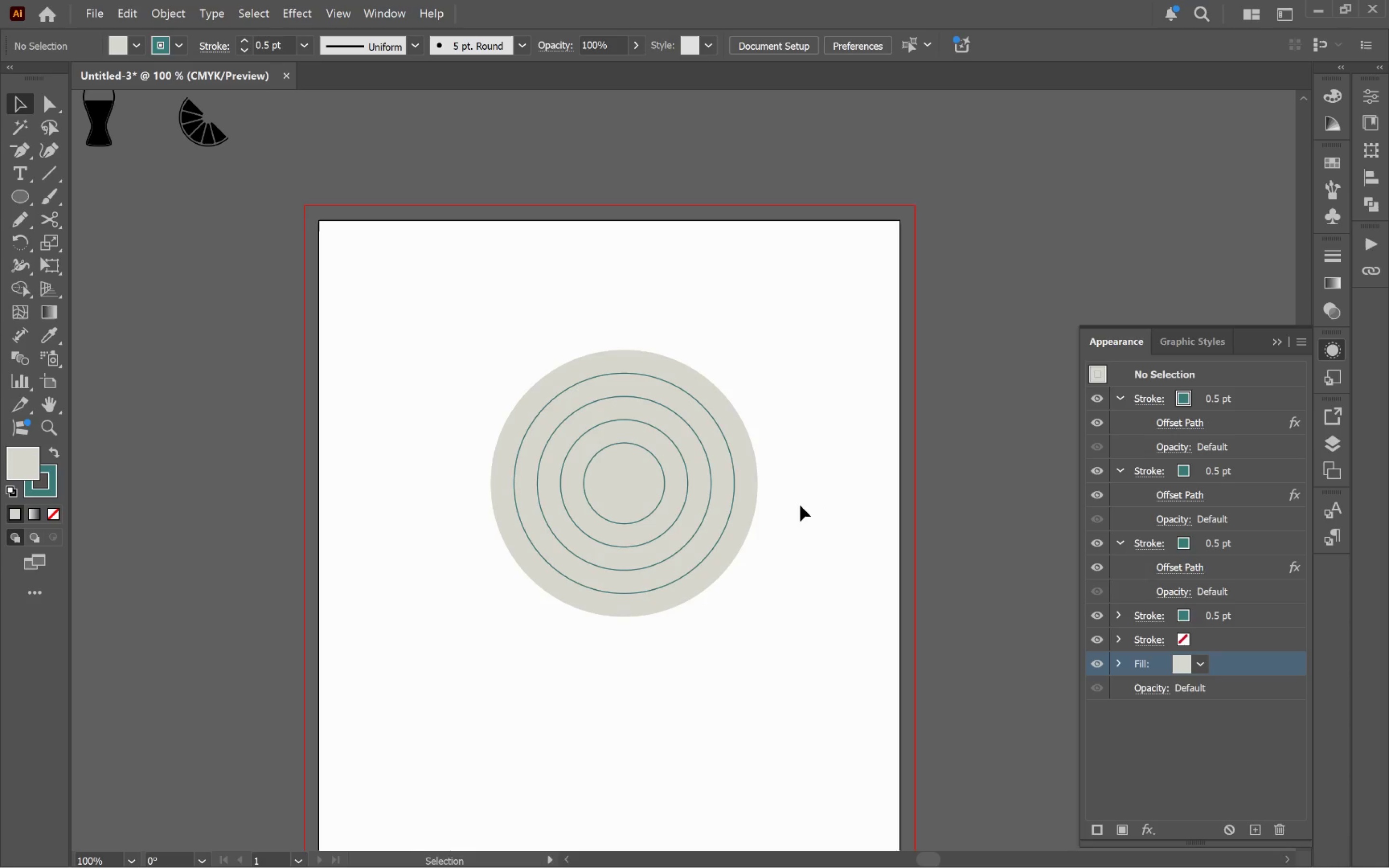 
hold_key(key=Space, duration=1.33)
 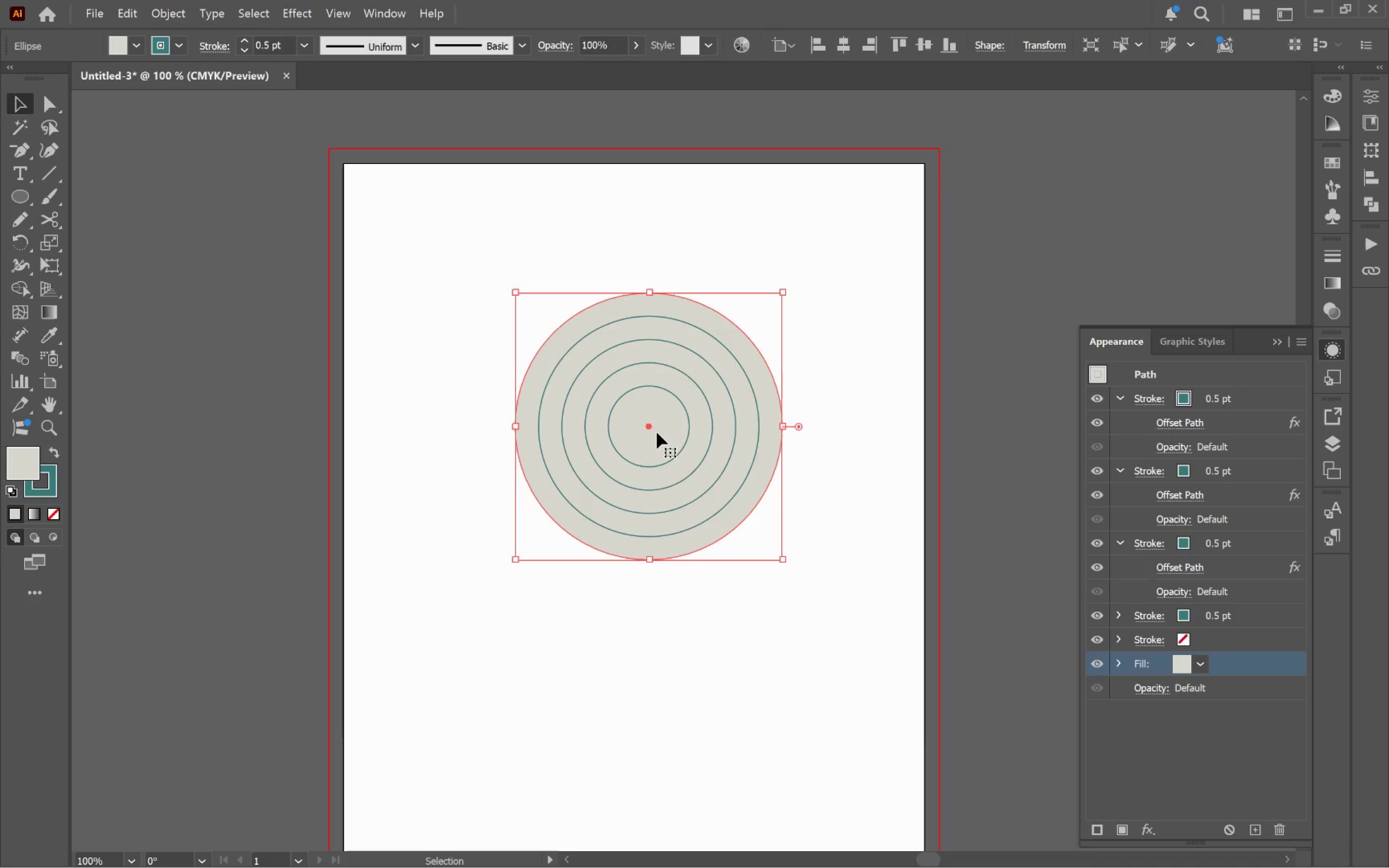 
left_click_drag(start_coordinate=[808, 507], to_coordinate=[832, 449])
 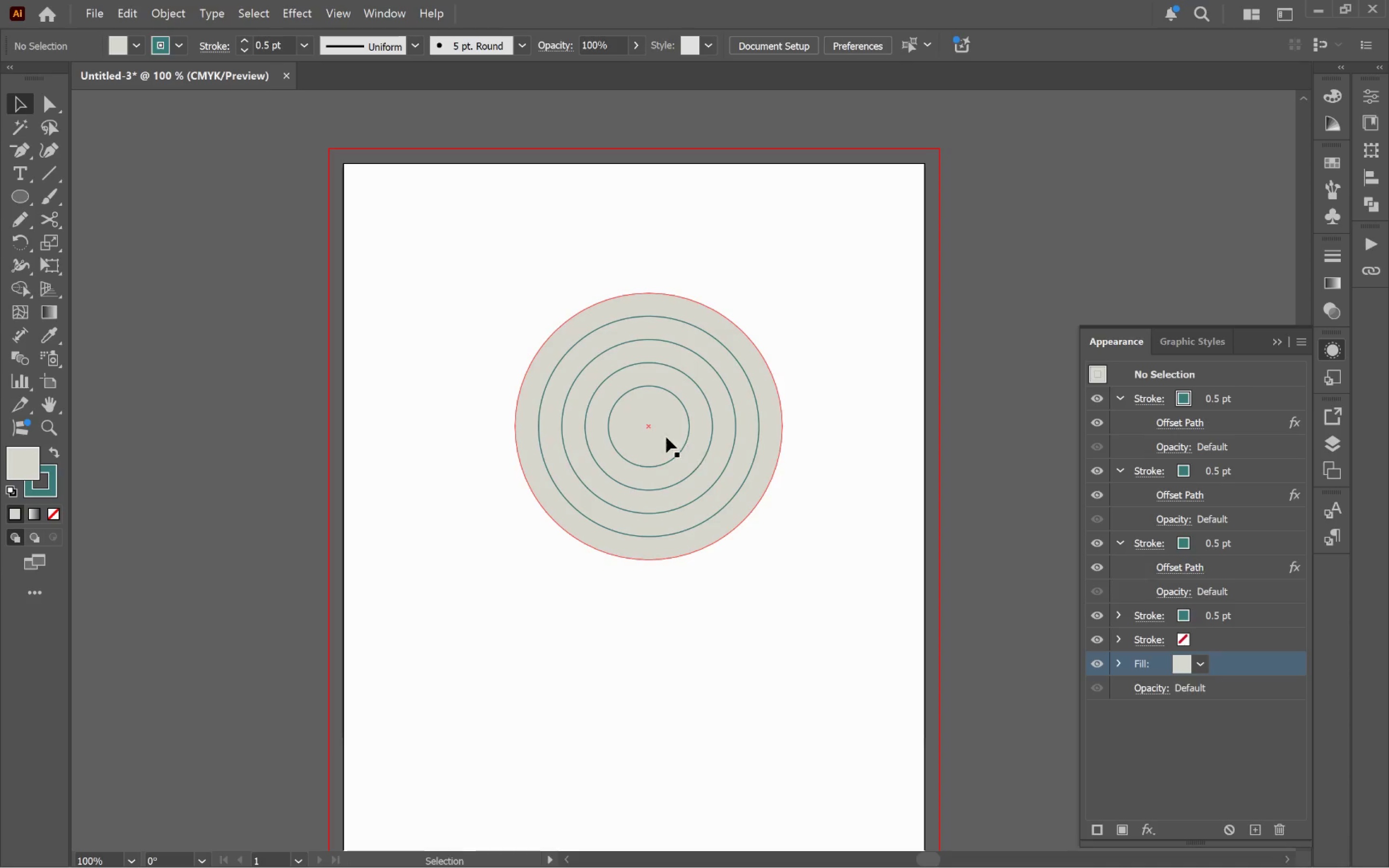 
left_click([657, 433])
 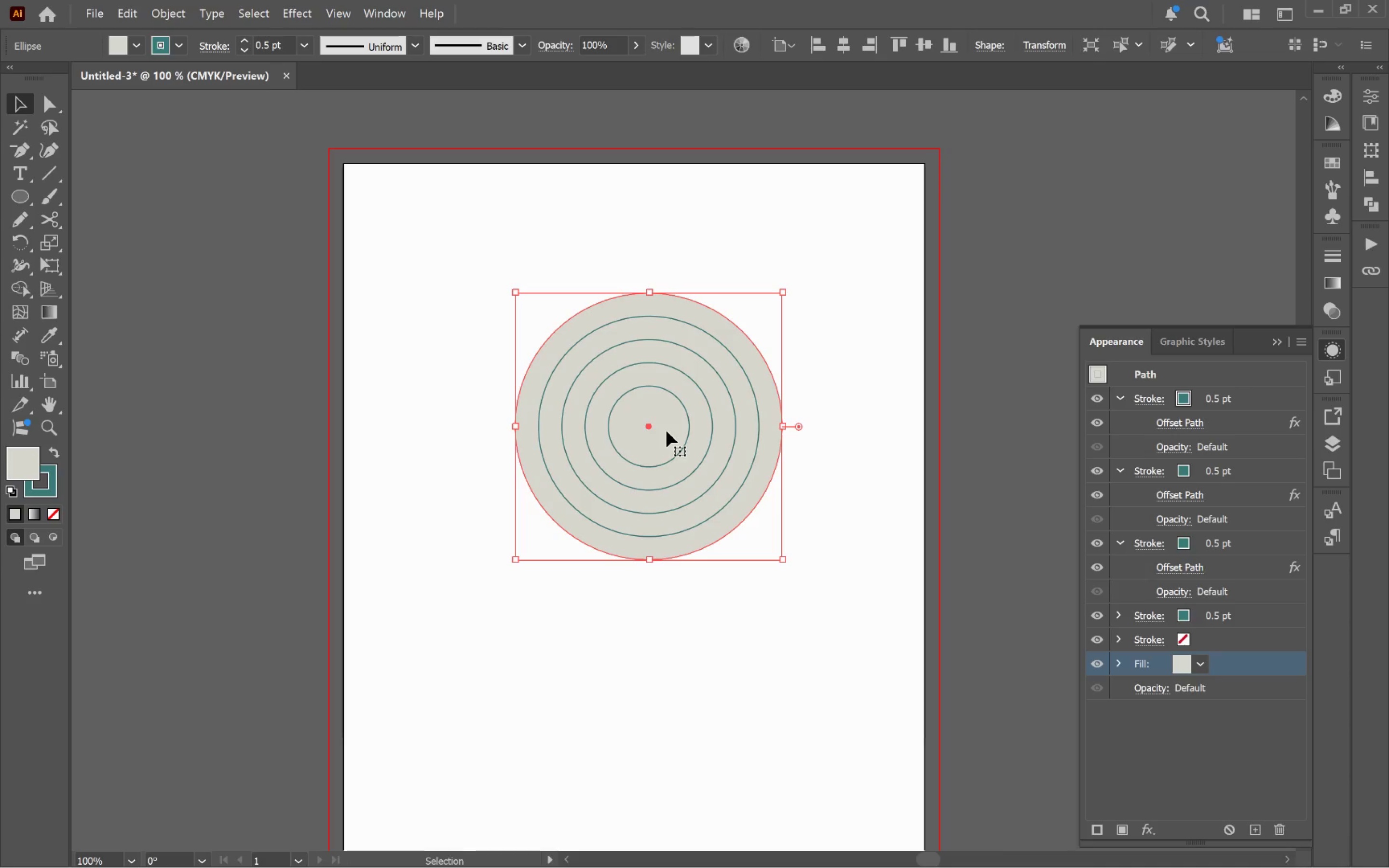 
wait(11.45)
 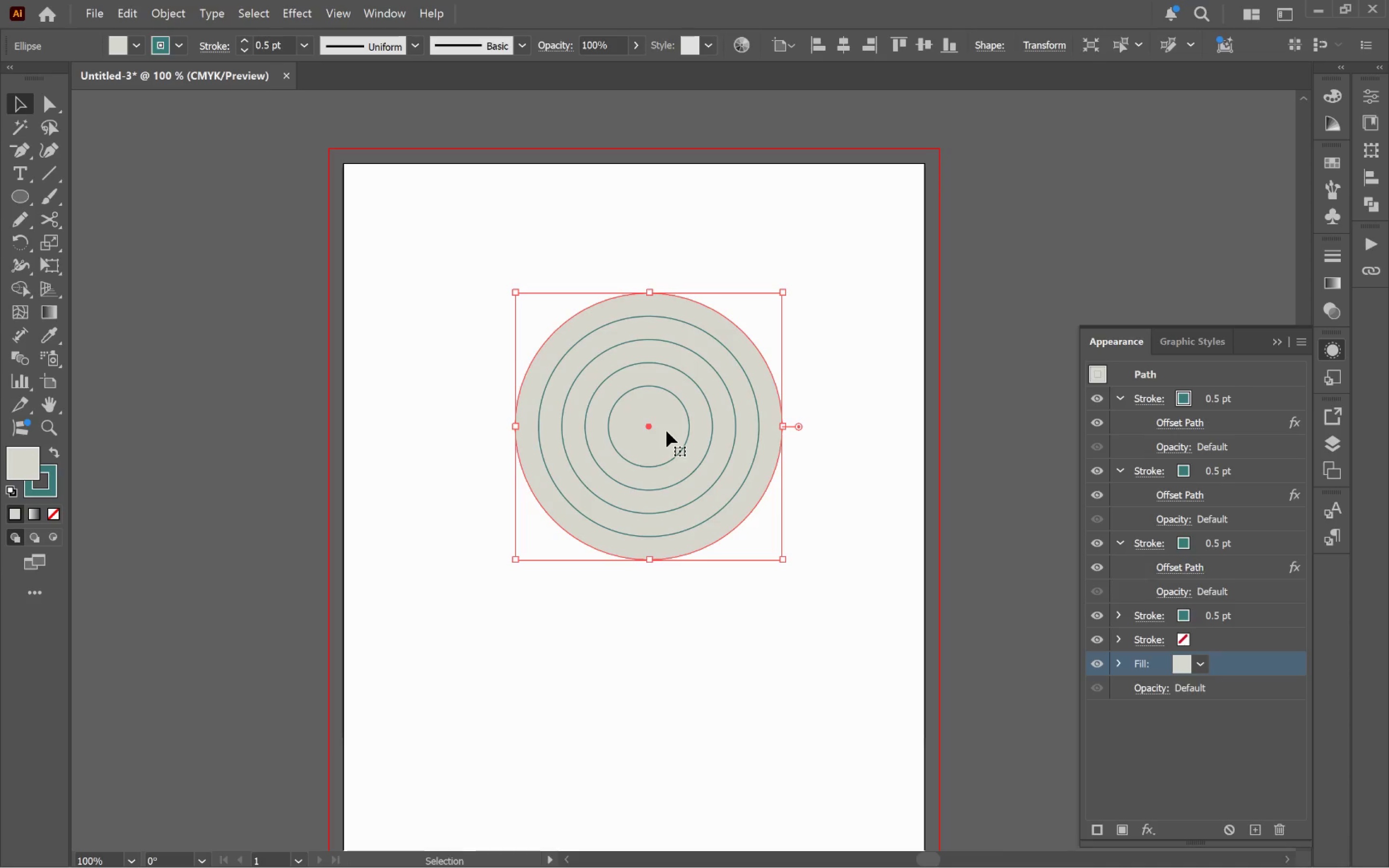 
left_click([1278, 827])
 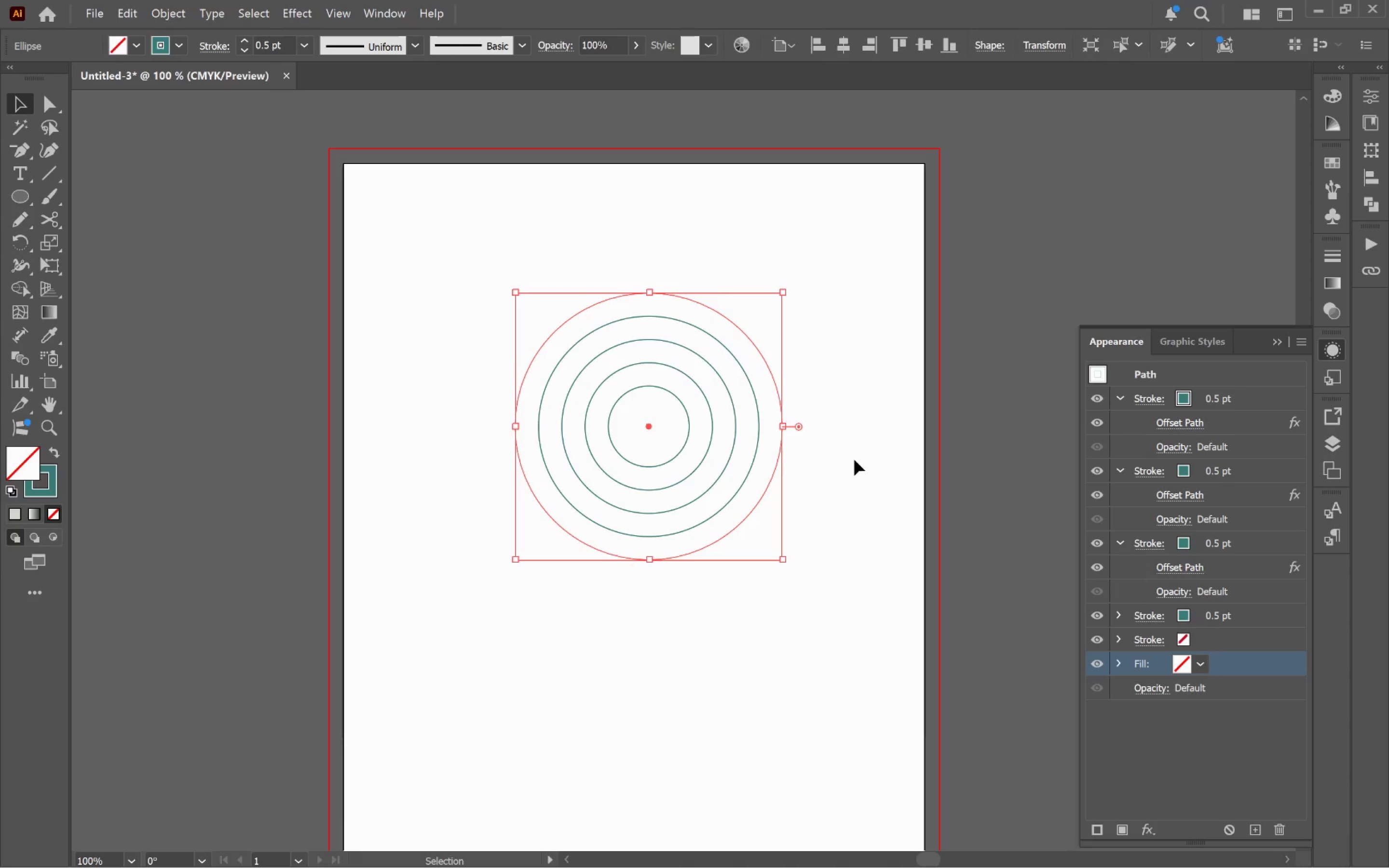 
left_click([854, 459])
 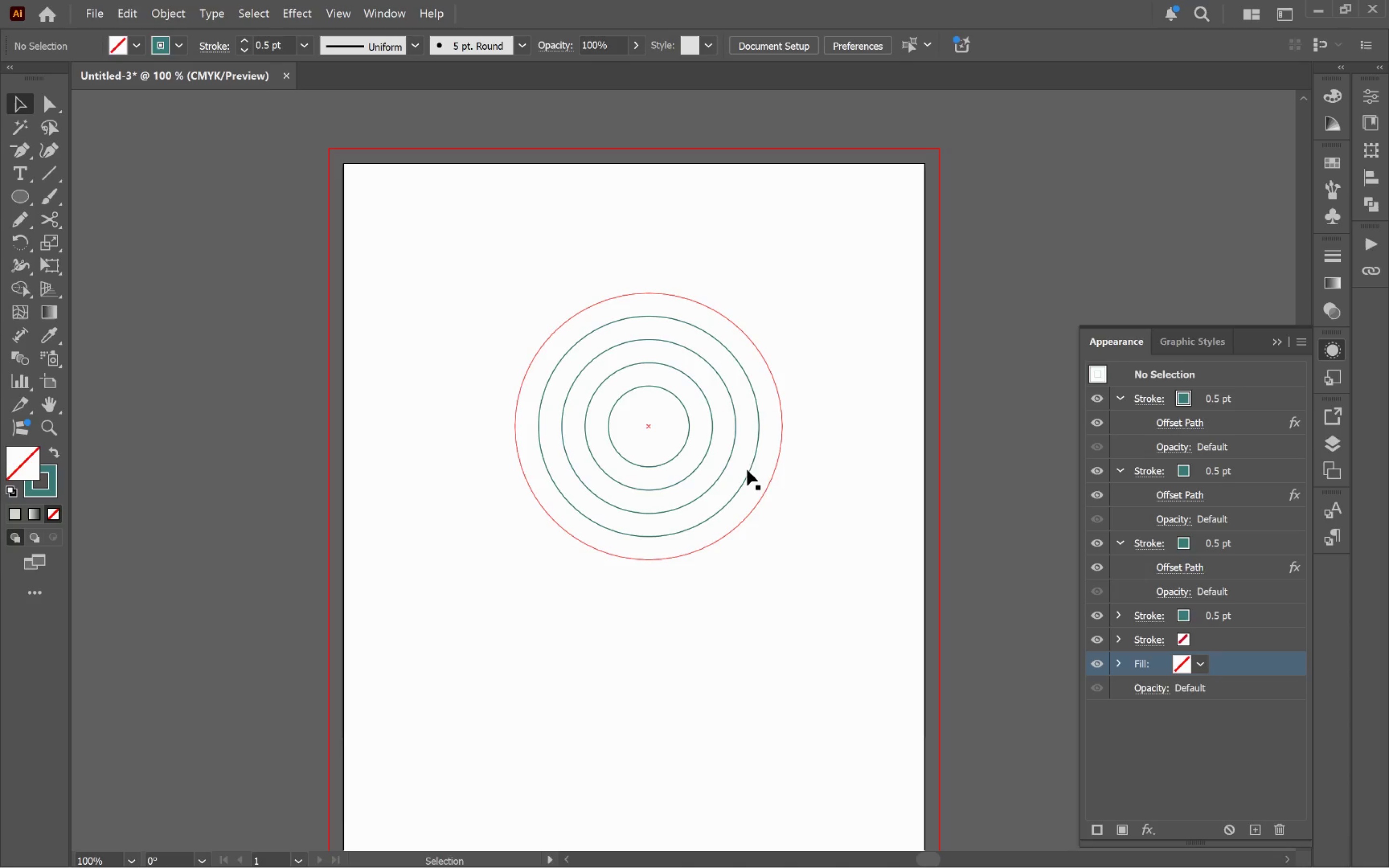 
left_click([750, 475])
 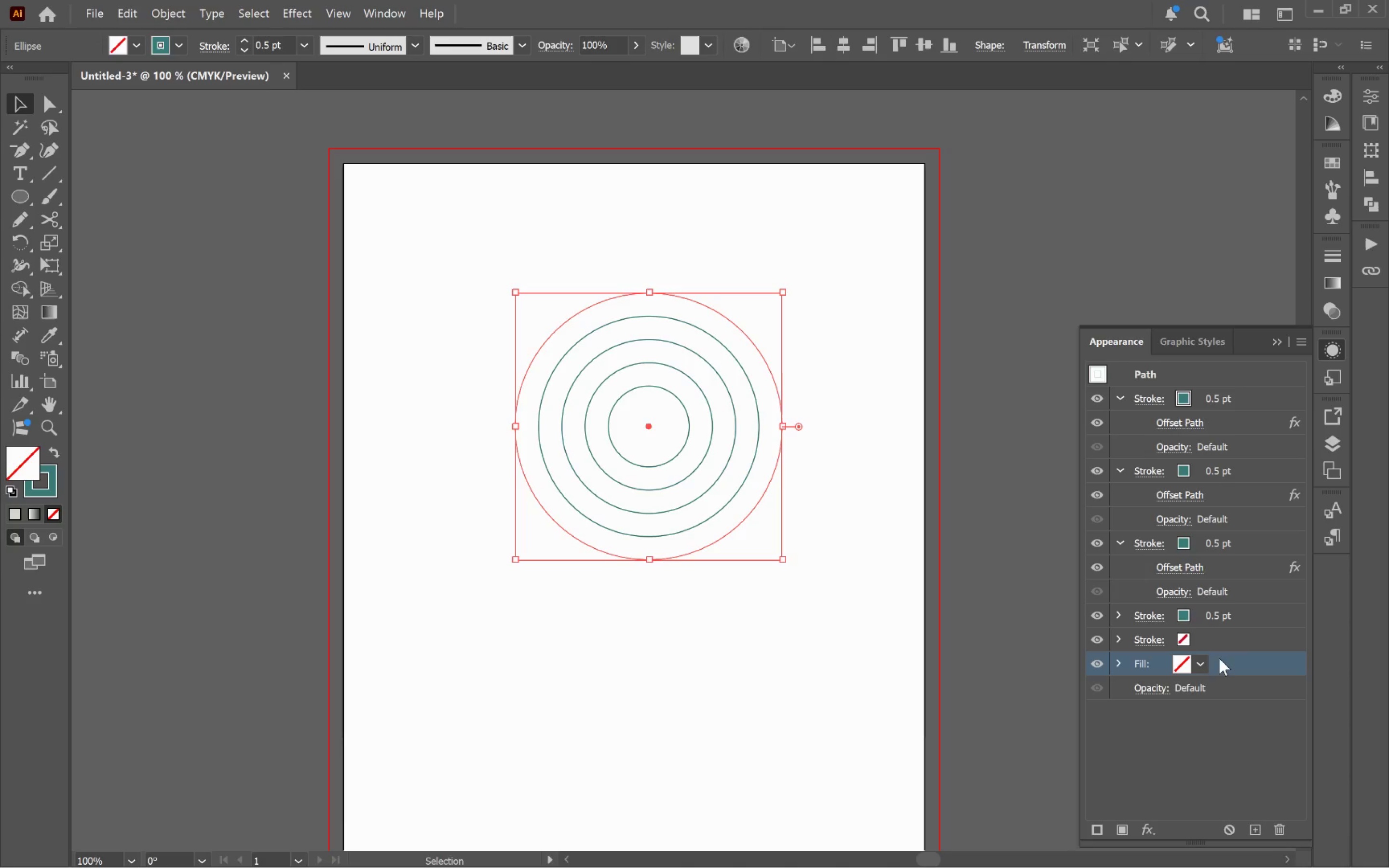 
left_click([1250, 639])
 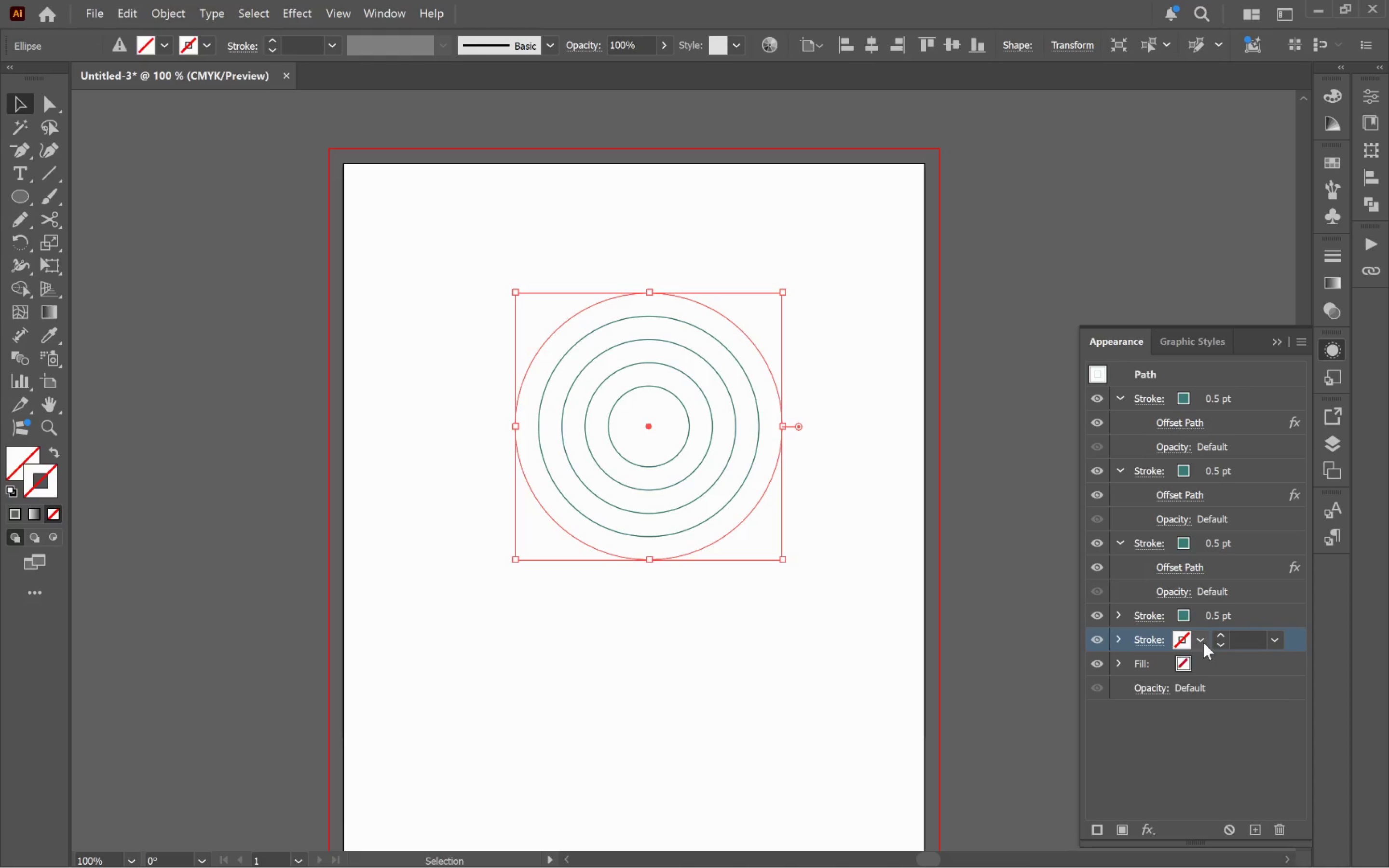 
left_click([1203, 641])
 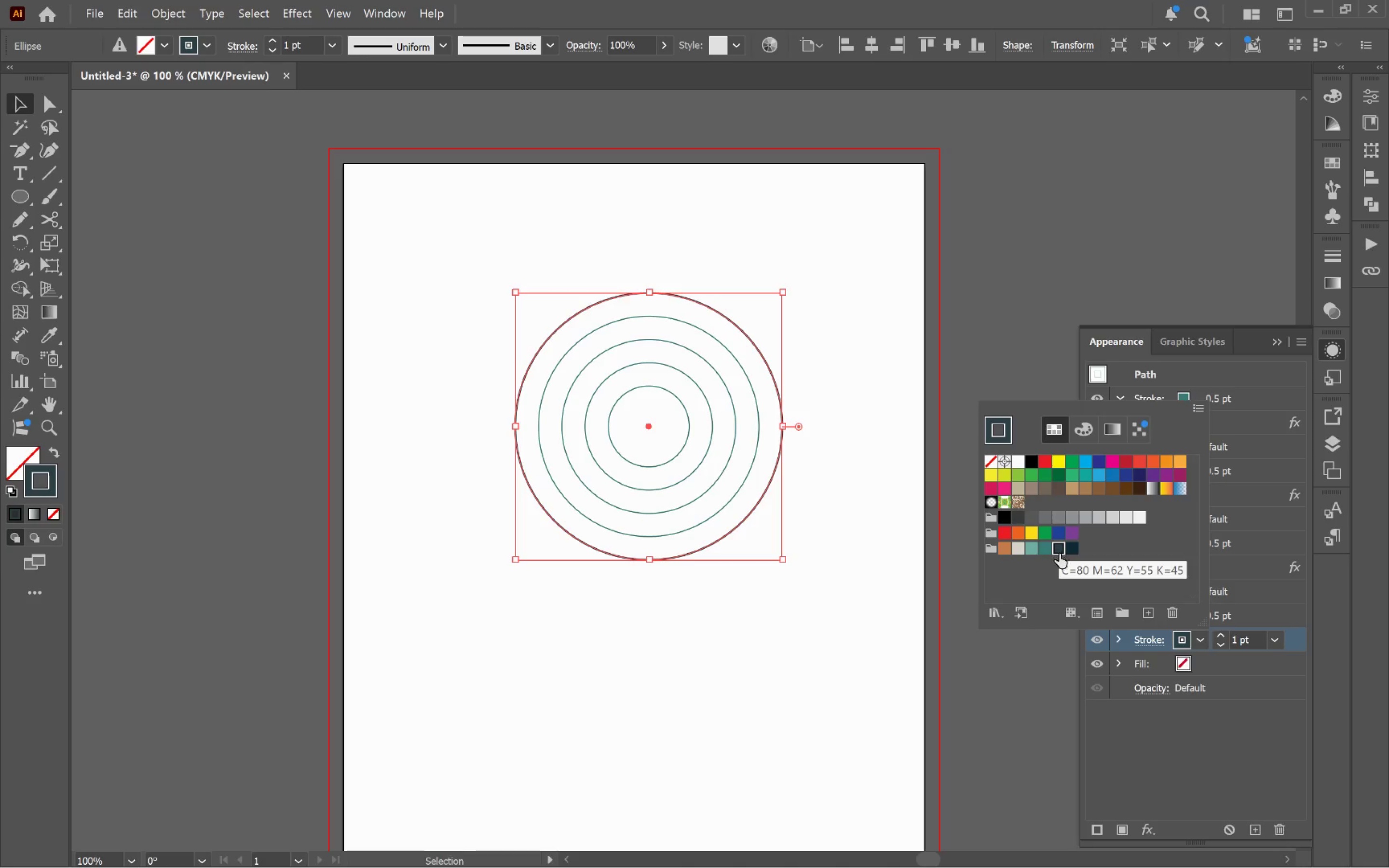 
left_click([1274, 713])
 